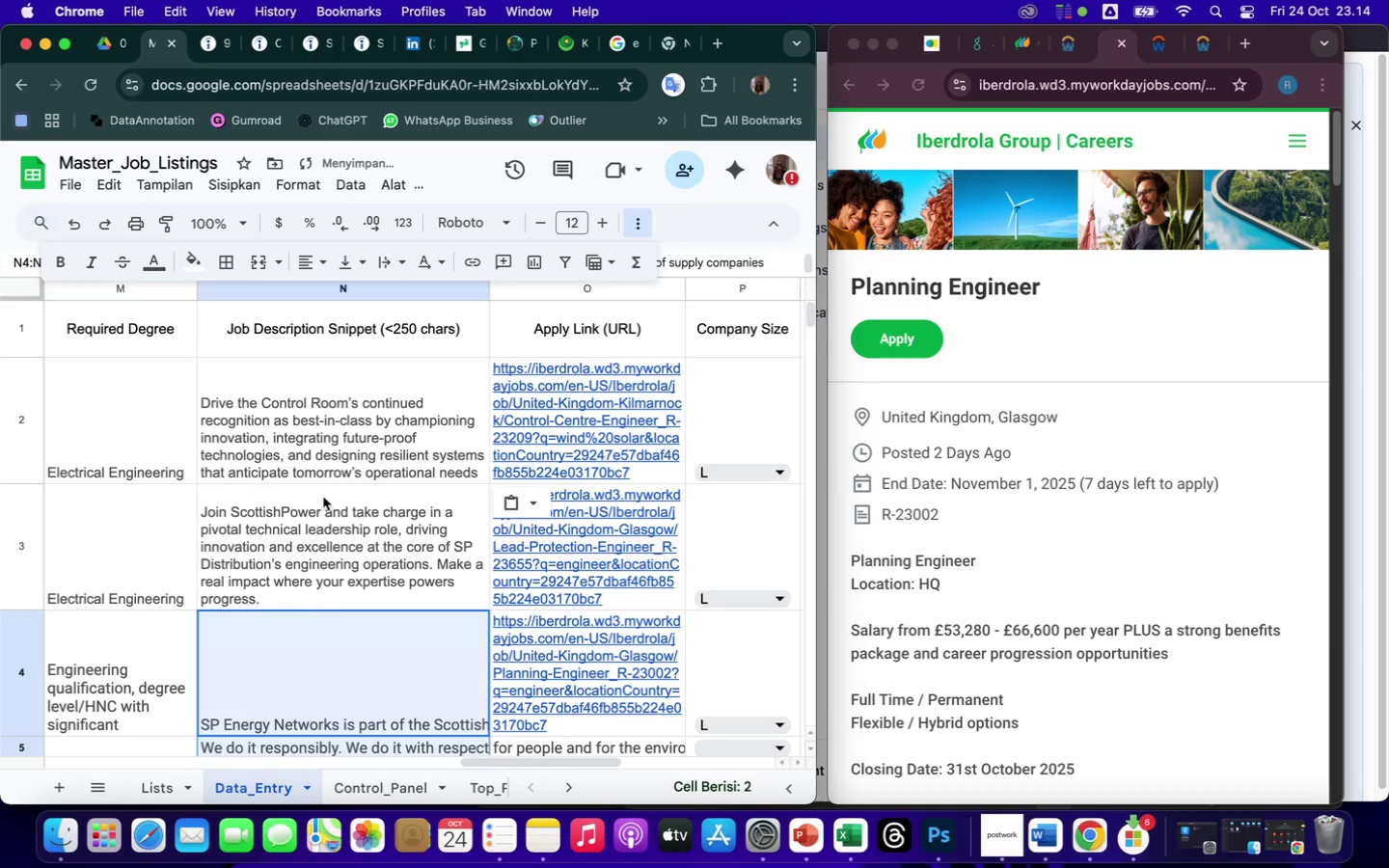 
left_click([390, 262])
 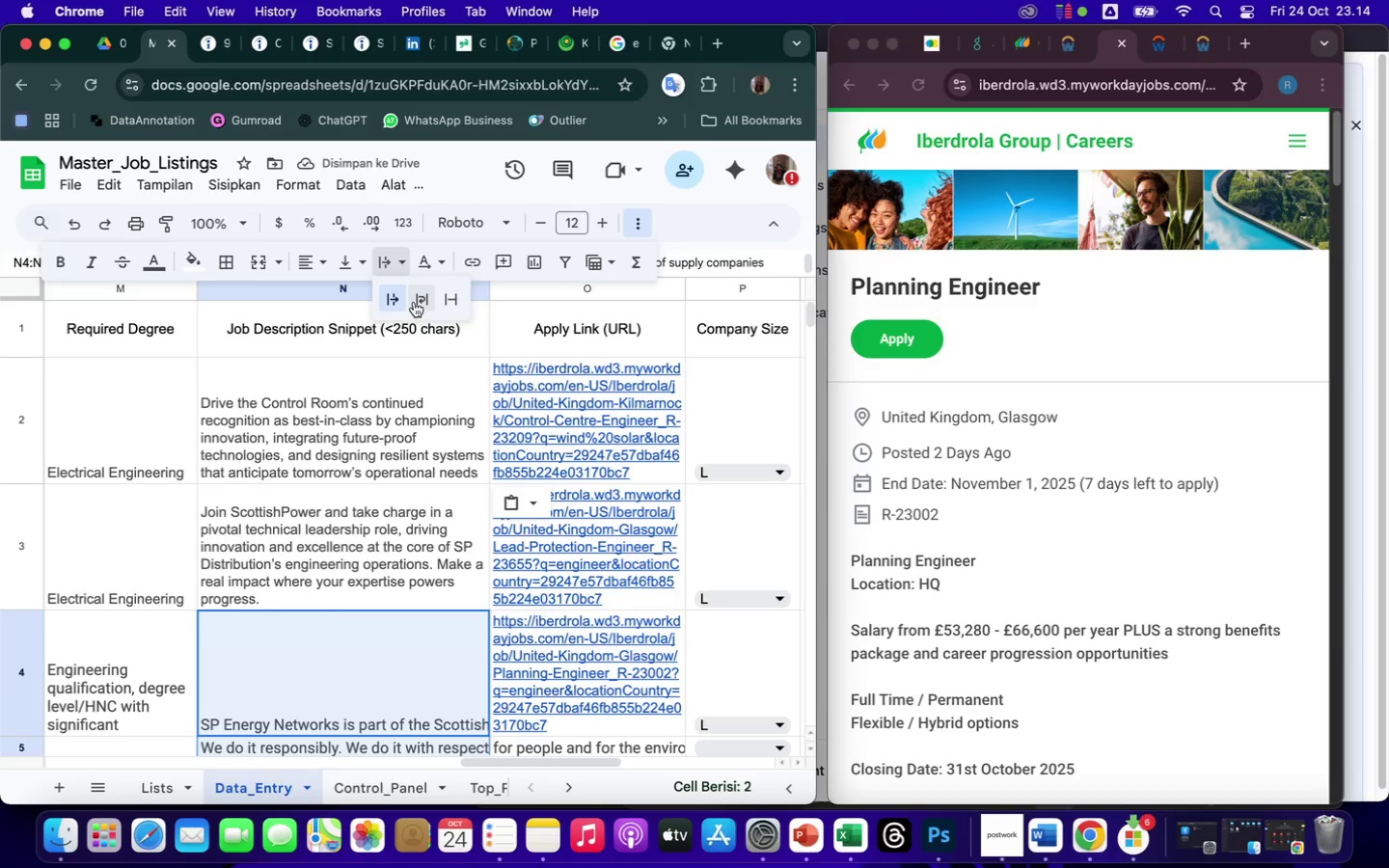 
left_click([416, 303])
 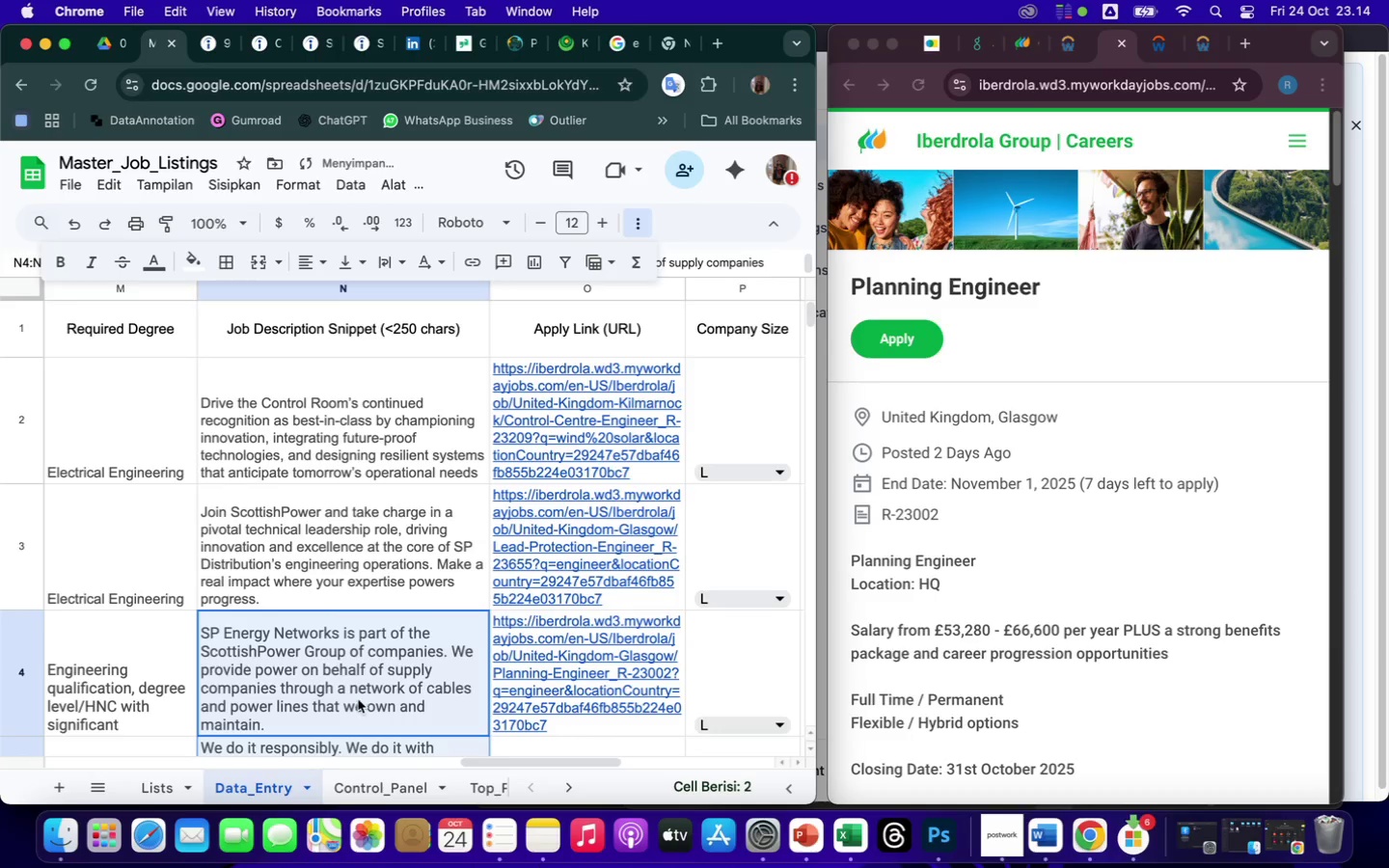 
scroll: coordinate [360, 704], scroll_direction: down, amount: 28.0
 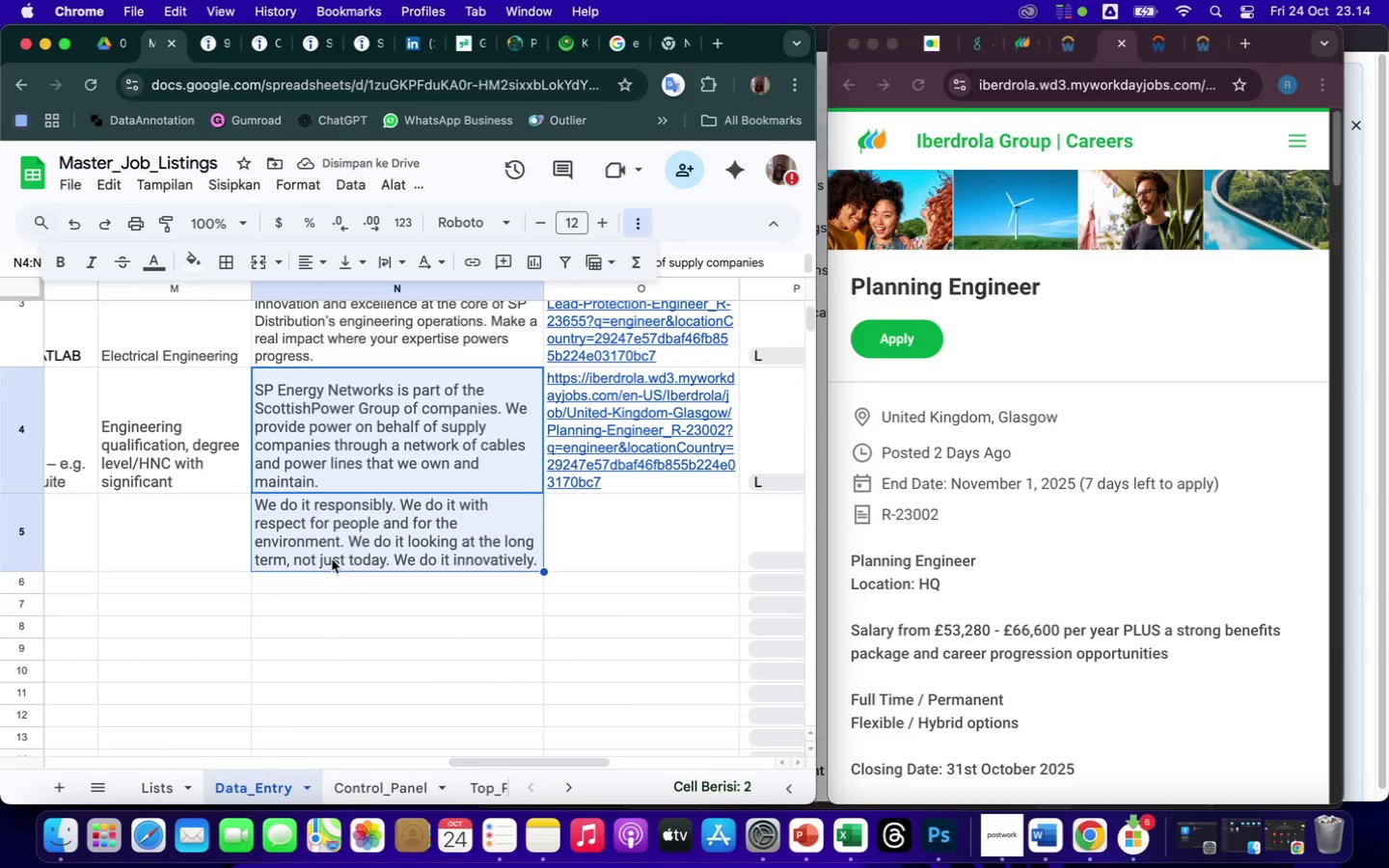 
left_click([331, 546])
 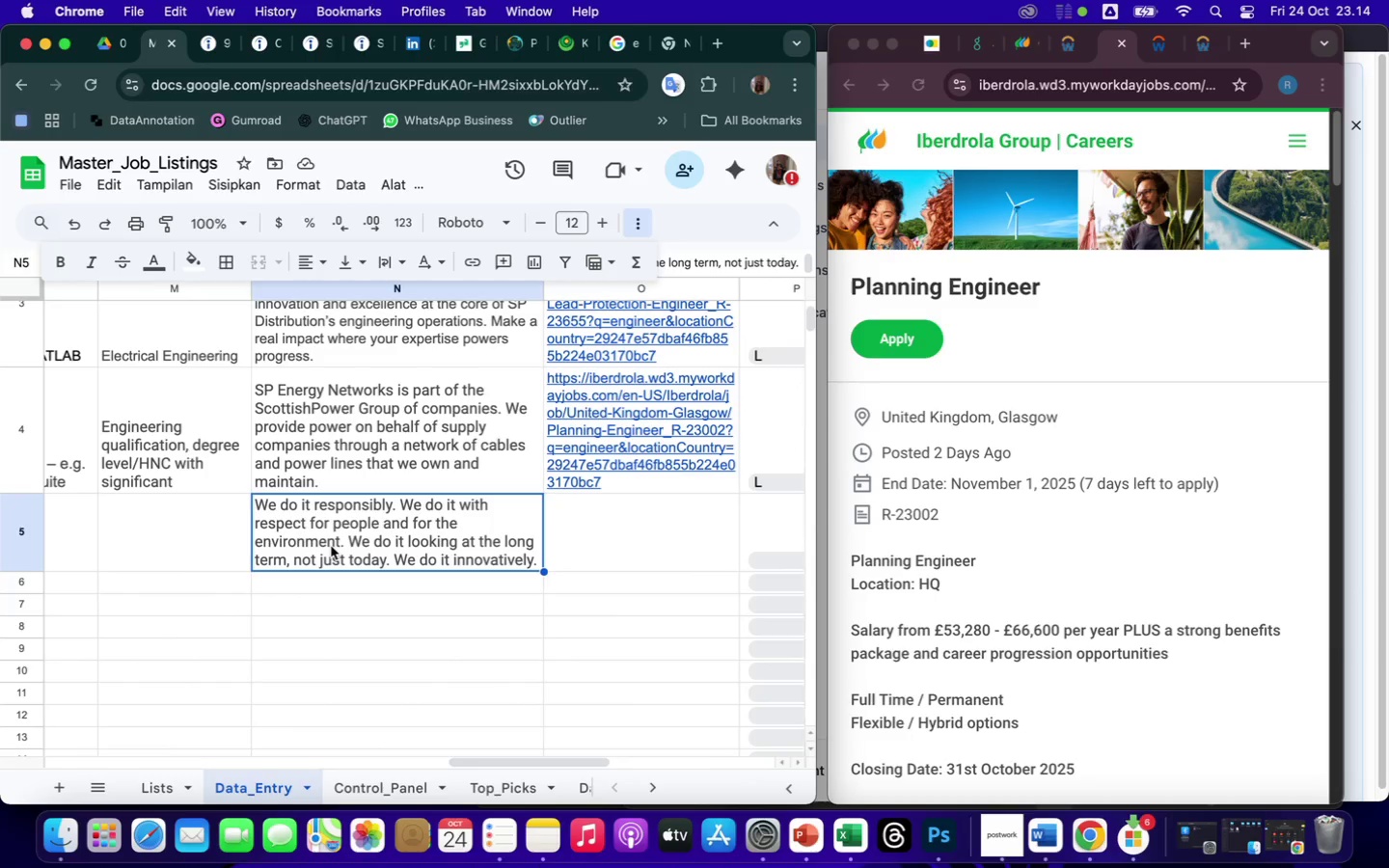 
scroll: coordinate [344, 545], scroll_direction: up, amount: 39.0
 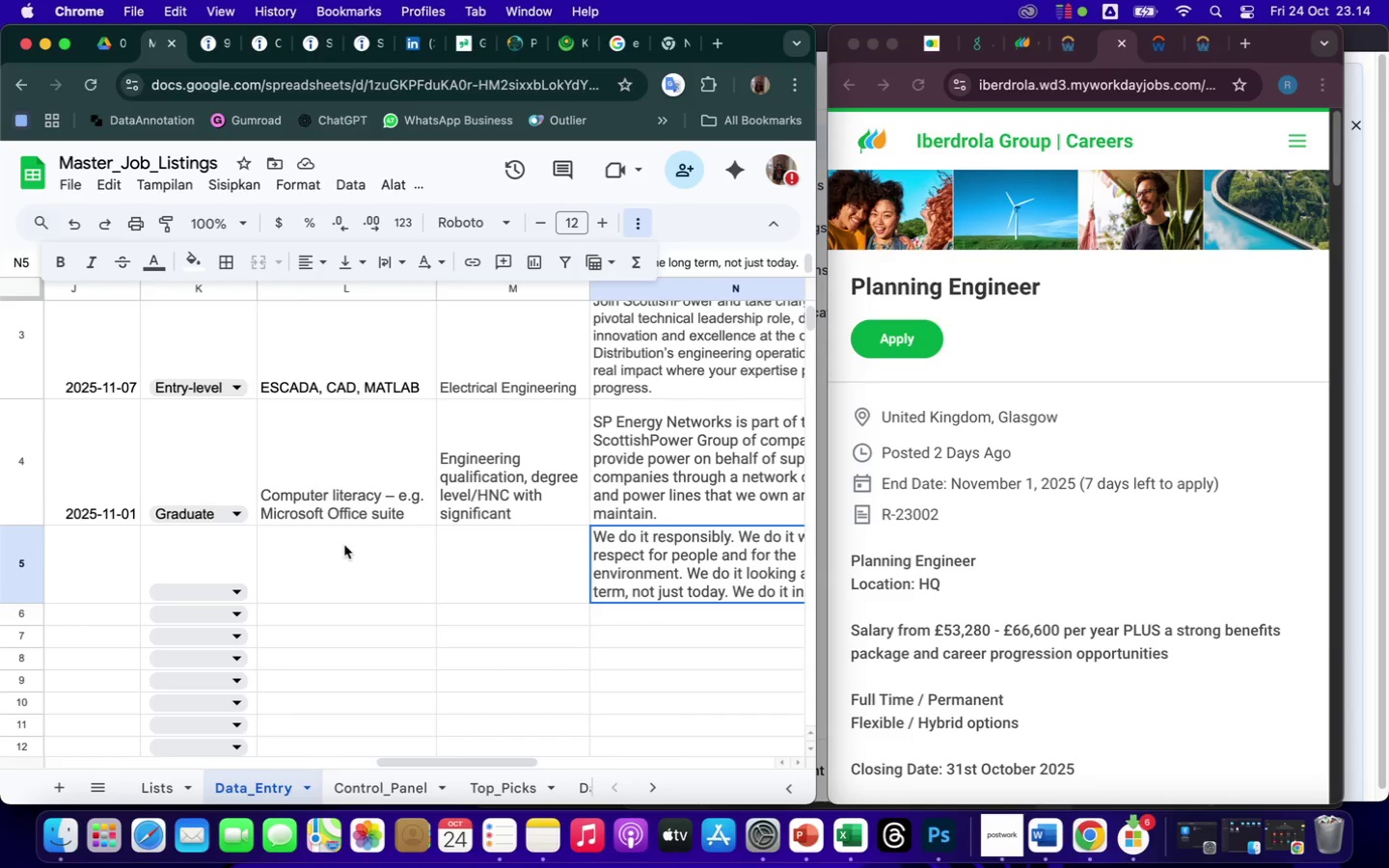 
scroll: coordinate [344, 545], scroll_direction: down, amount: 16.0
 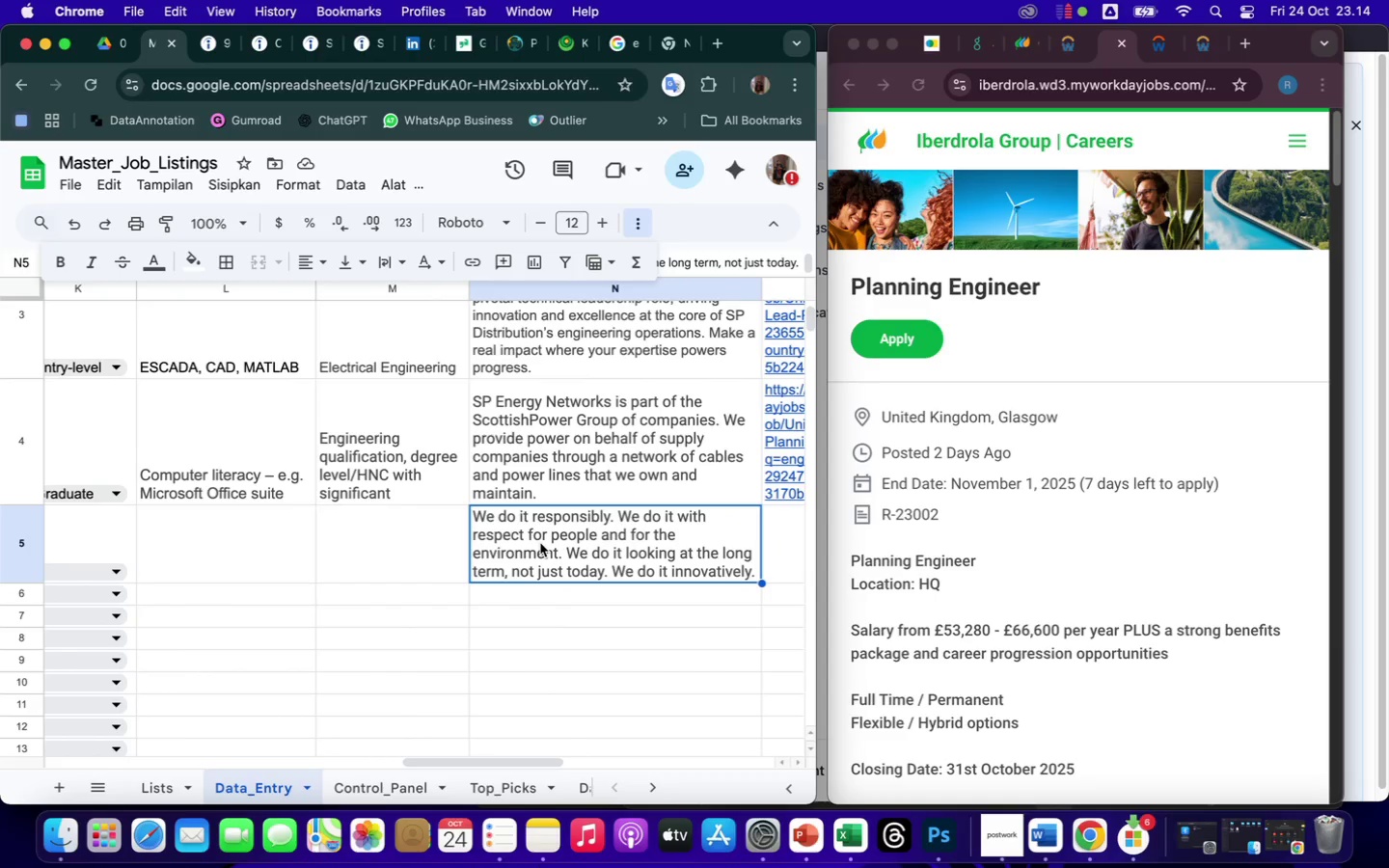 
key(Backspace)
 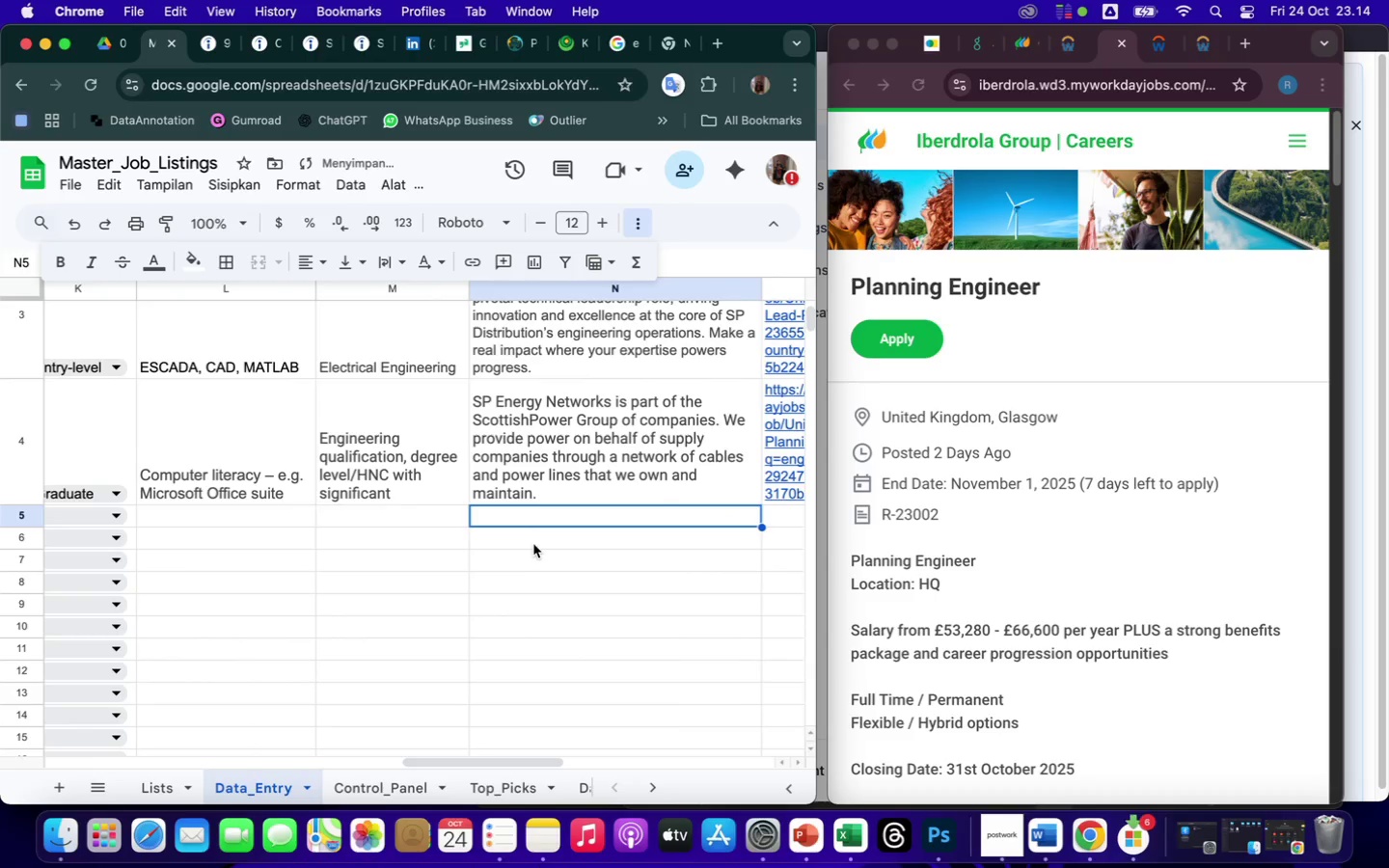 
left_click([392, 599])
 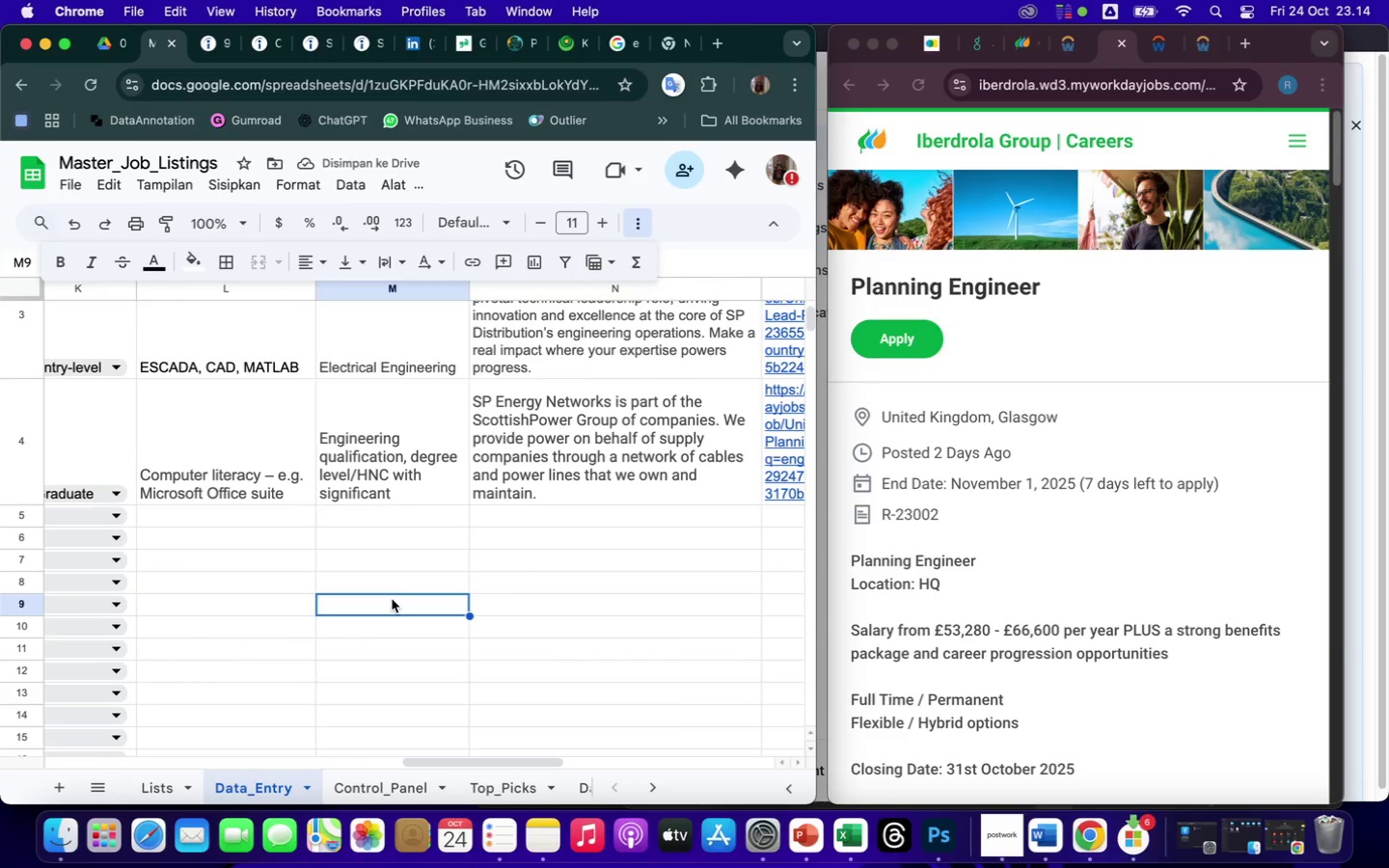 
hold_key(key=ArrowRight, duration=0.75)
 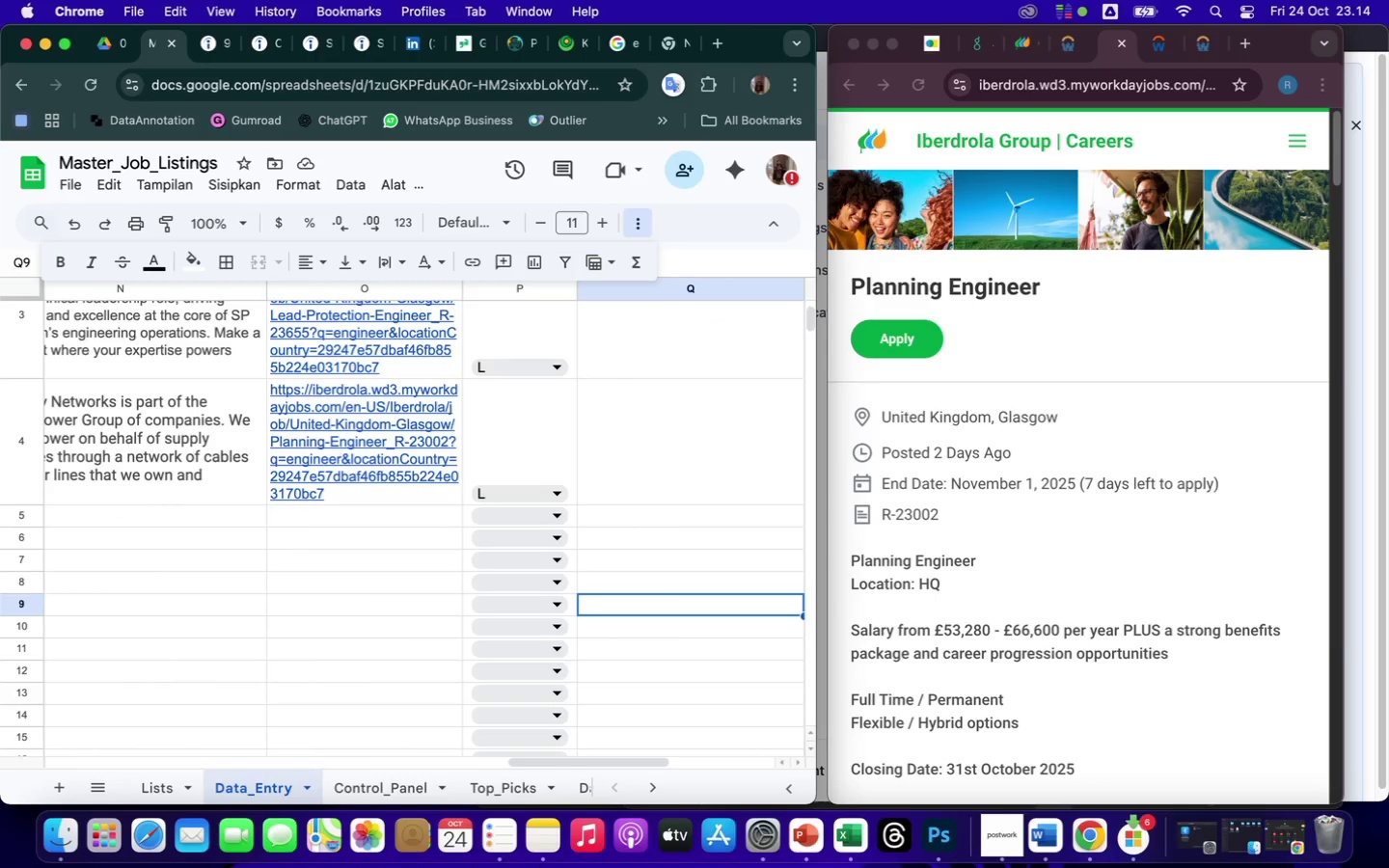 
key(ArrowRight)
 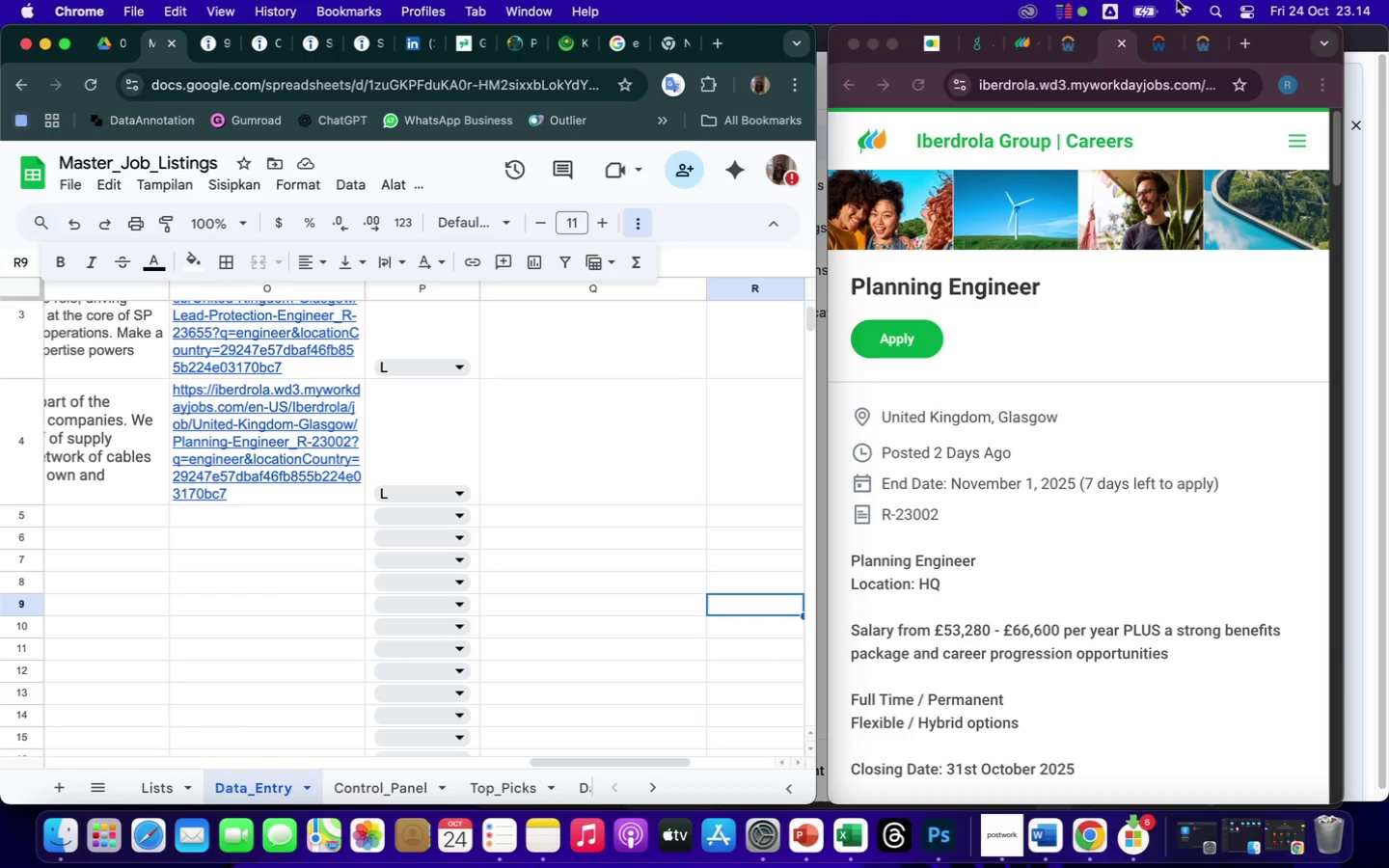 
left_click([1122, 43])
 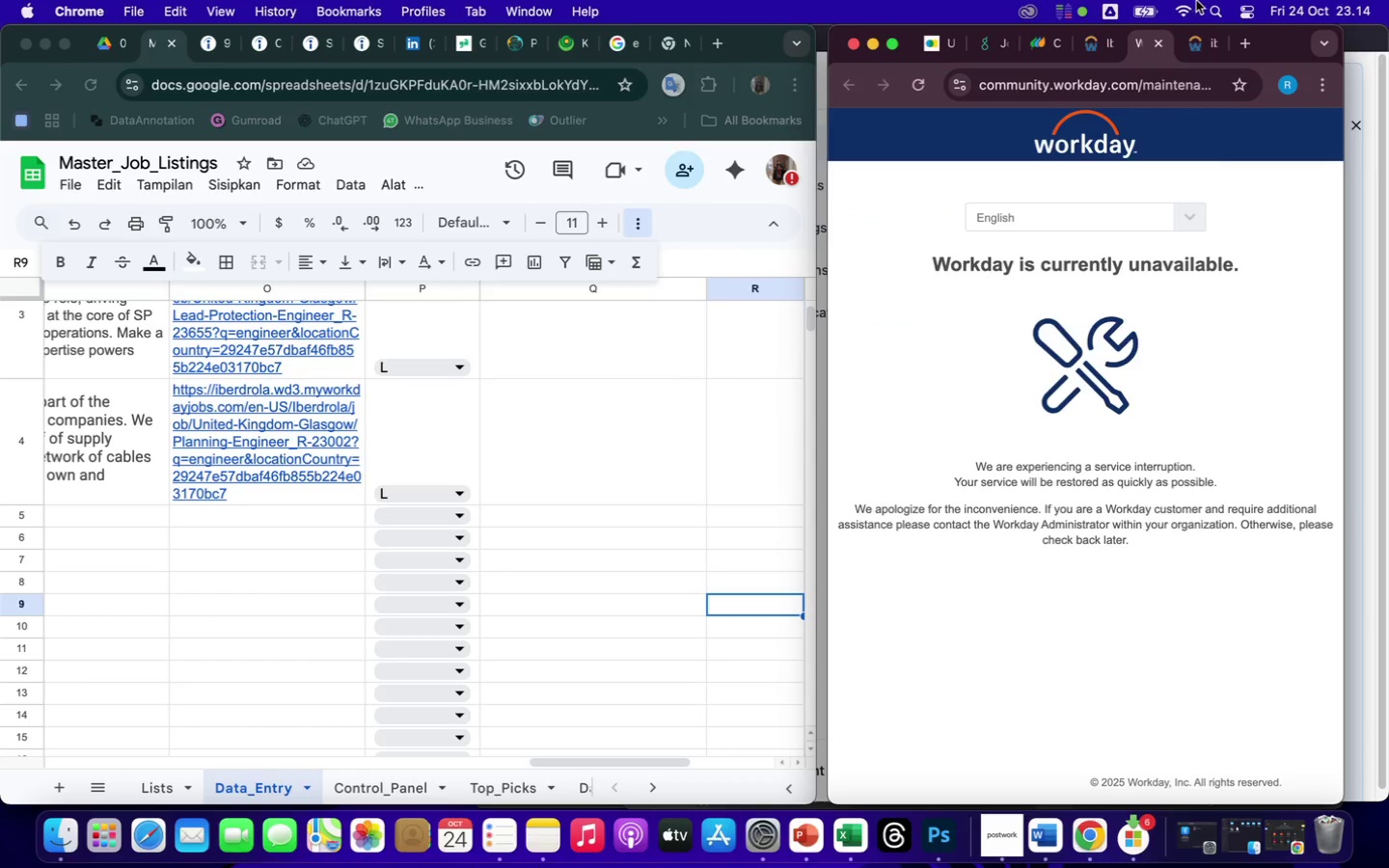 
wait(8.65)
 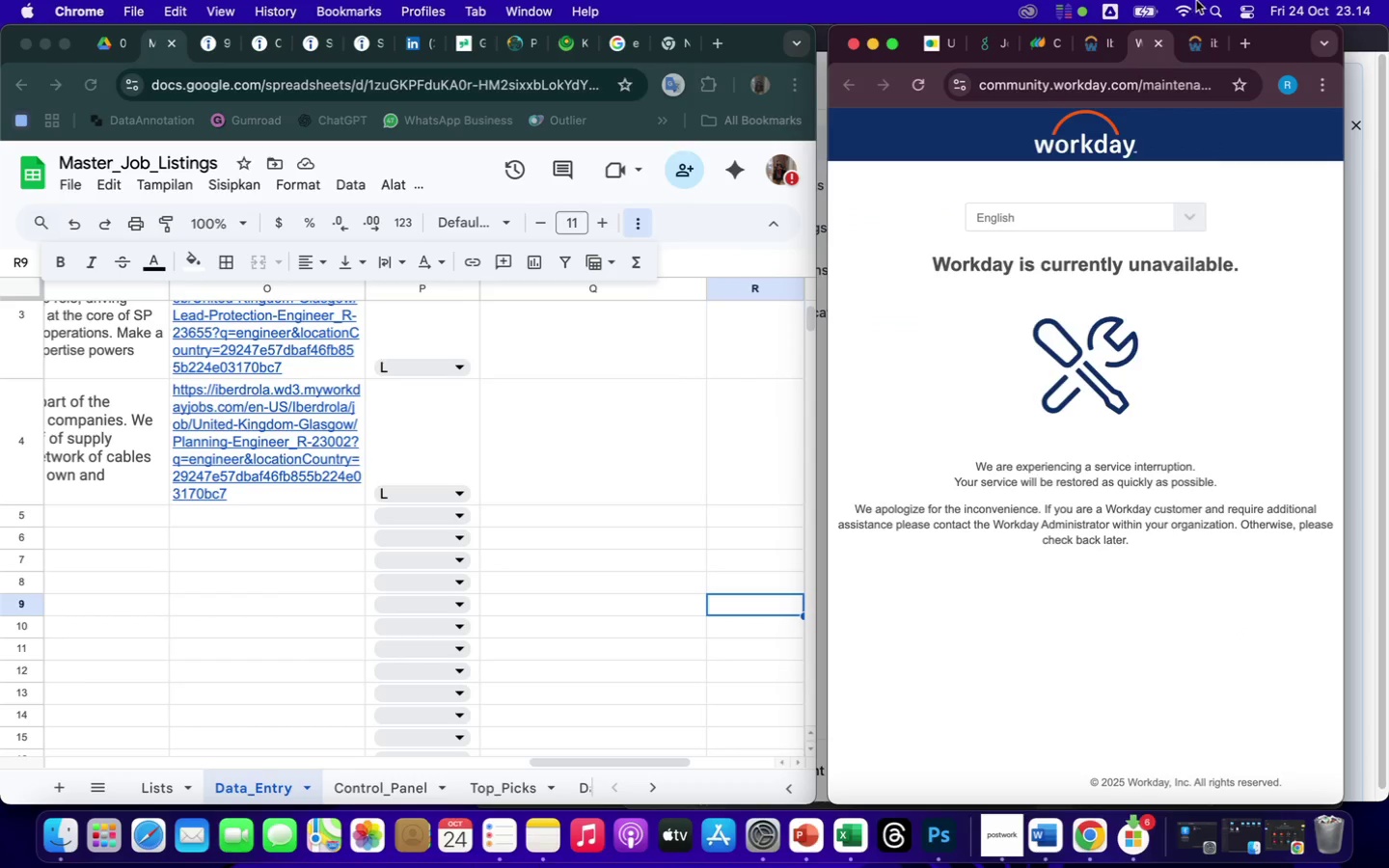 
left_click([1100, 94])
 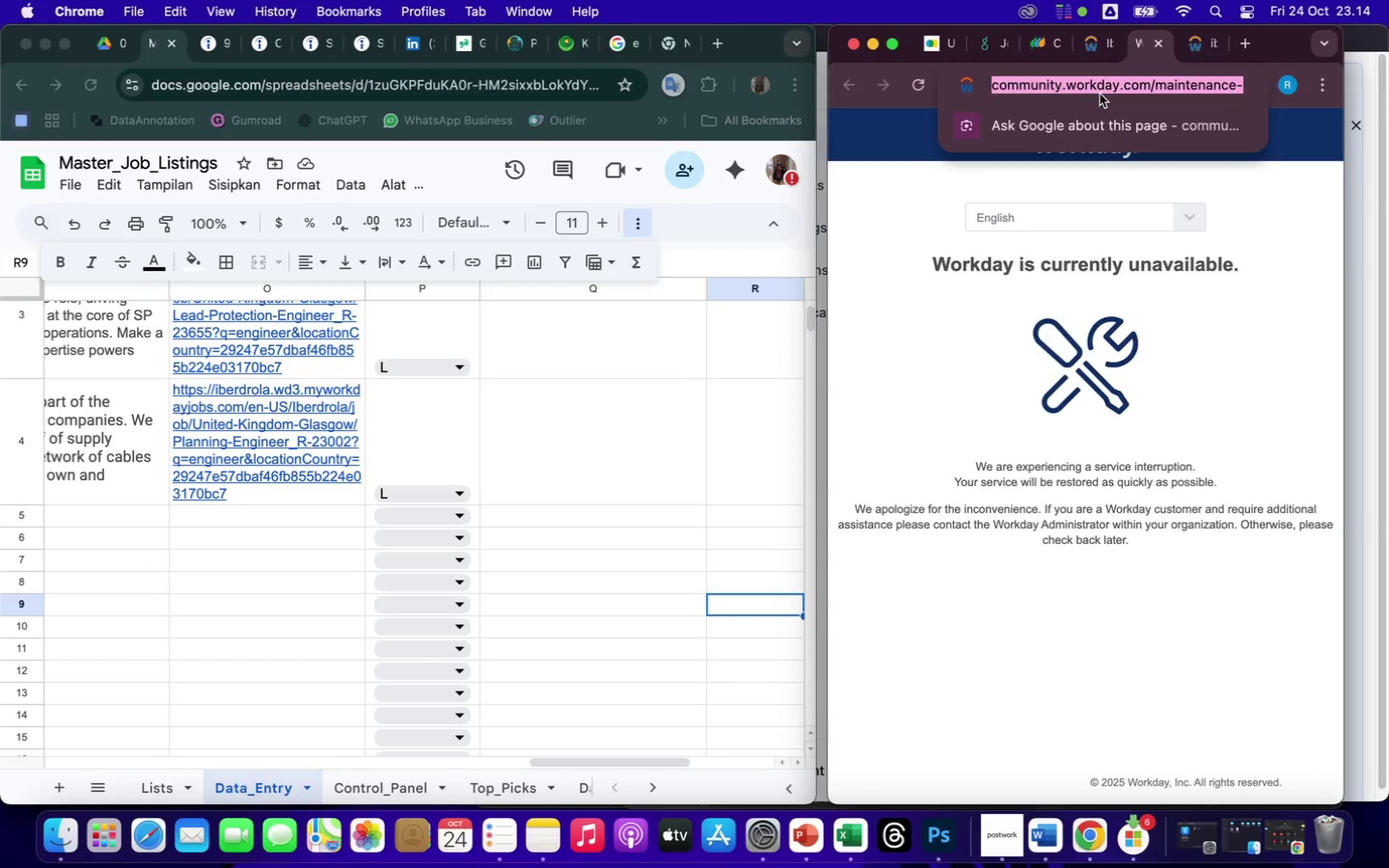 
key(Enter)
 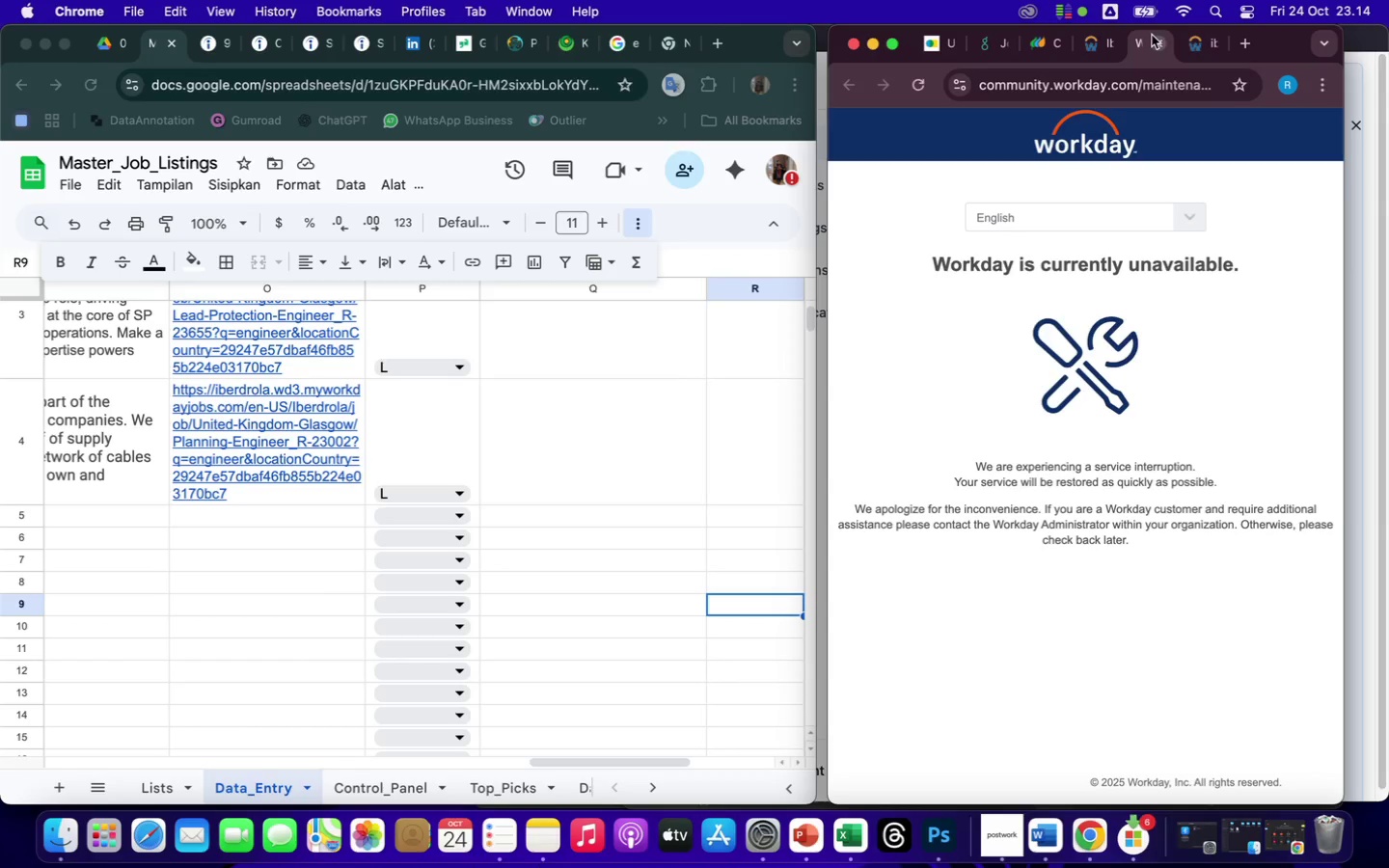 
left_click([1159, 44])
 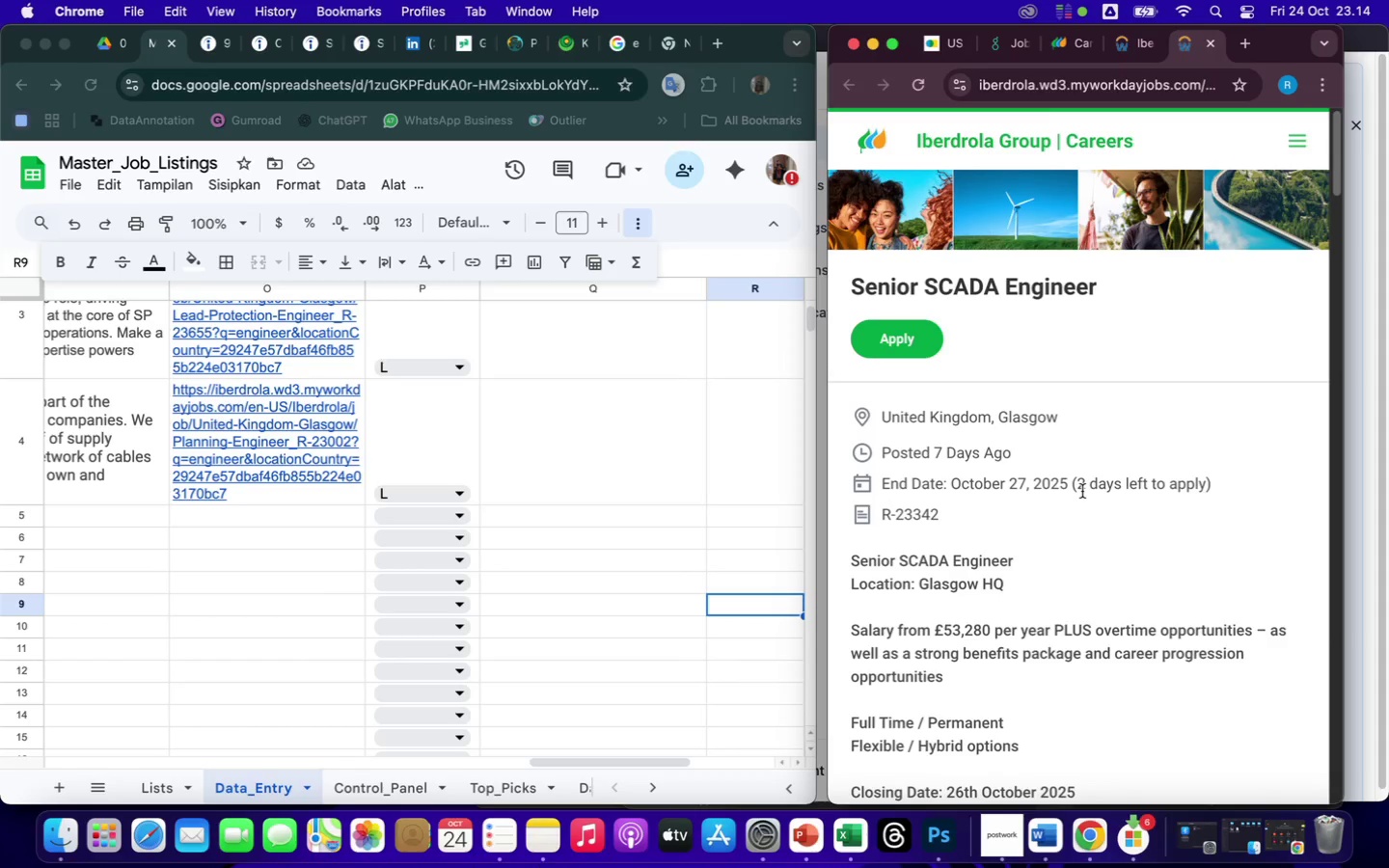 
wait(9.45)
 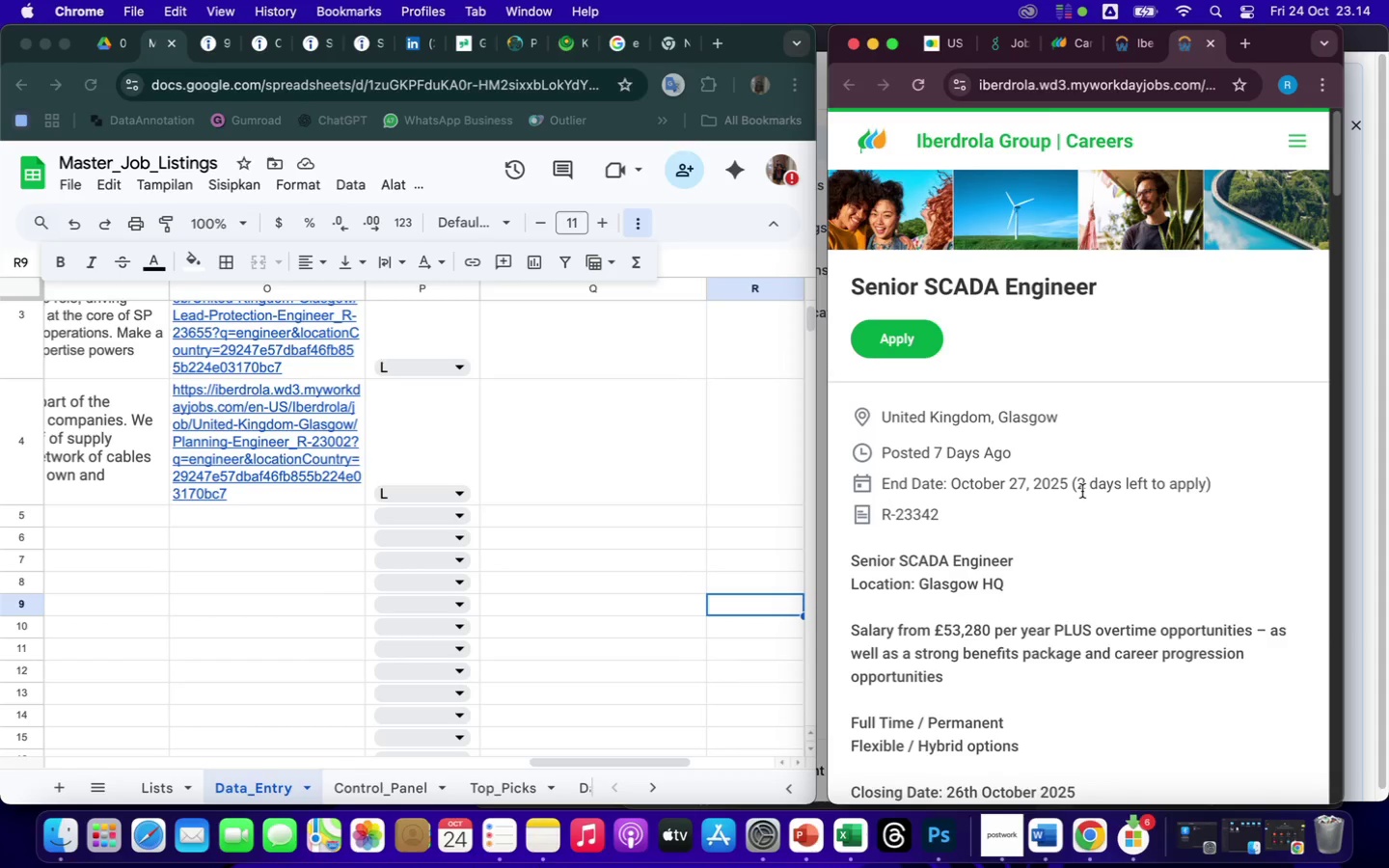 
left_click_drag(start_coordinate=[852, 287], to_coordinate=[1109, 287])
 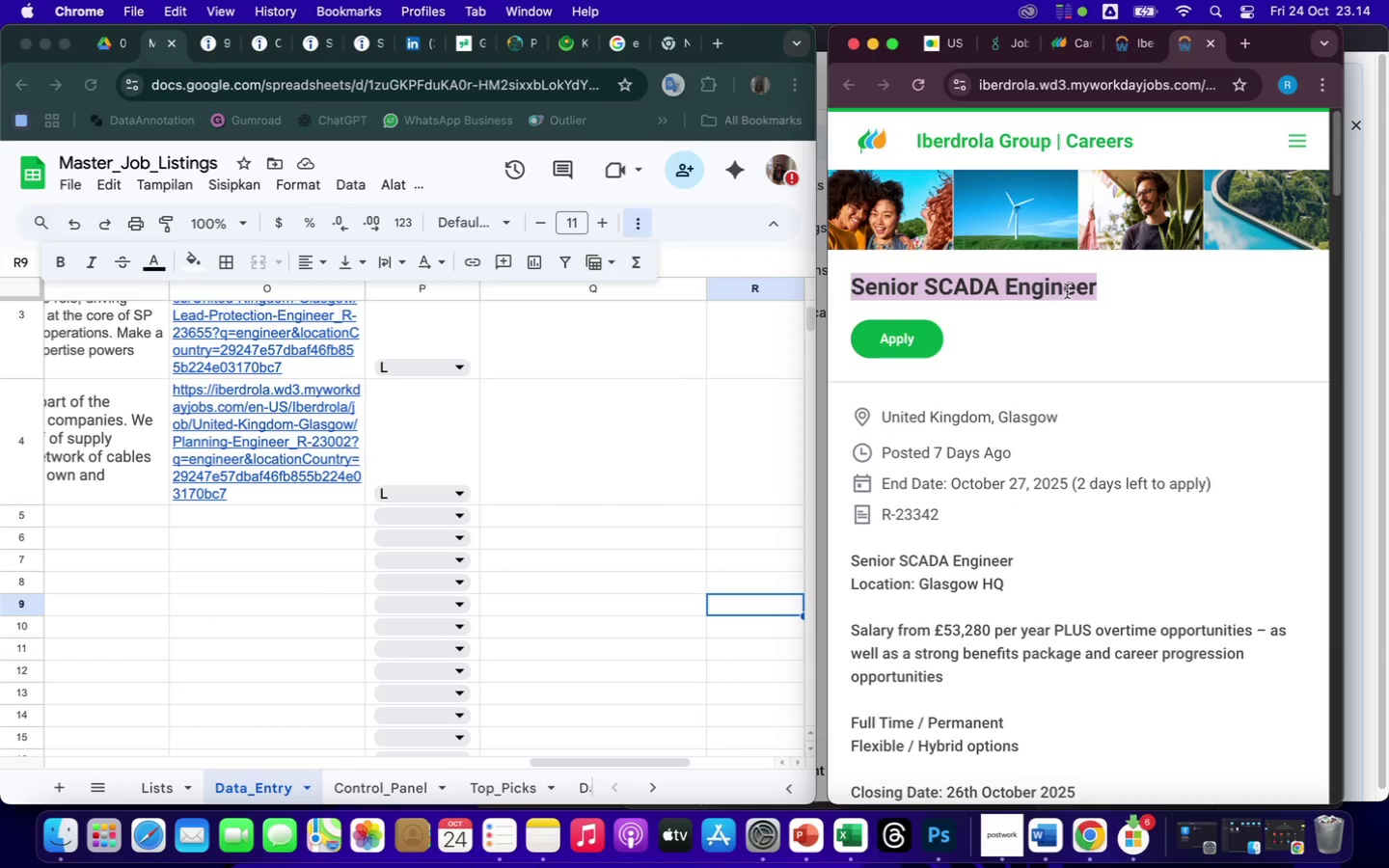 
right_click([1067, 291])
 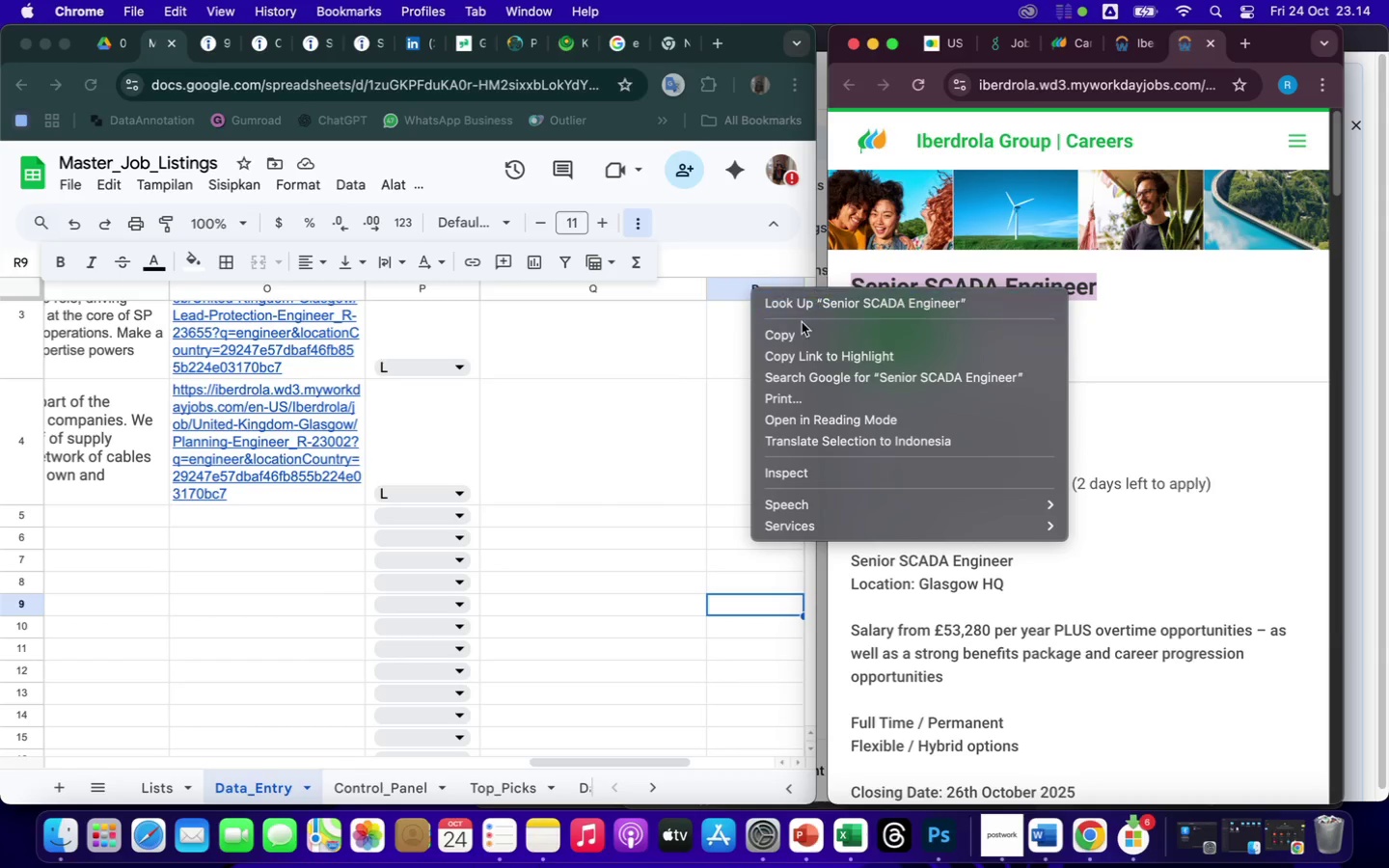 
left_click([800, 335])
 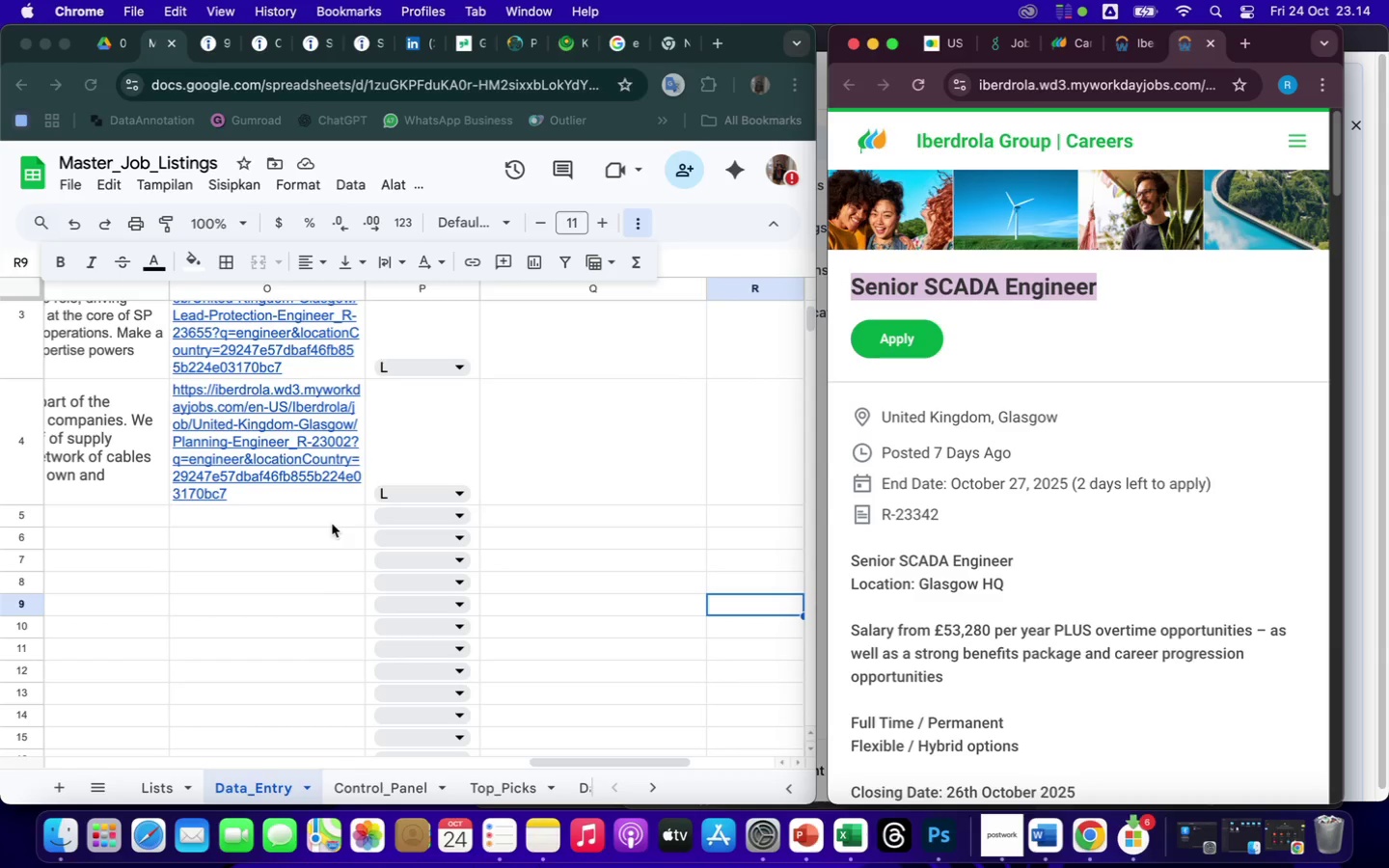 
left_click([310, 532])
 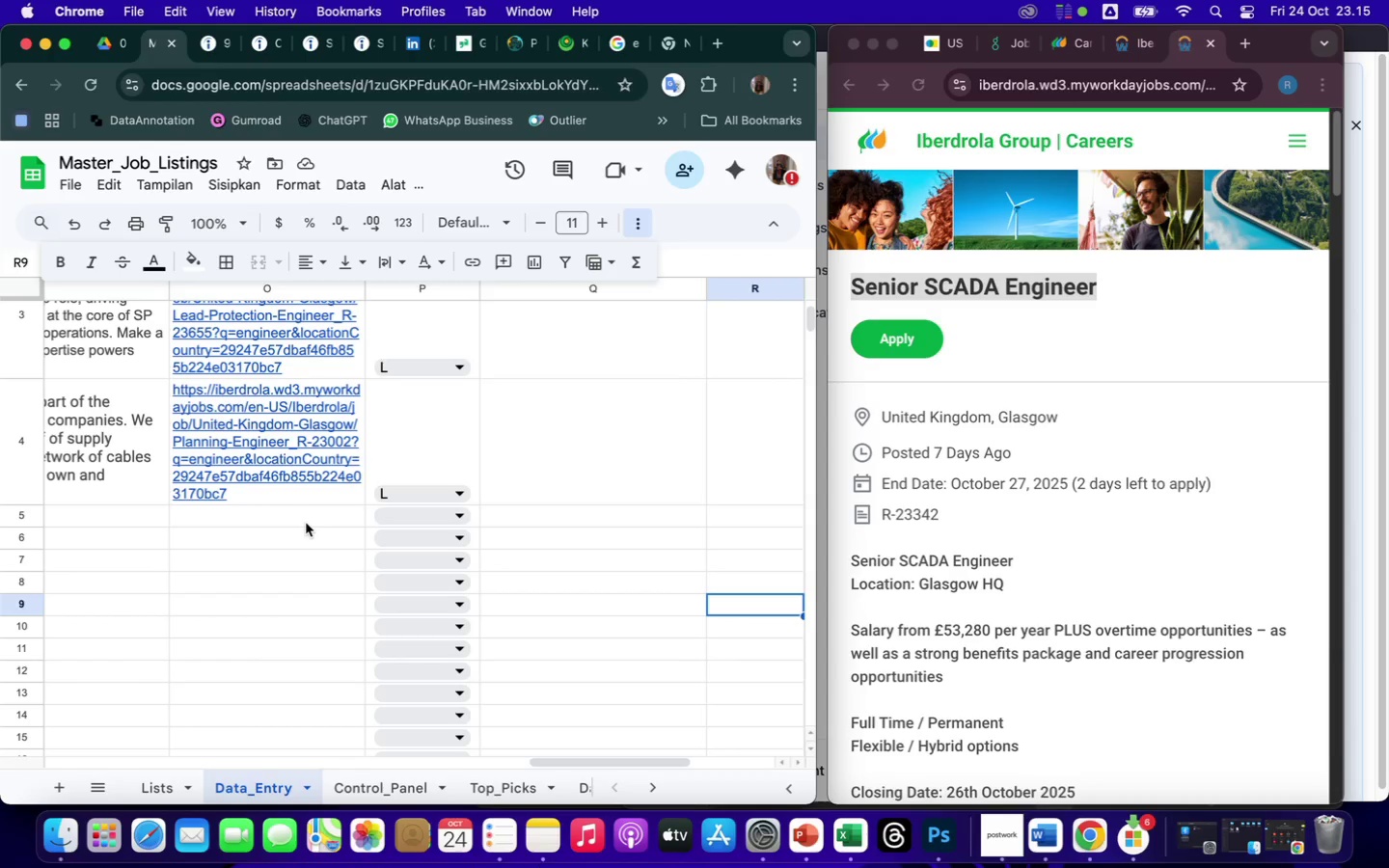 
left_click([306, 523])
 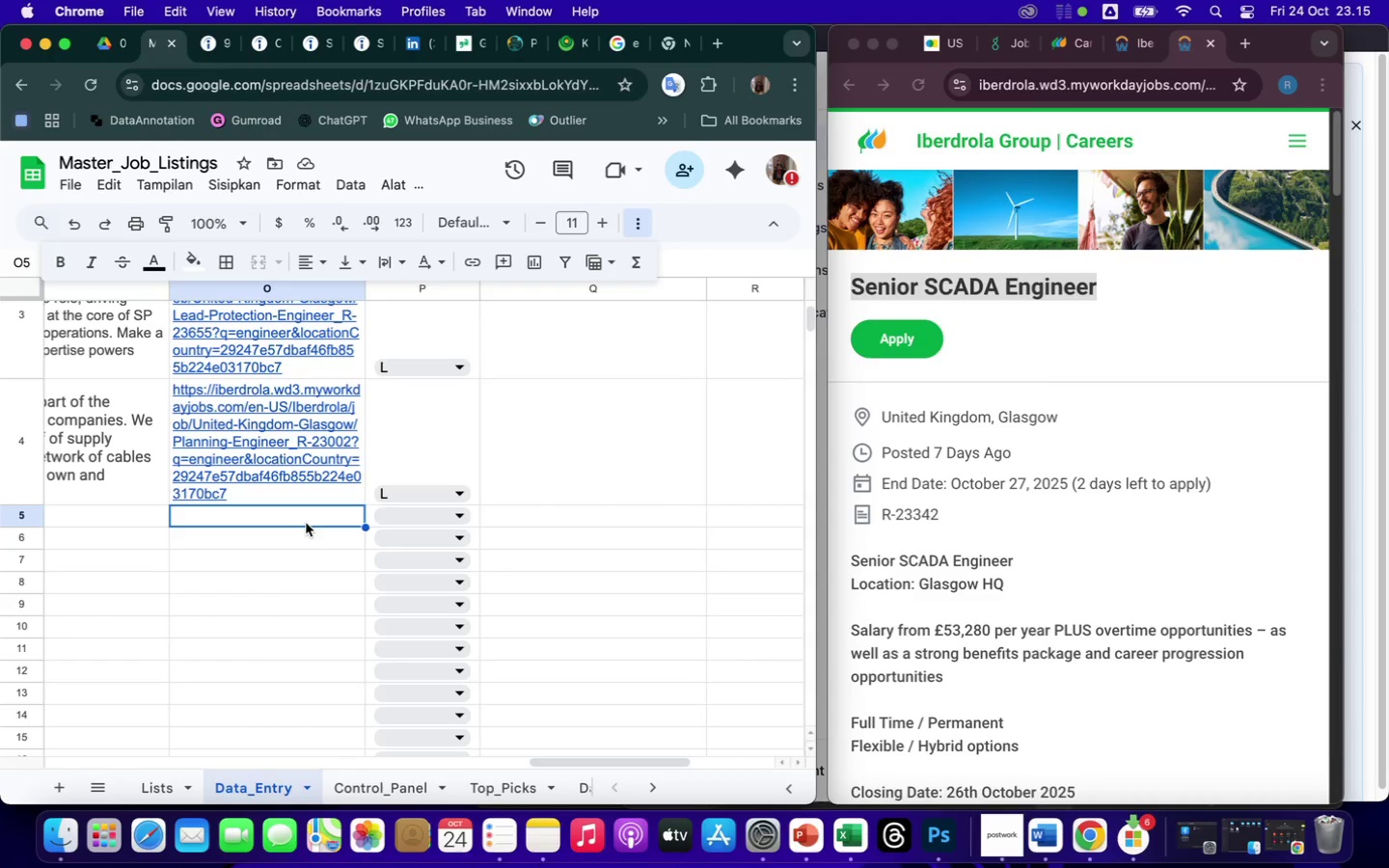 
key(ArrowLeft)
 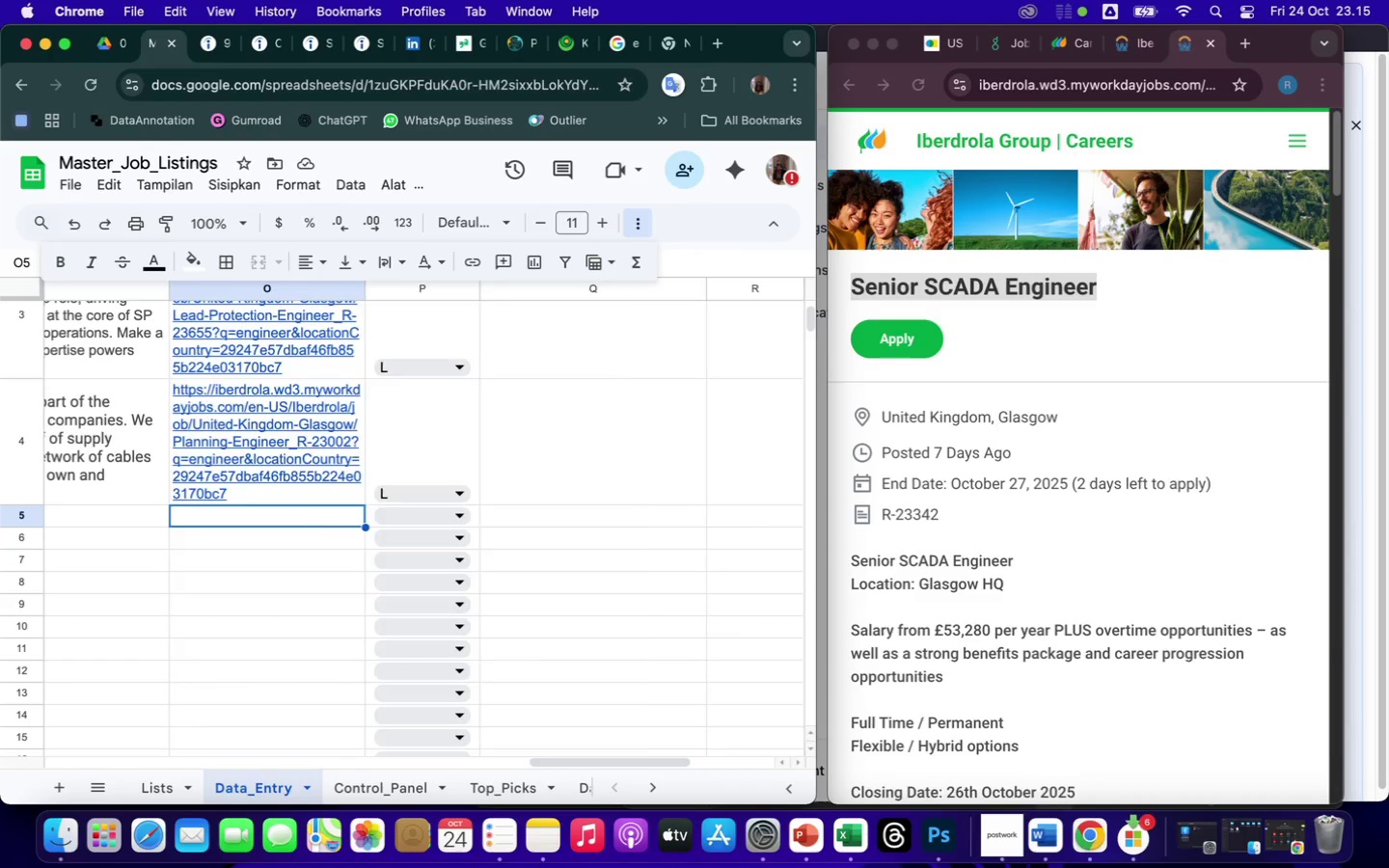 
key(ArrowLeft)
 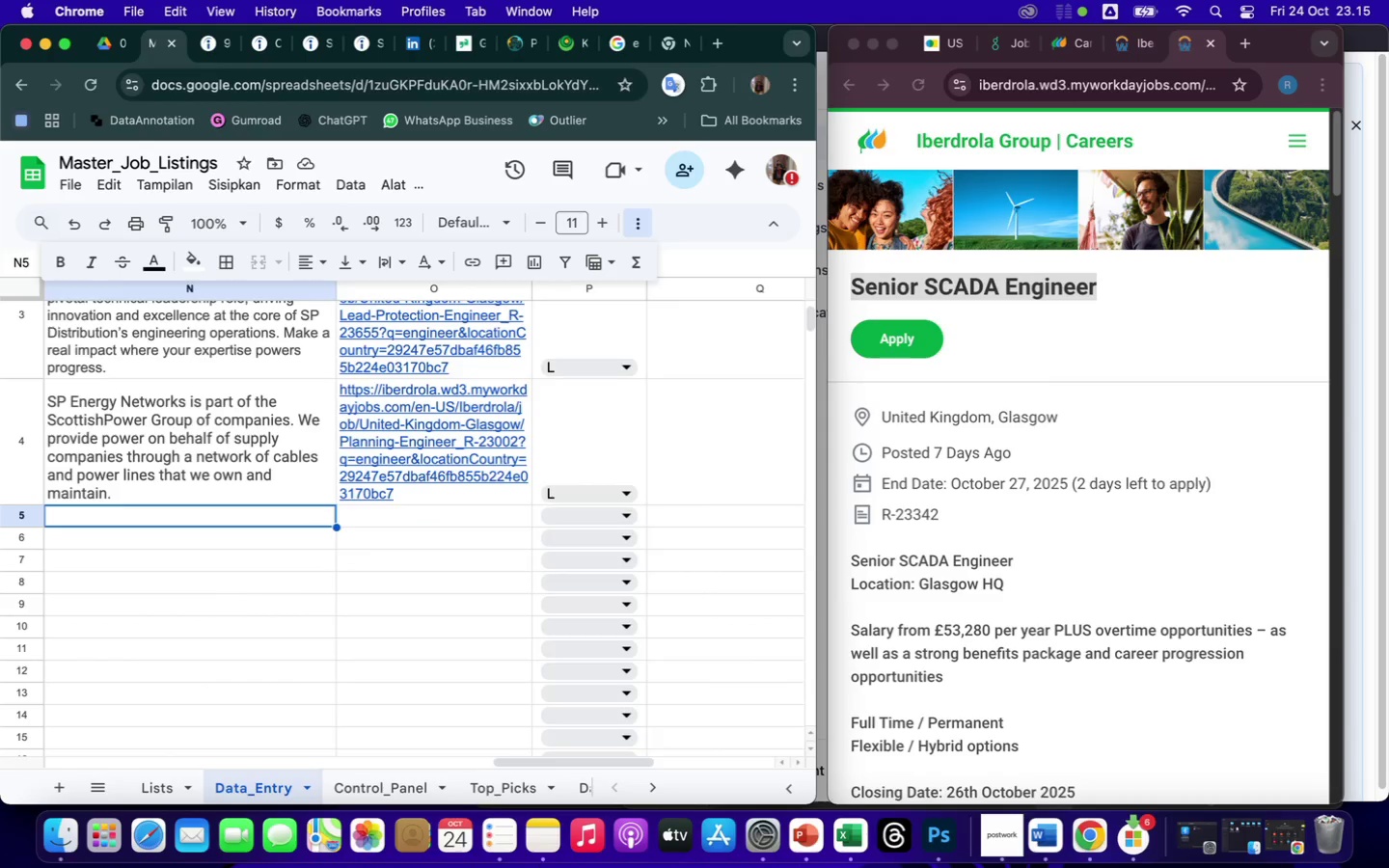 
key(ArrowLeft)
 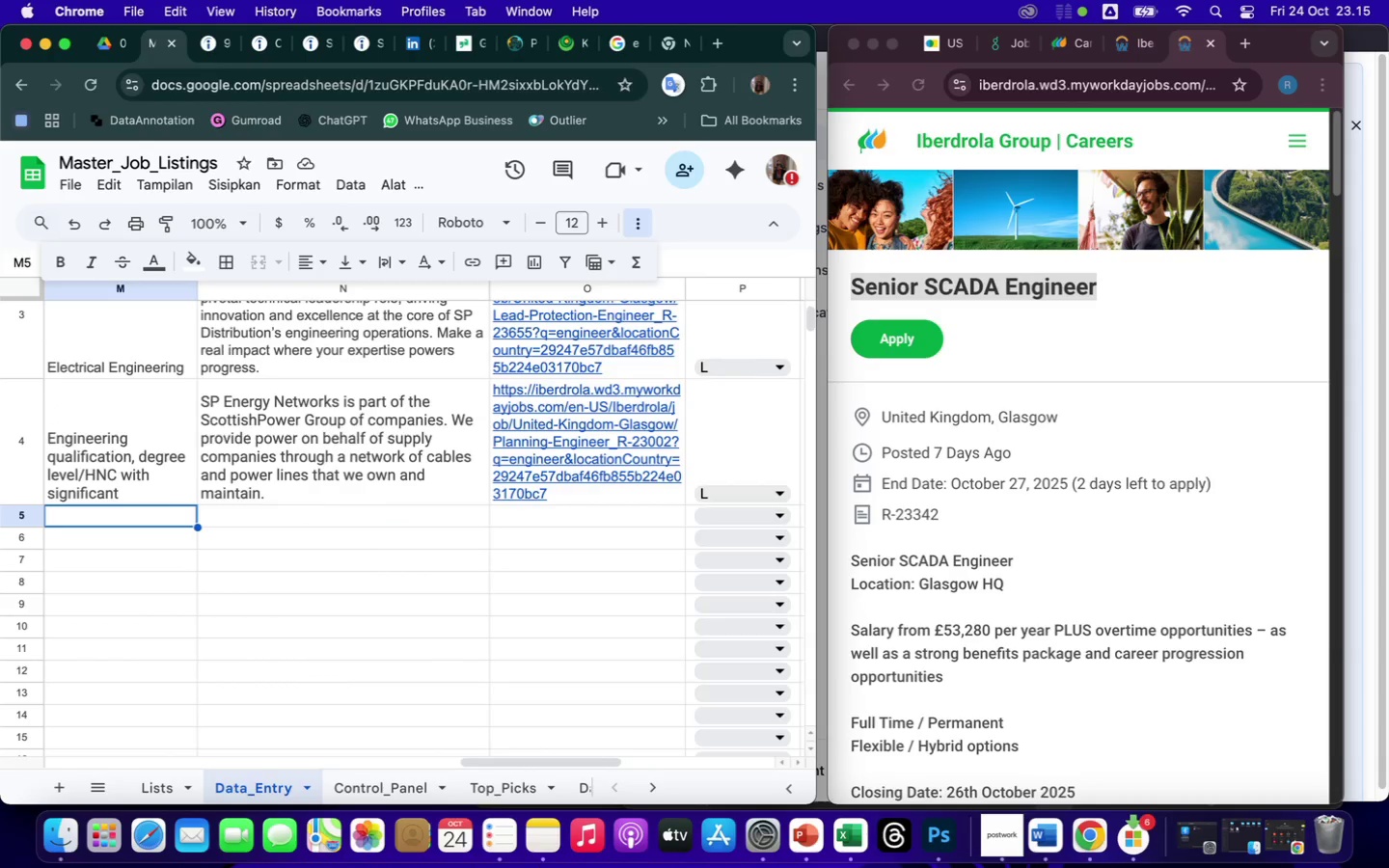 
key(ArrowLeft)
 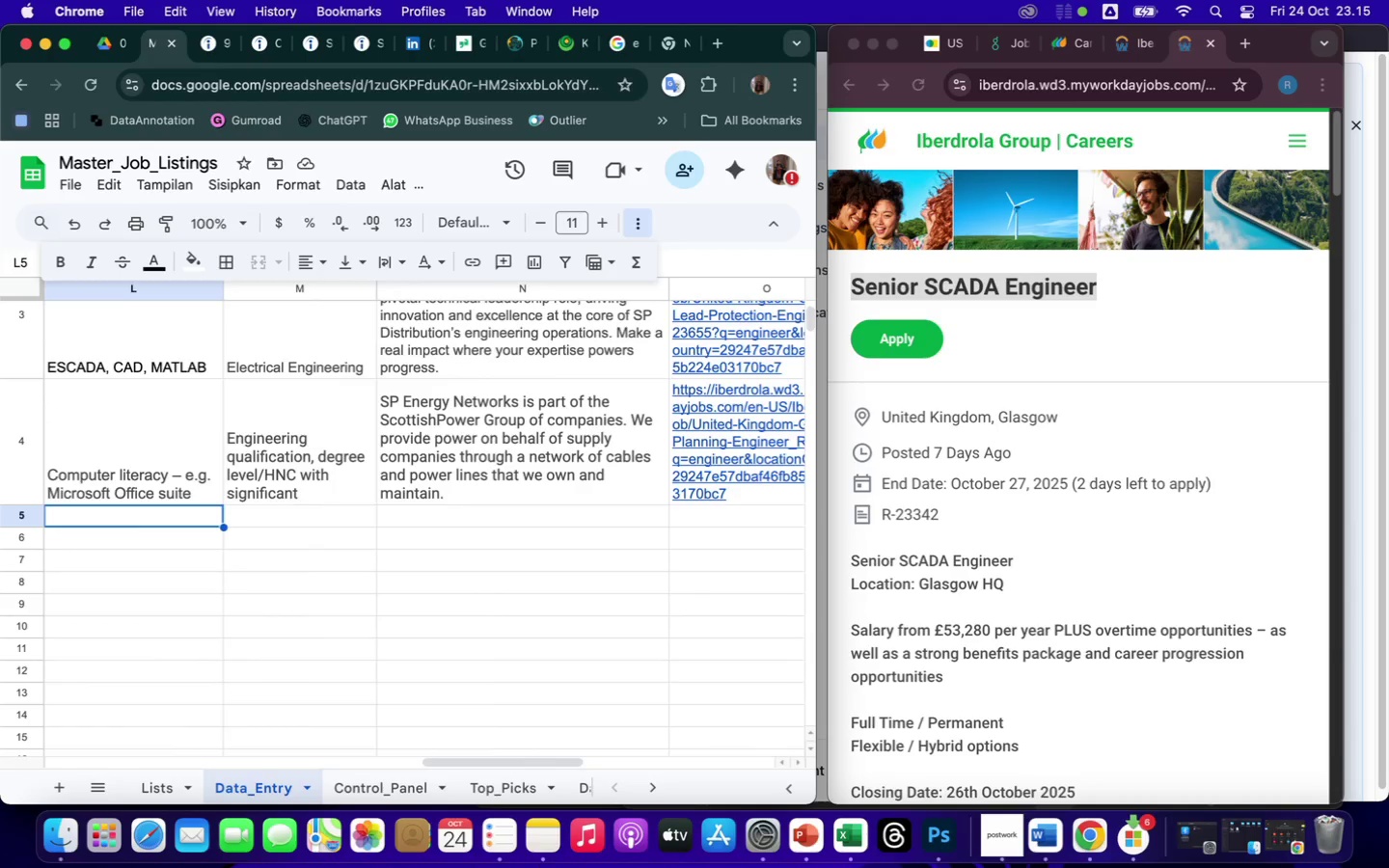 
key(ArrowLeft)
 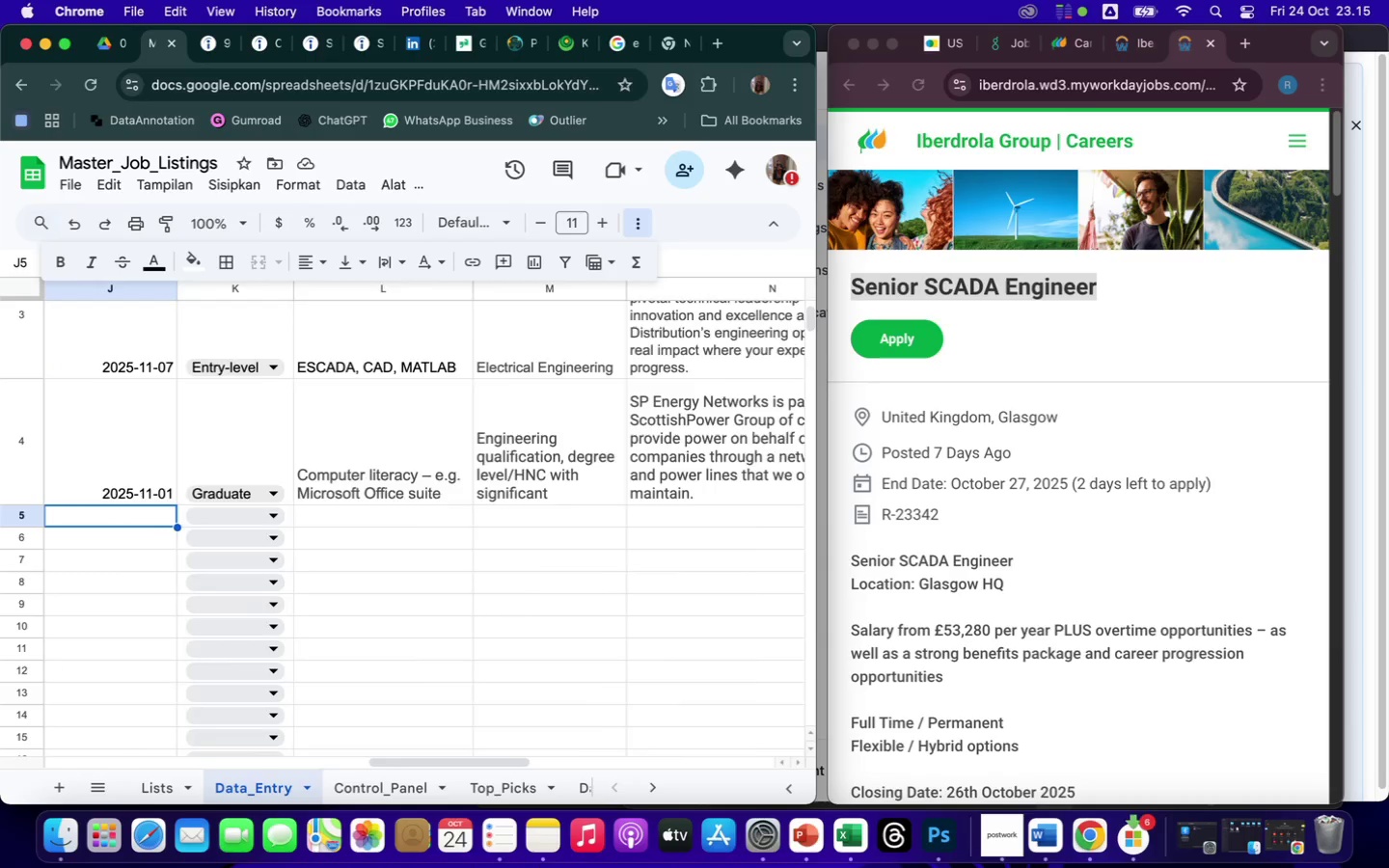 
hold_key(key=ArrowLeft, duration=1.5)
 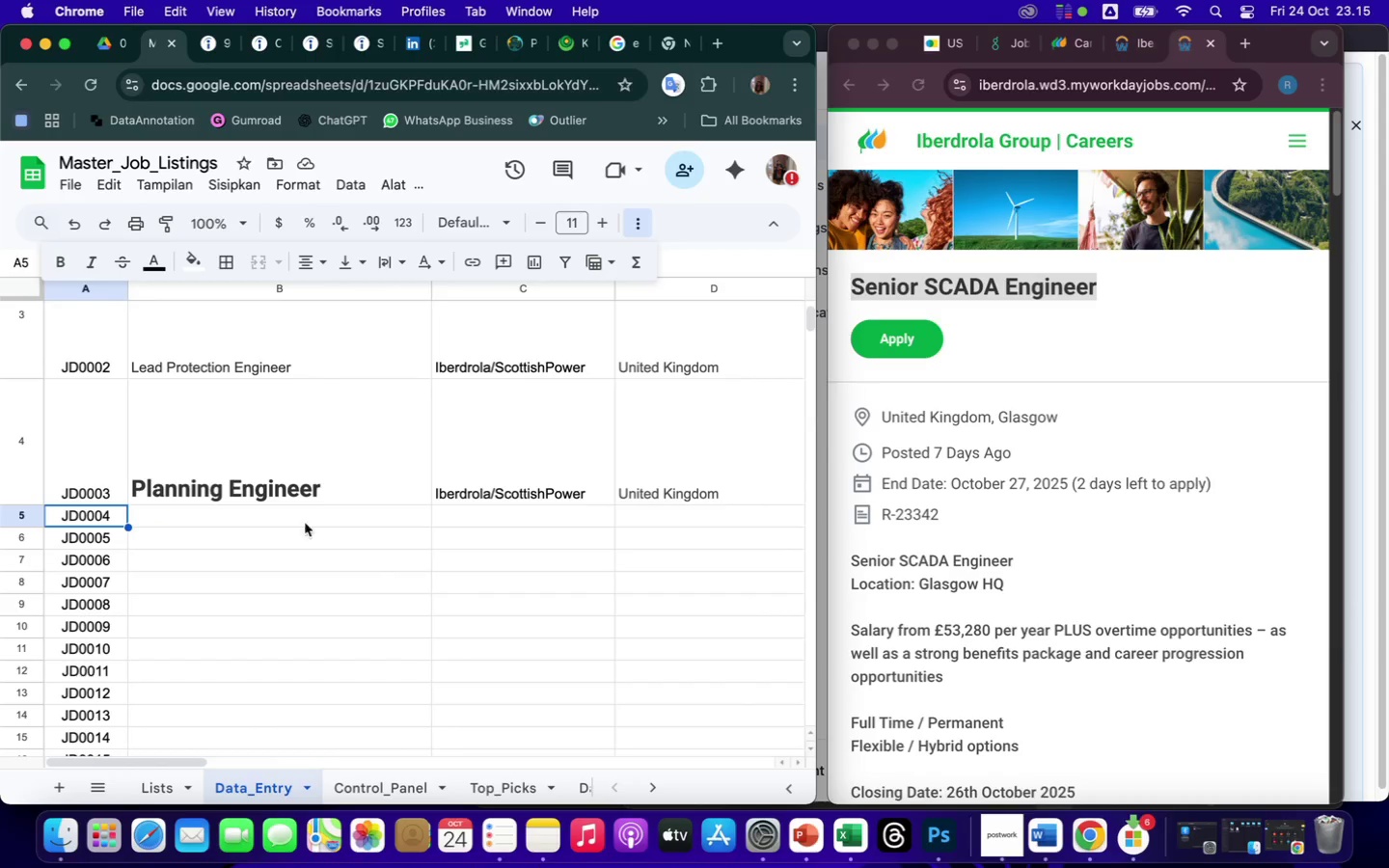 
key(ArrowLeft)
 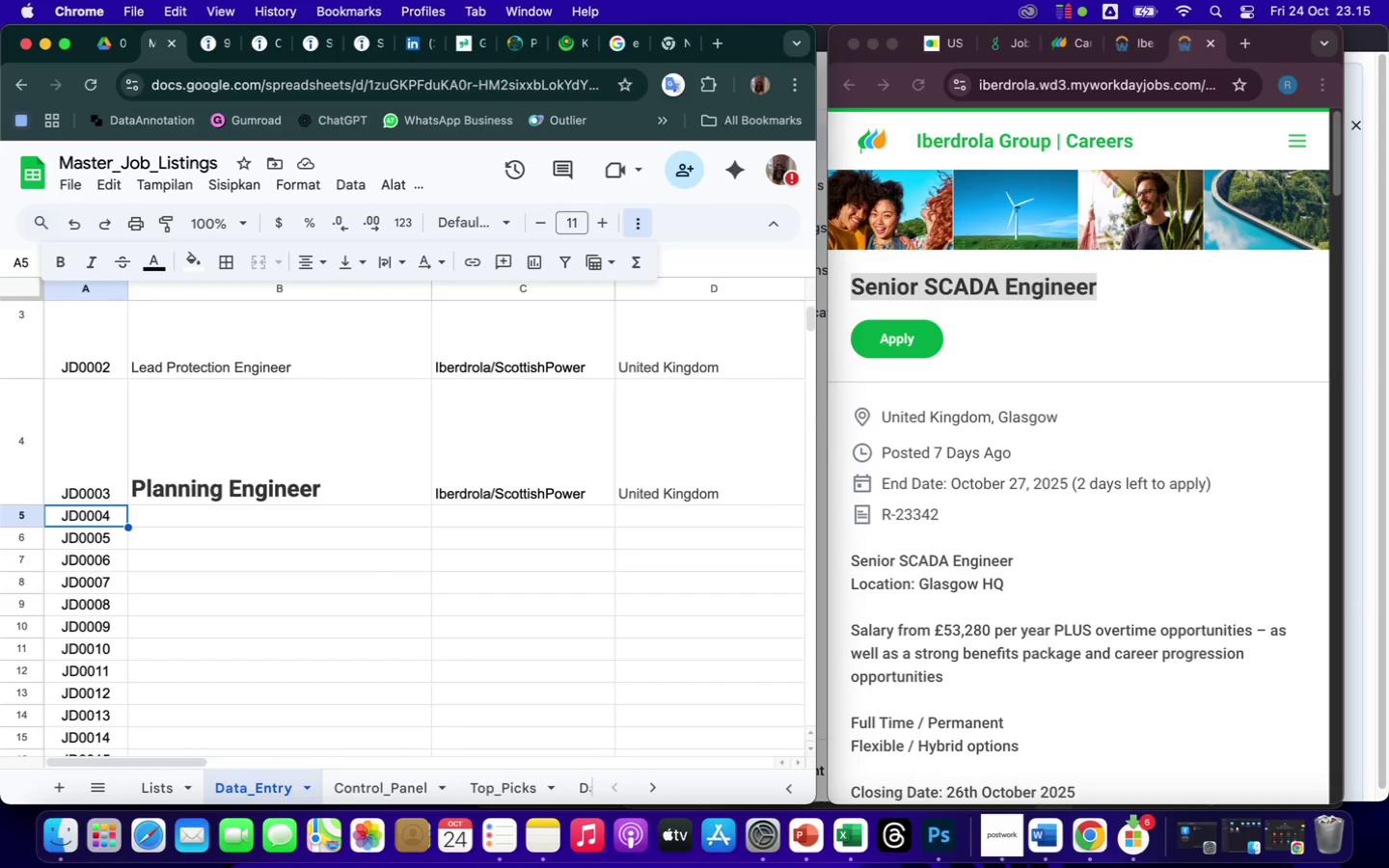 
key(ArrowLeft)
 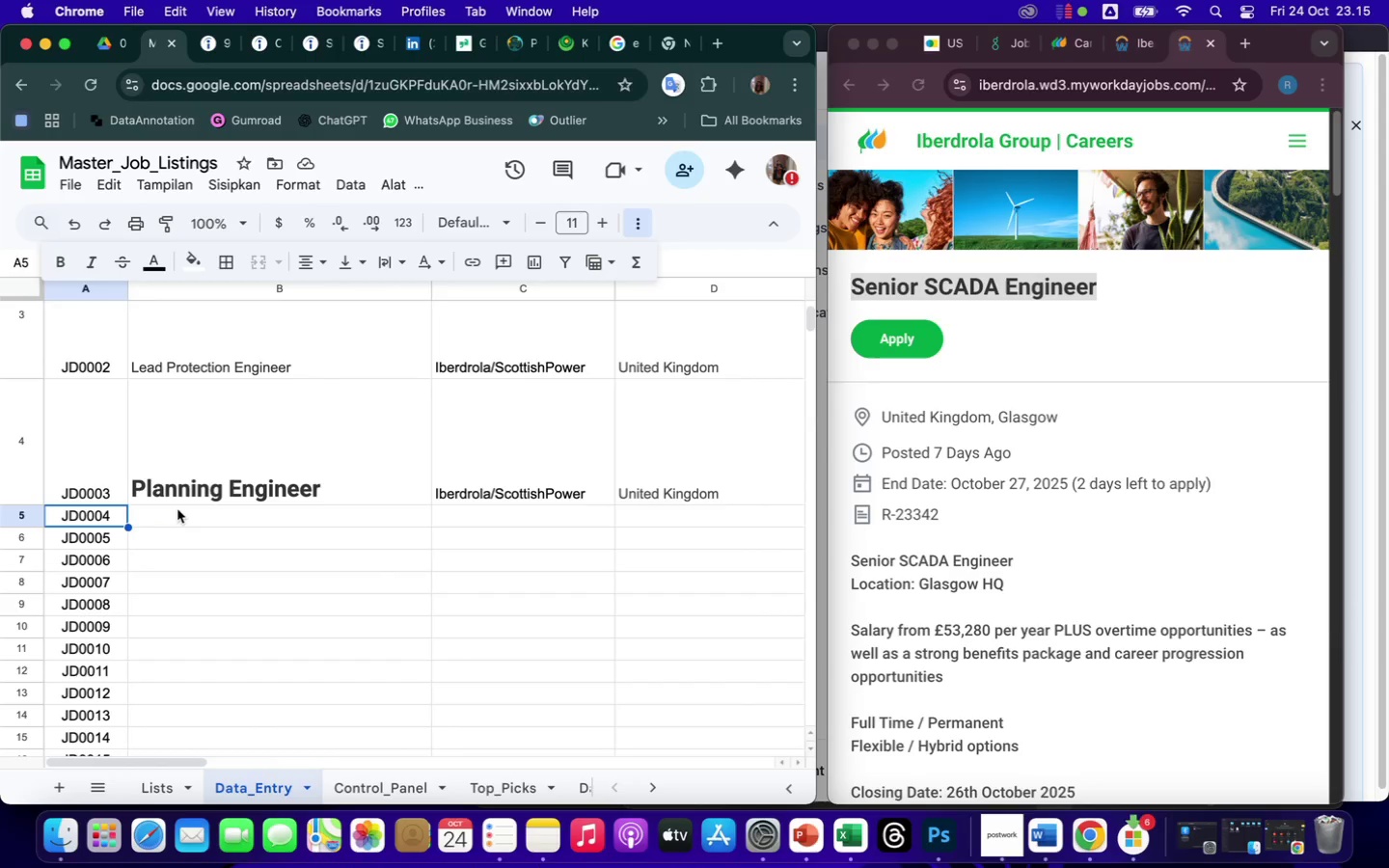 
left_click([184, 518])
 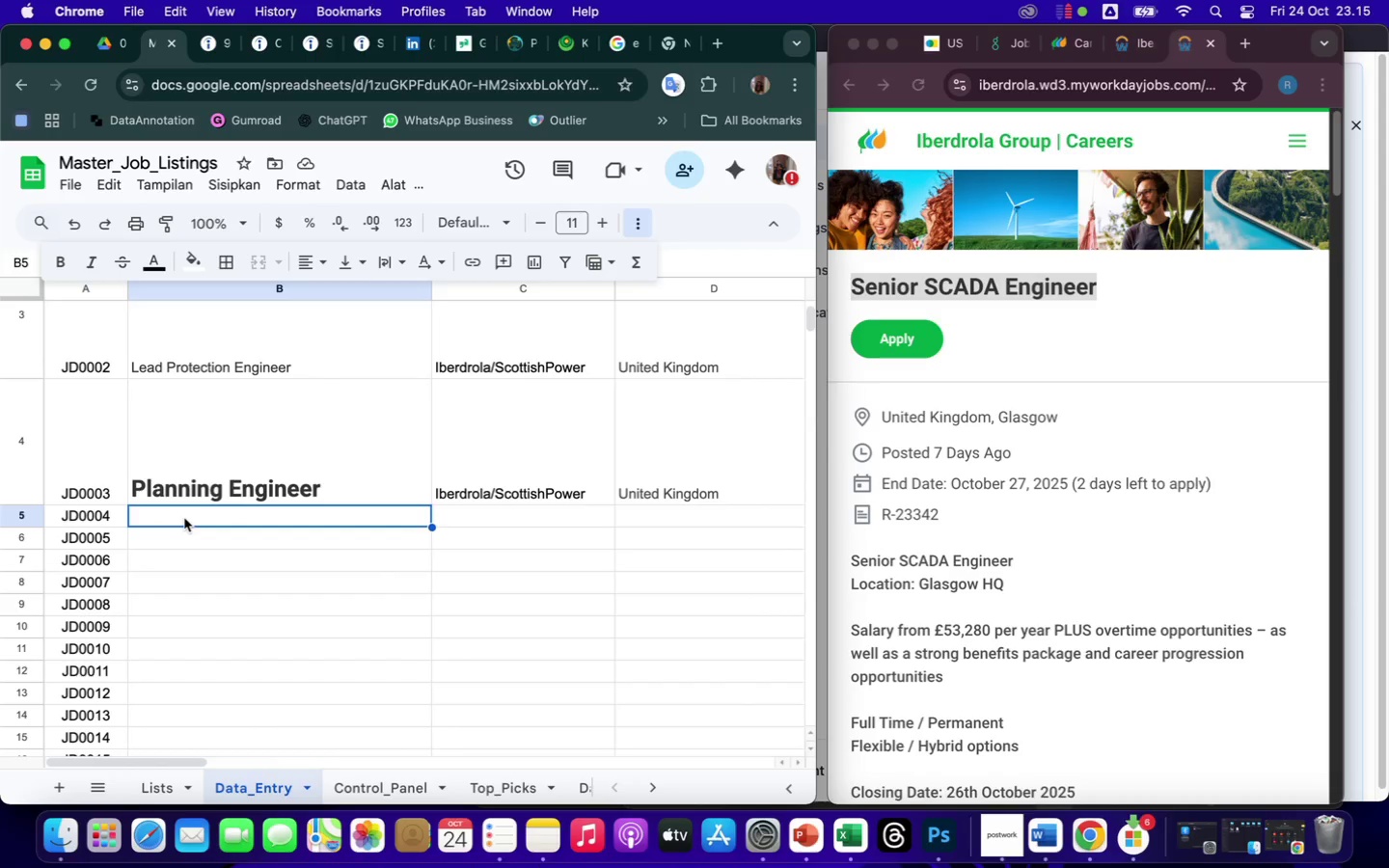 
right_click([184, 518])
 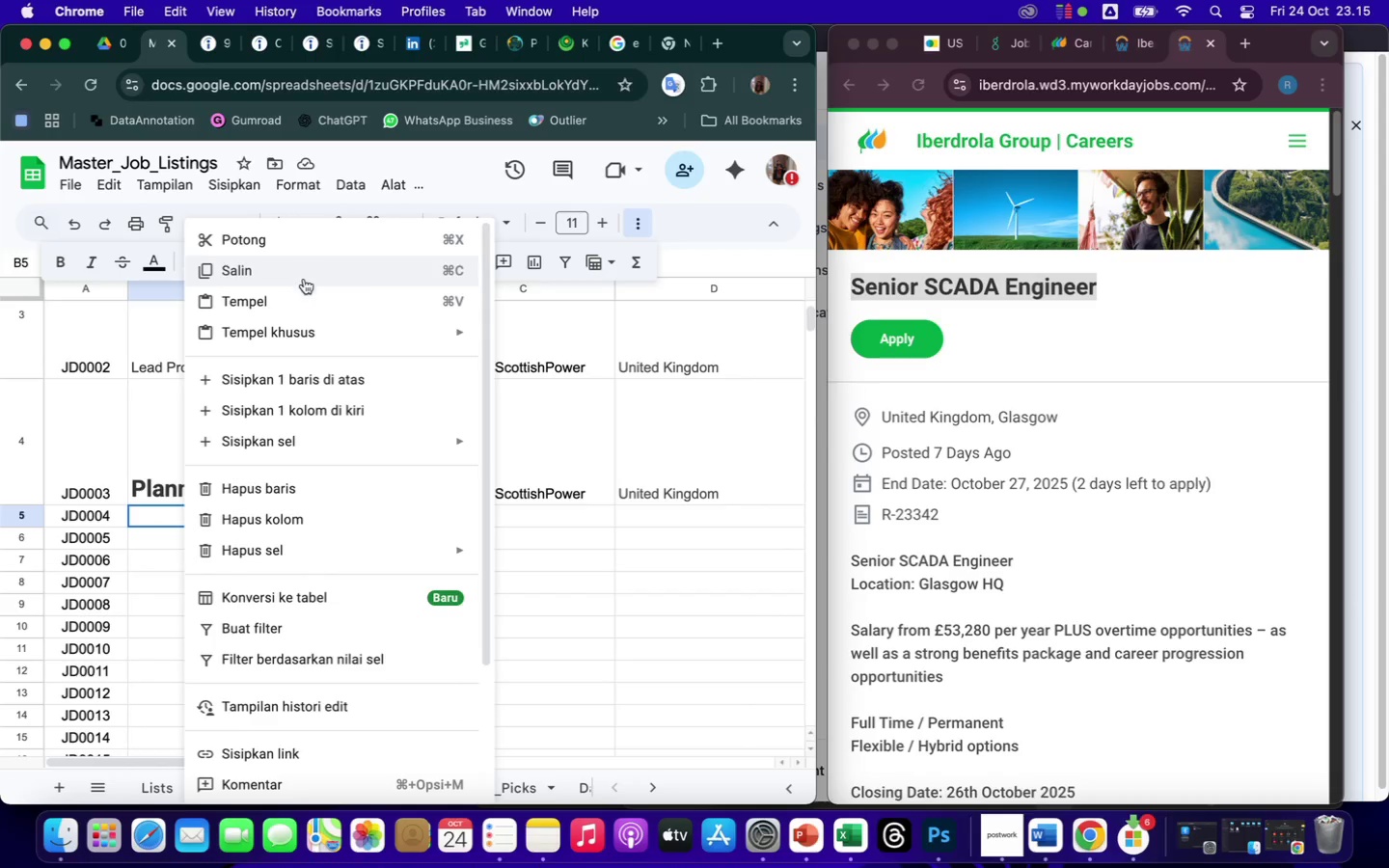 
left_click([267, 301])
 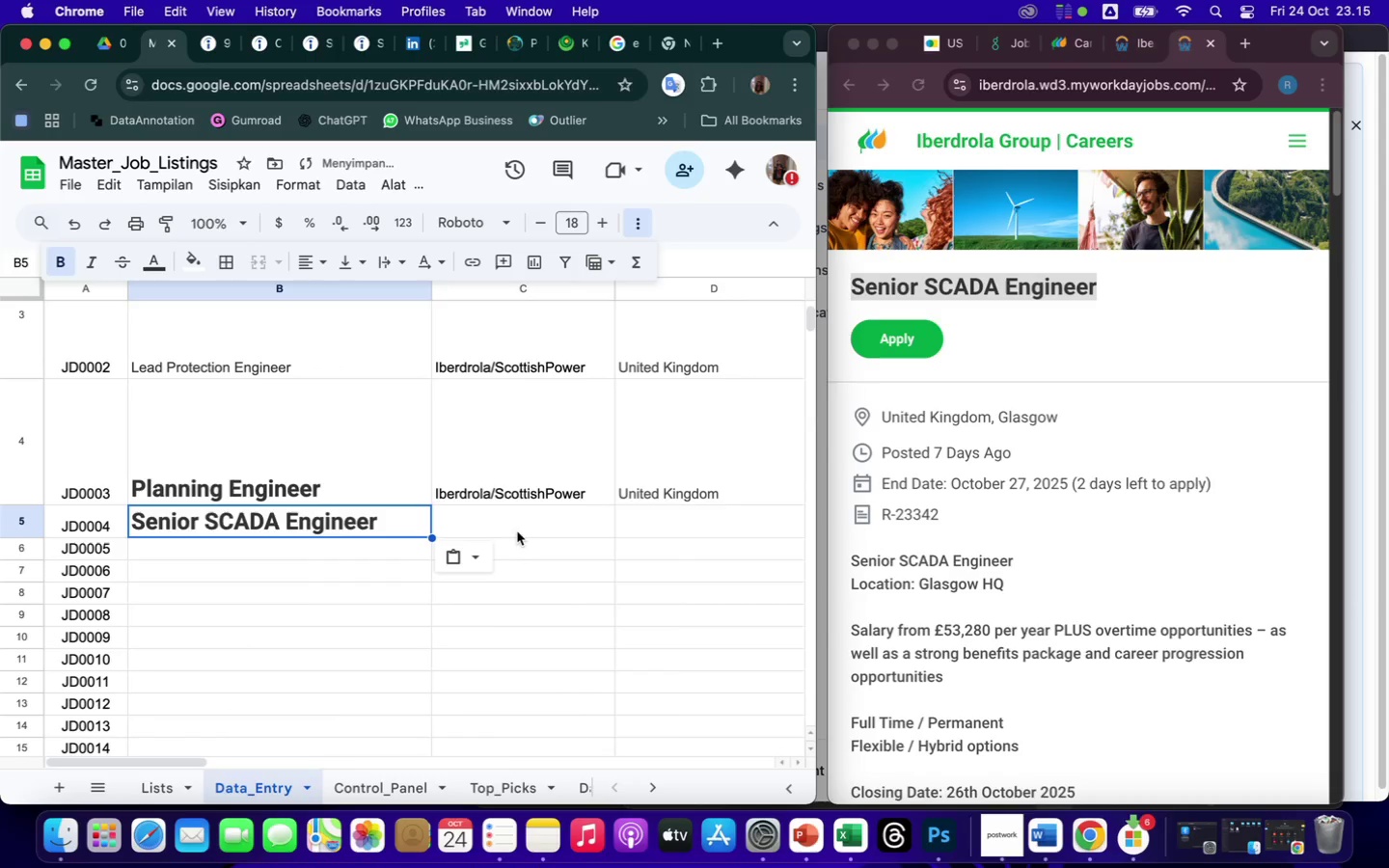 
left_click([514, 517])
 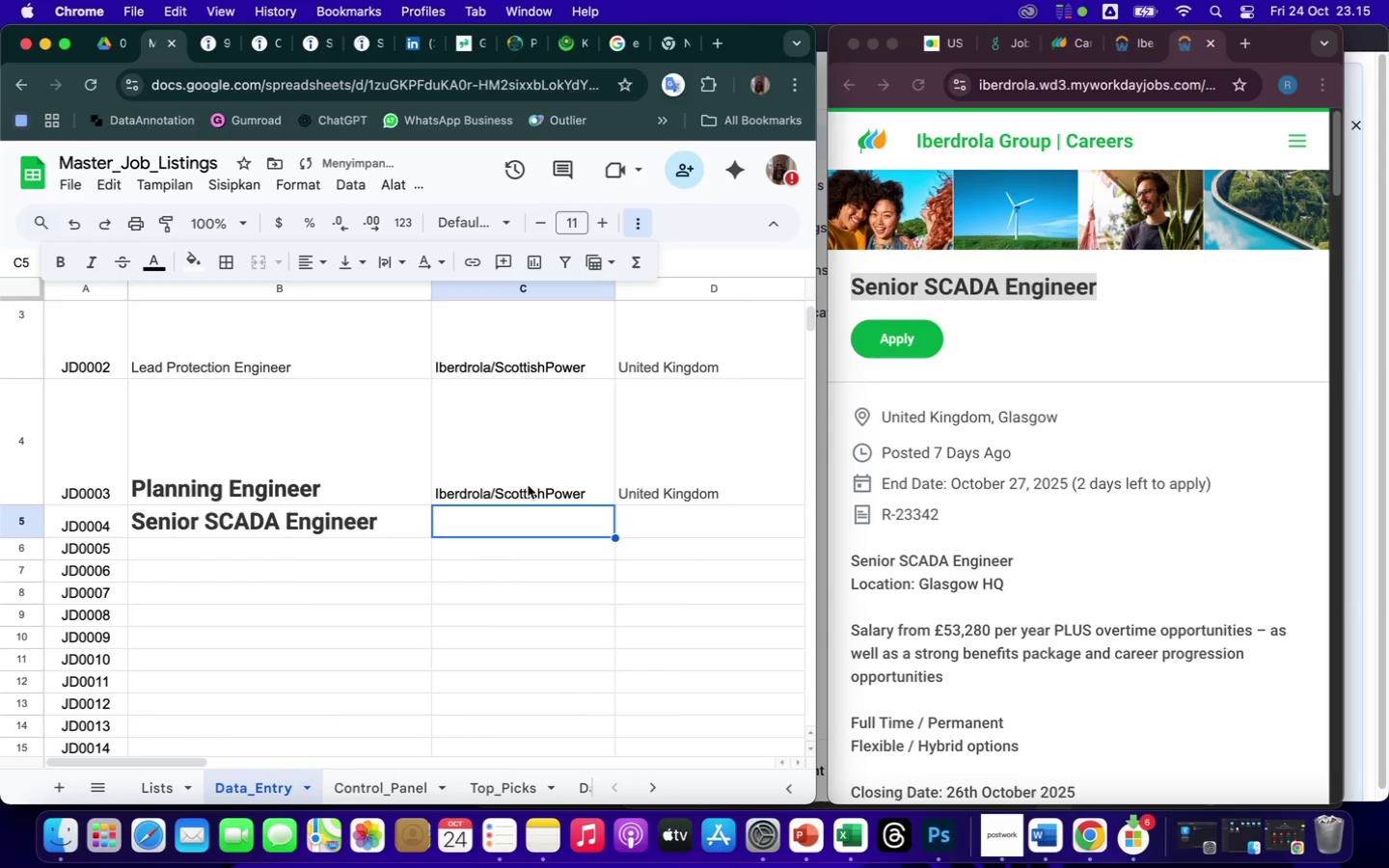 
left_click([526, 484])
 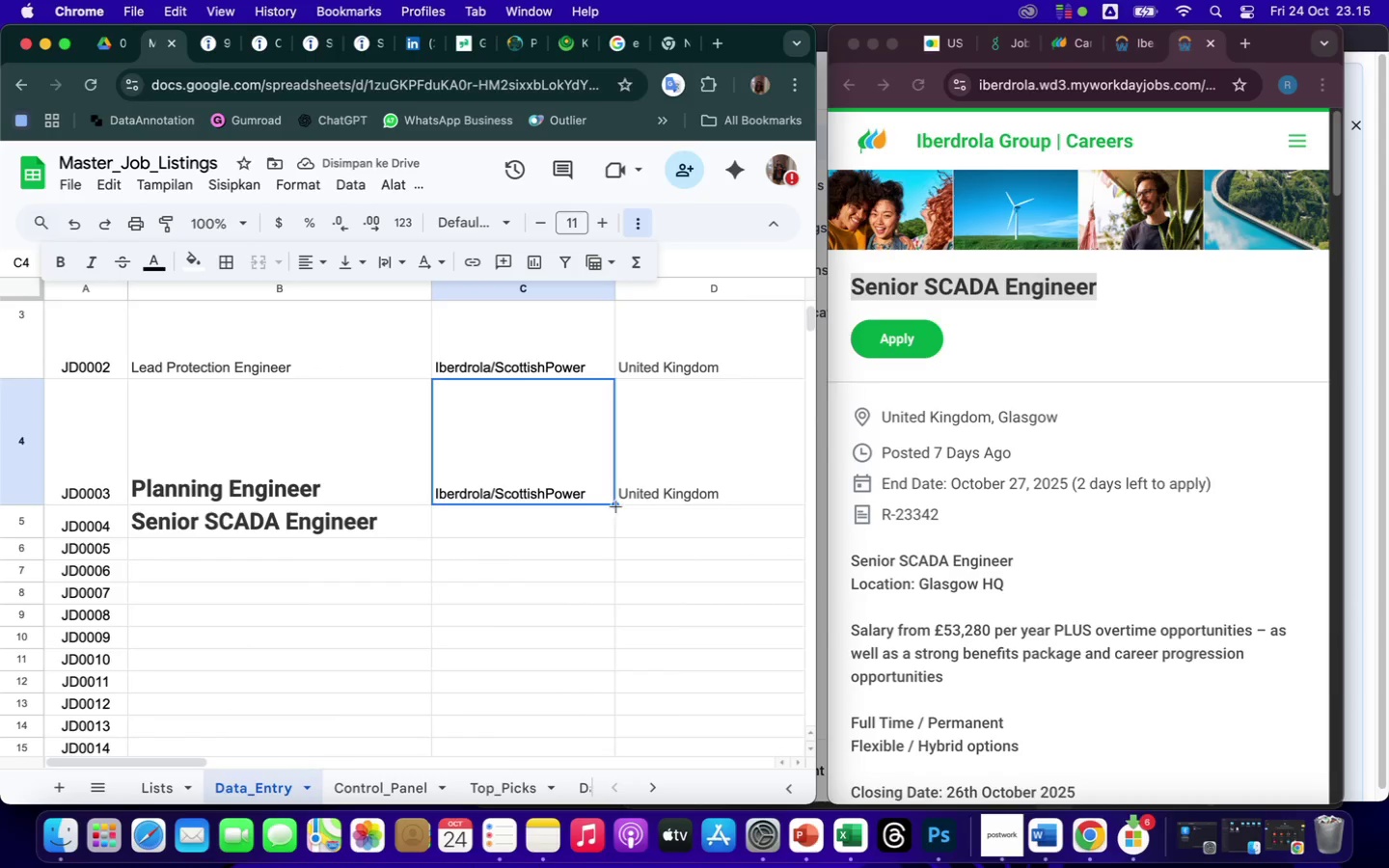 
left_click_drag(start_coordinate=[616, 506], to_coordinate=[616, 520])
 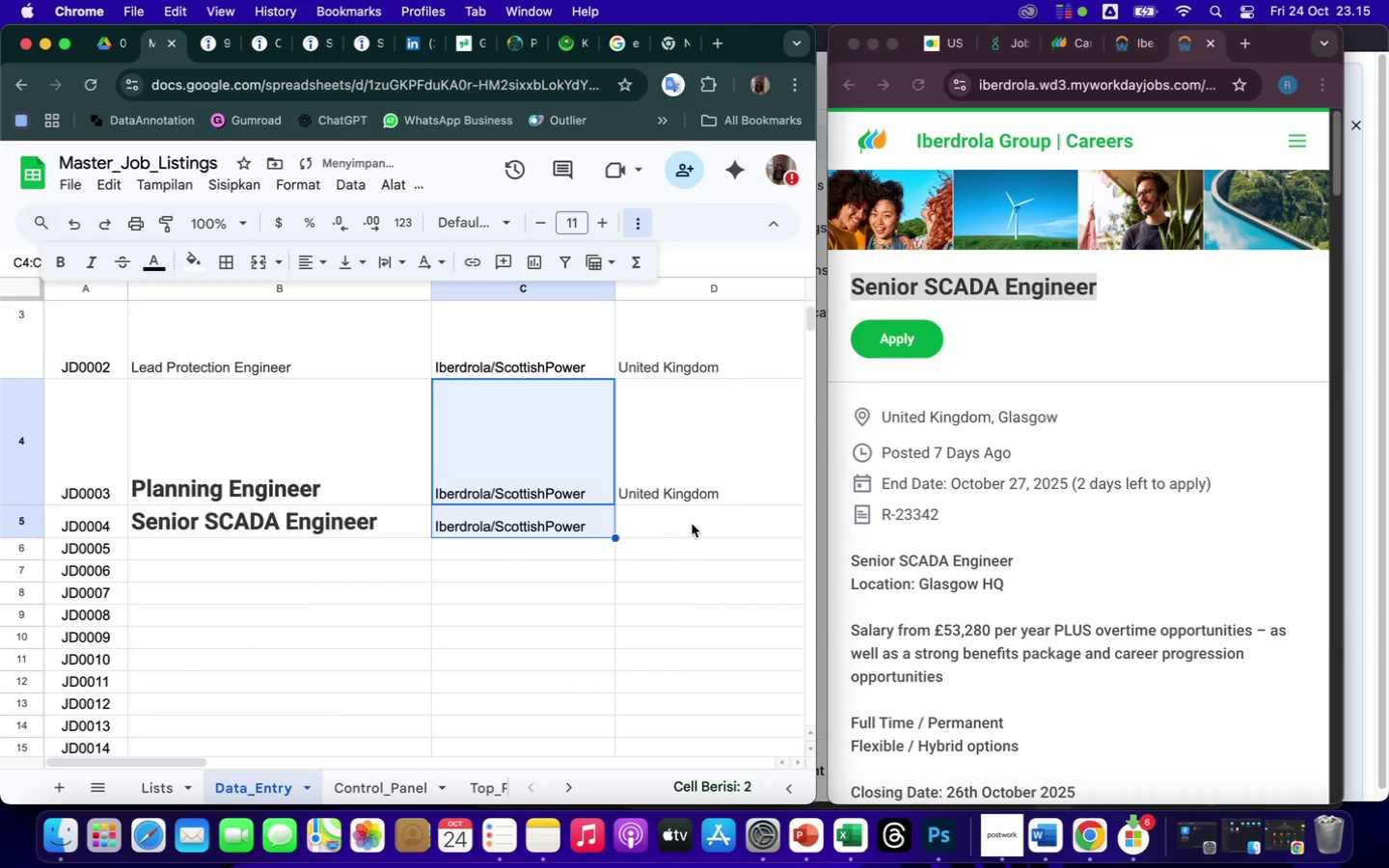 
left_click([696, 522])
 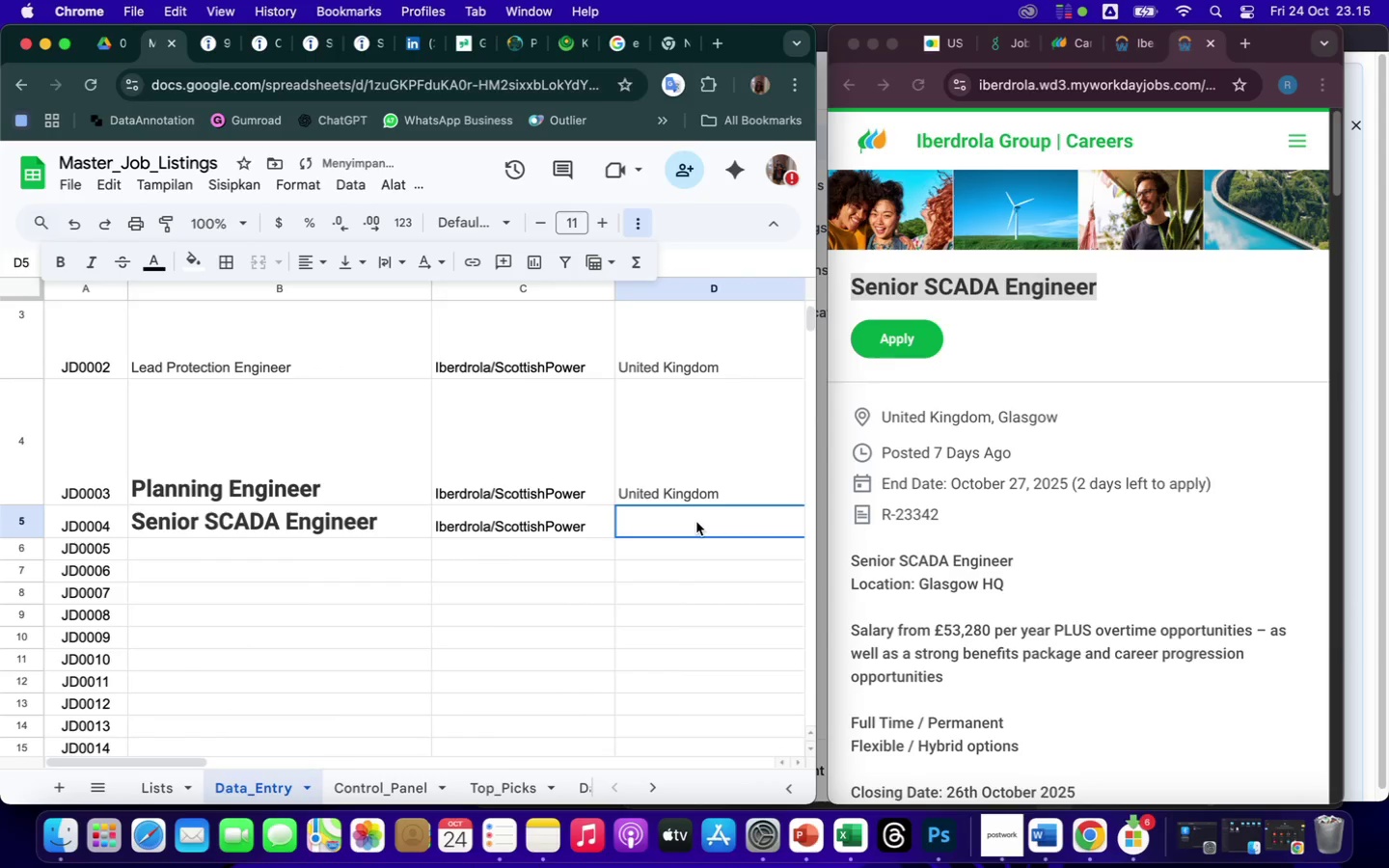 
key(ArrowRight)
 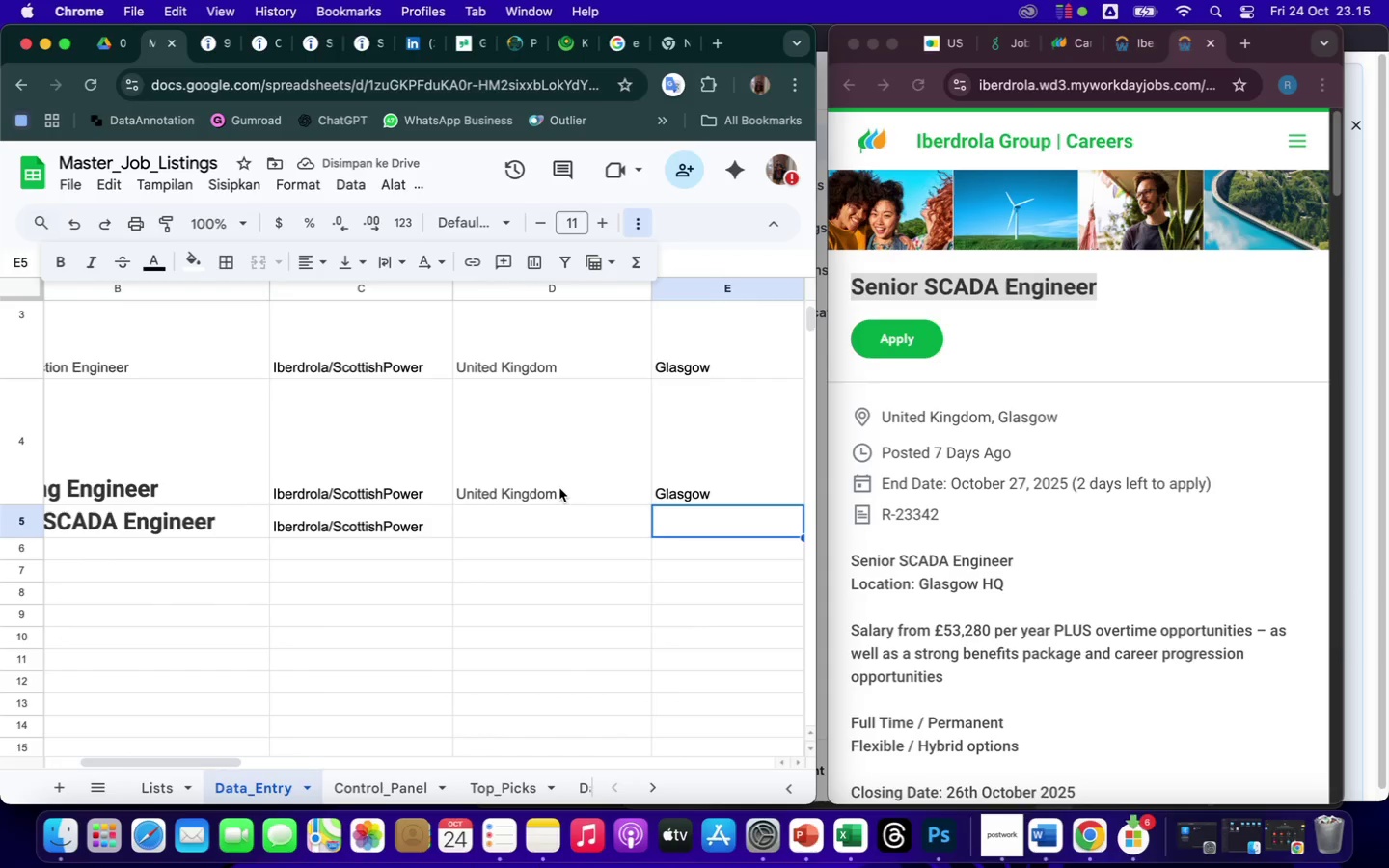 
left_click_drag(start_coordinate=[558, 488], to_coordinate=[681, 489])
 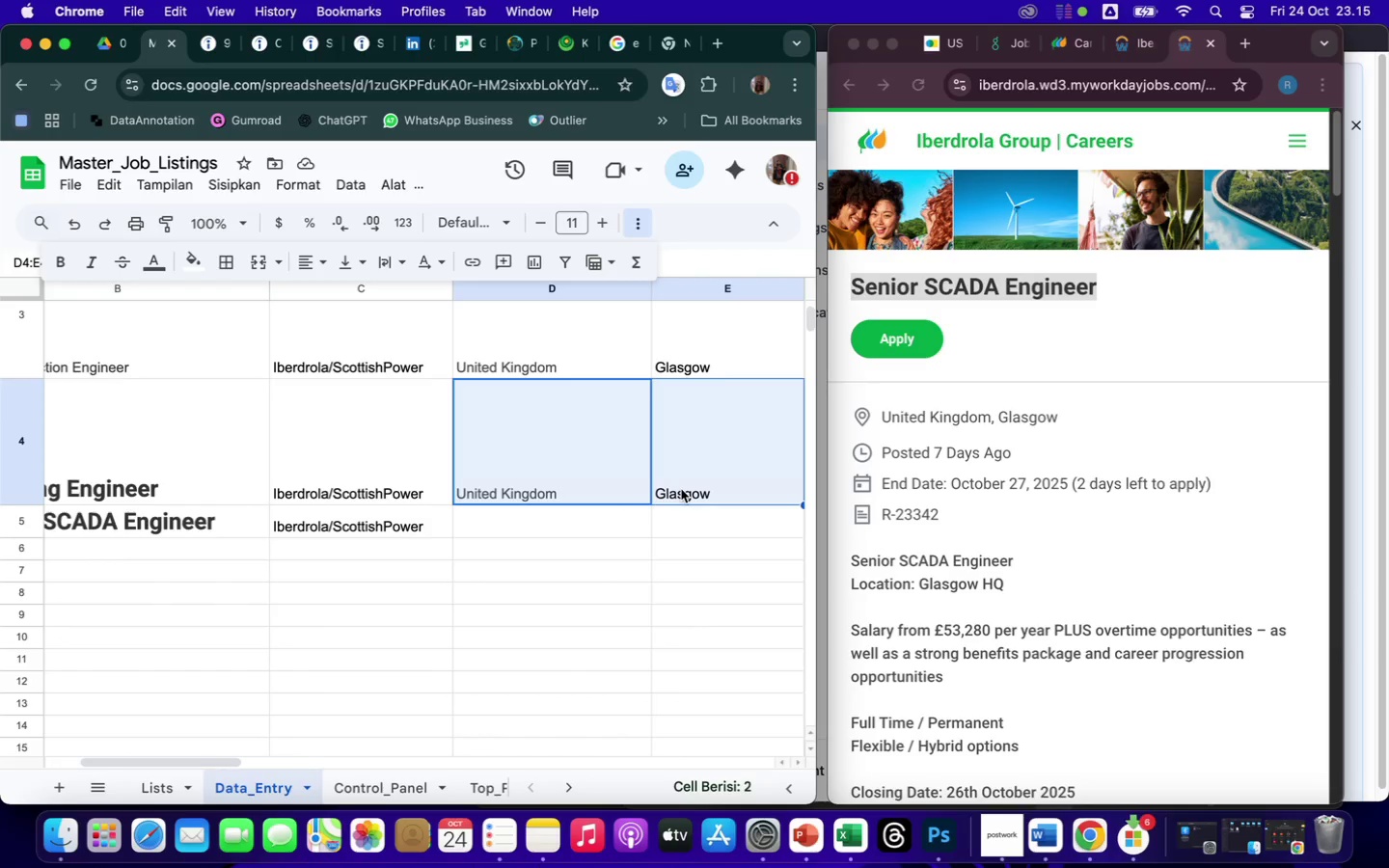 
hold_key(key=OptionLeft, duration=0.97)
 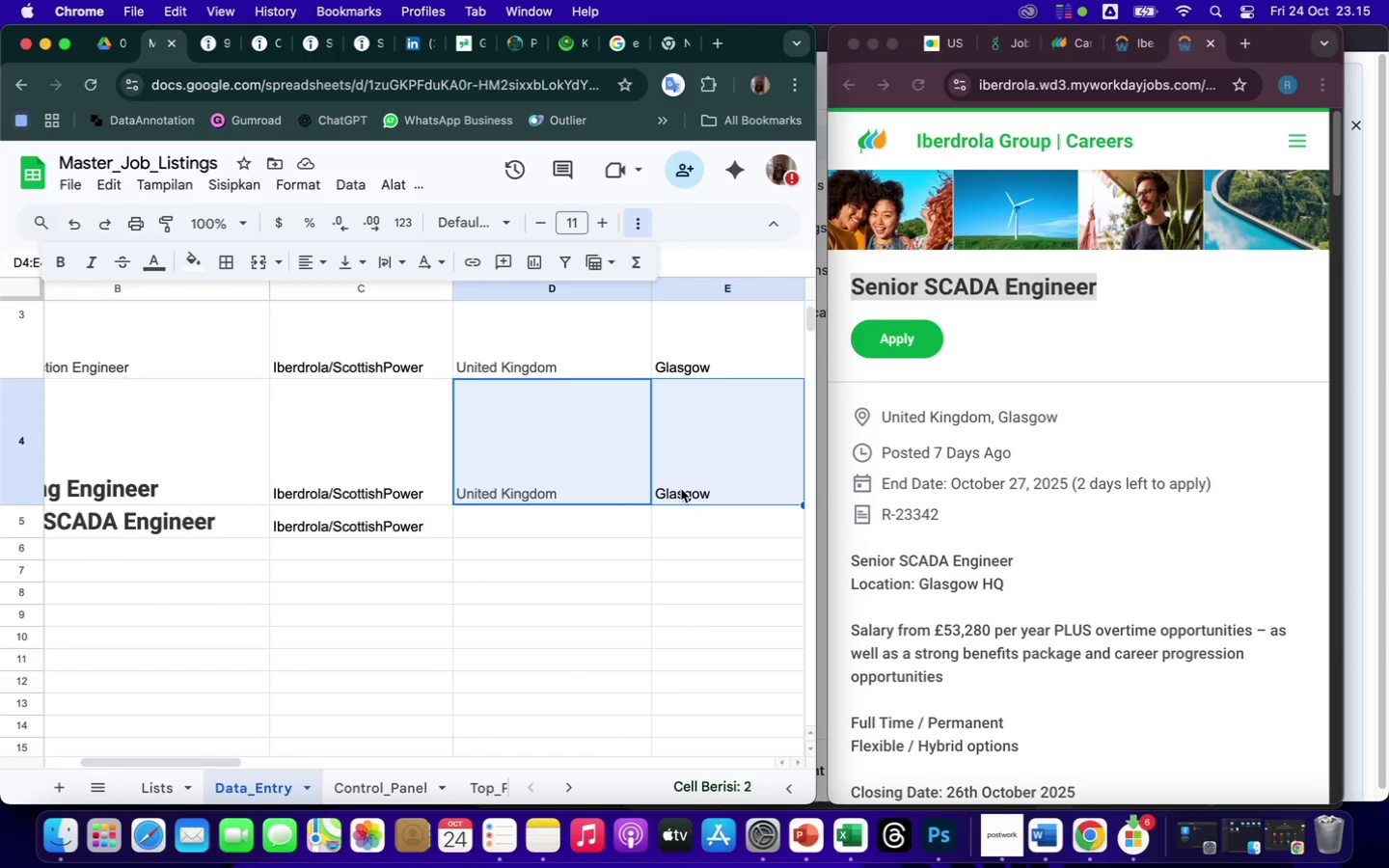 
key(Meta+CommandLeft)
 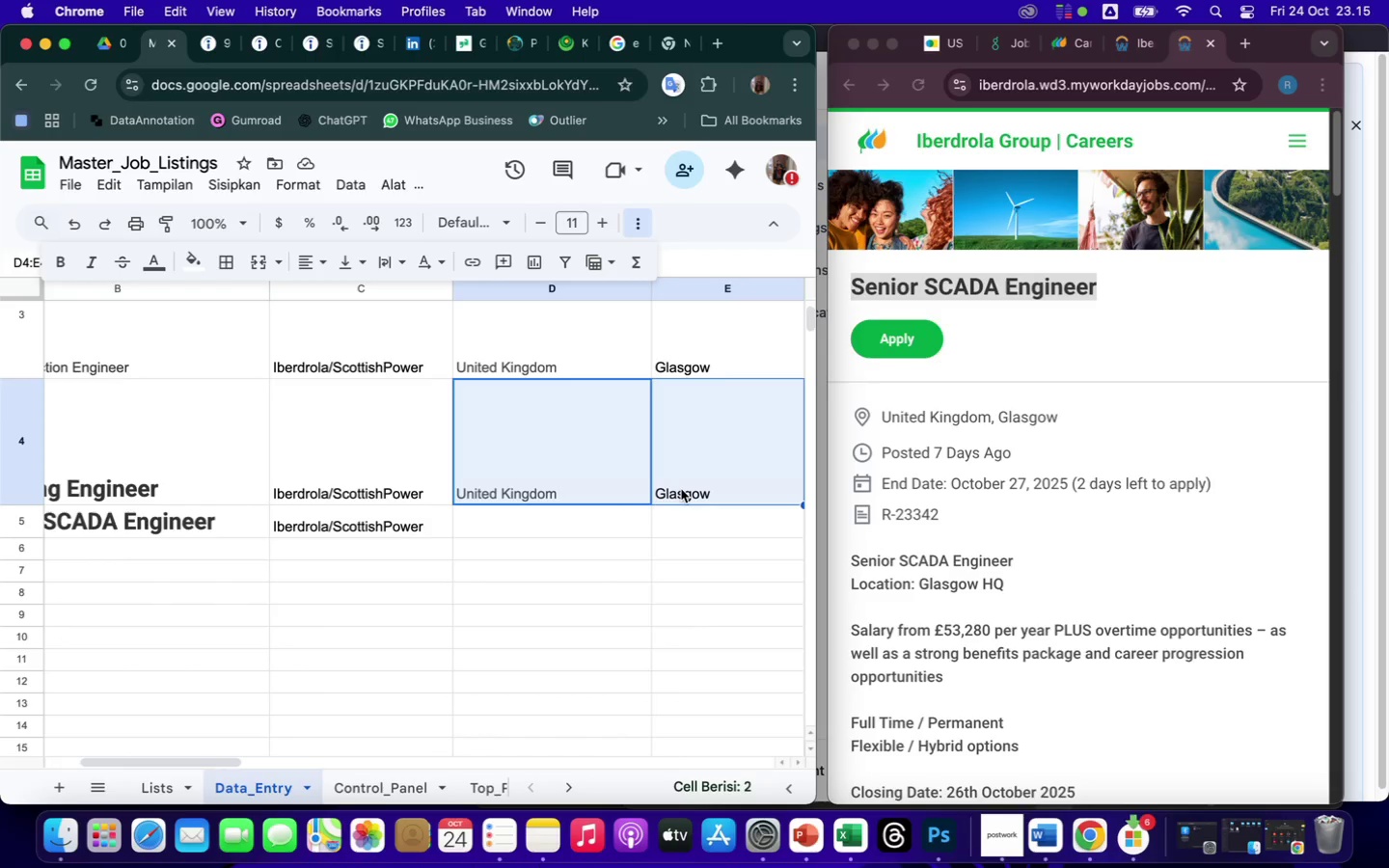 
key(Meta+C)
 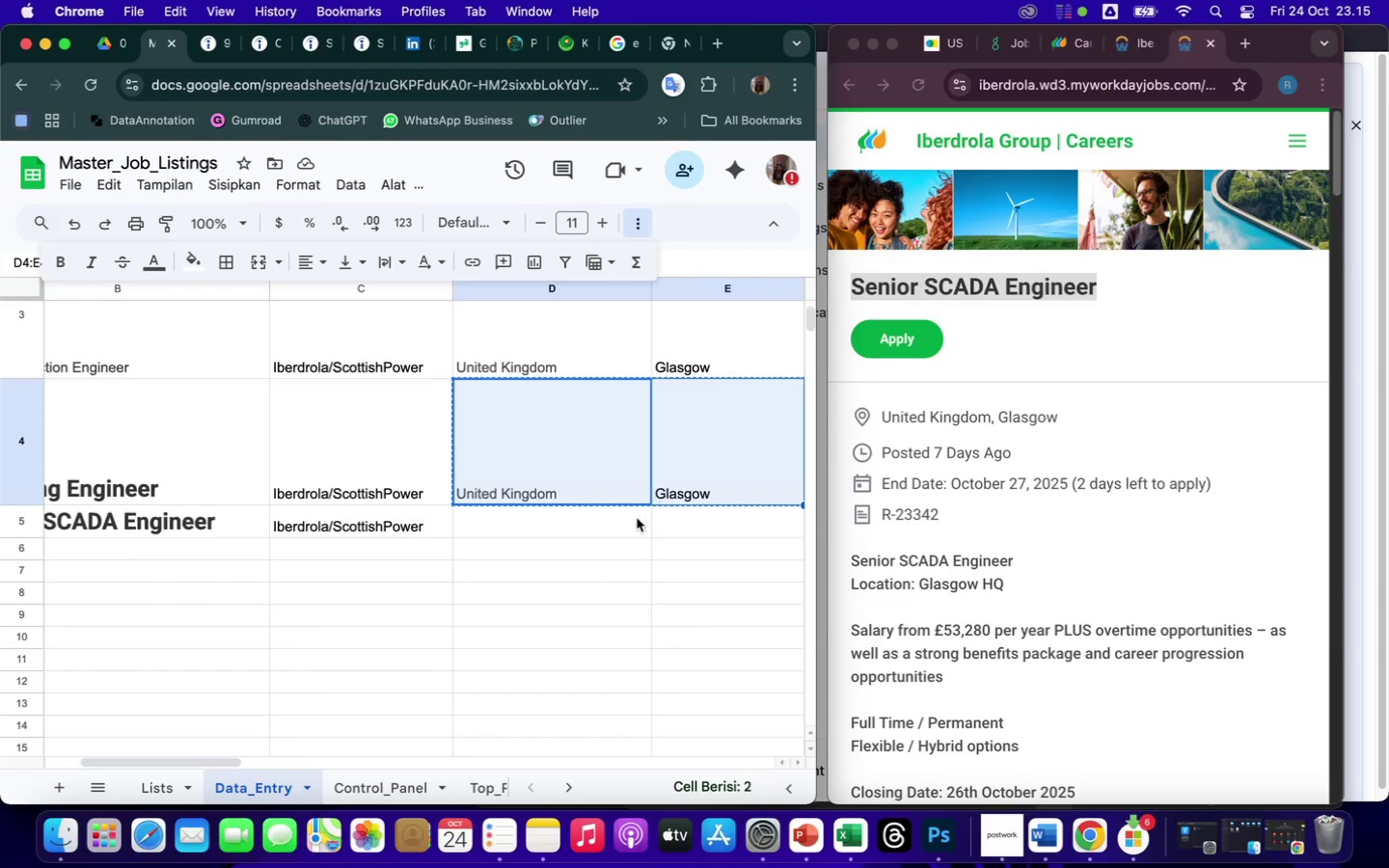 
left_click([627, 518])
 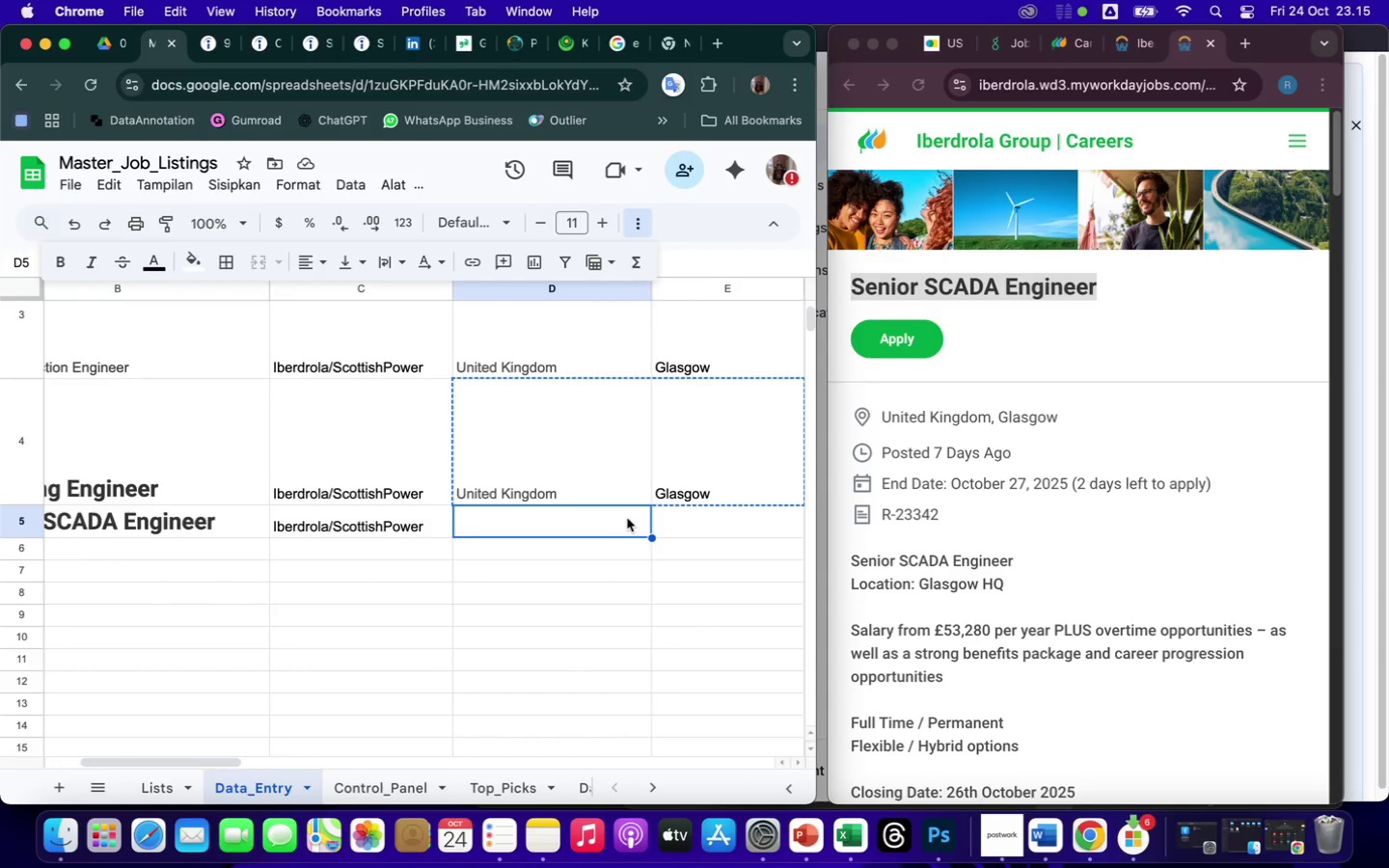 
key(Meta+V)
 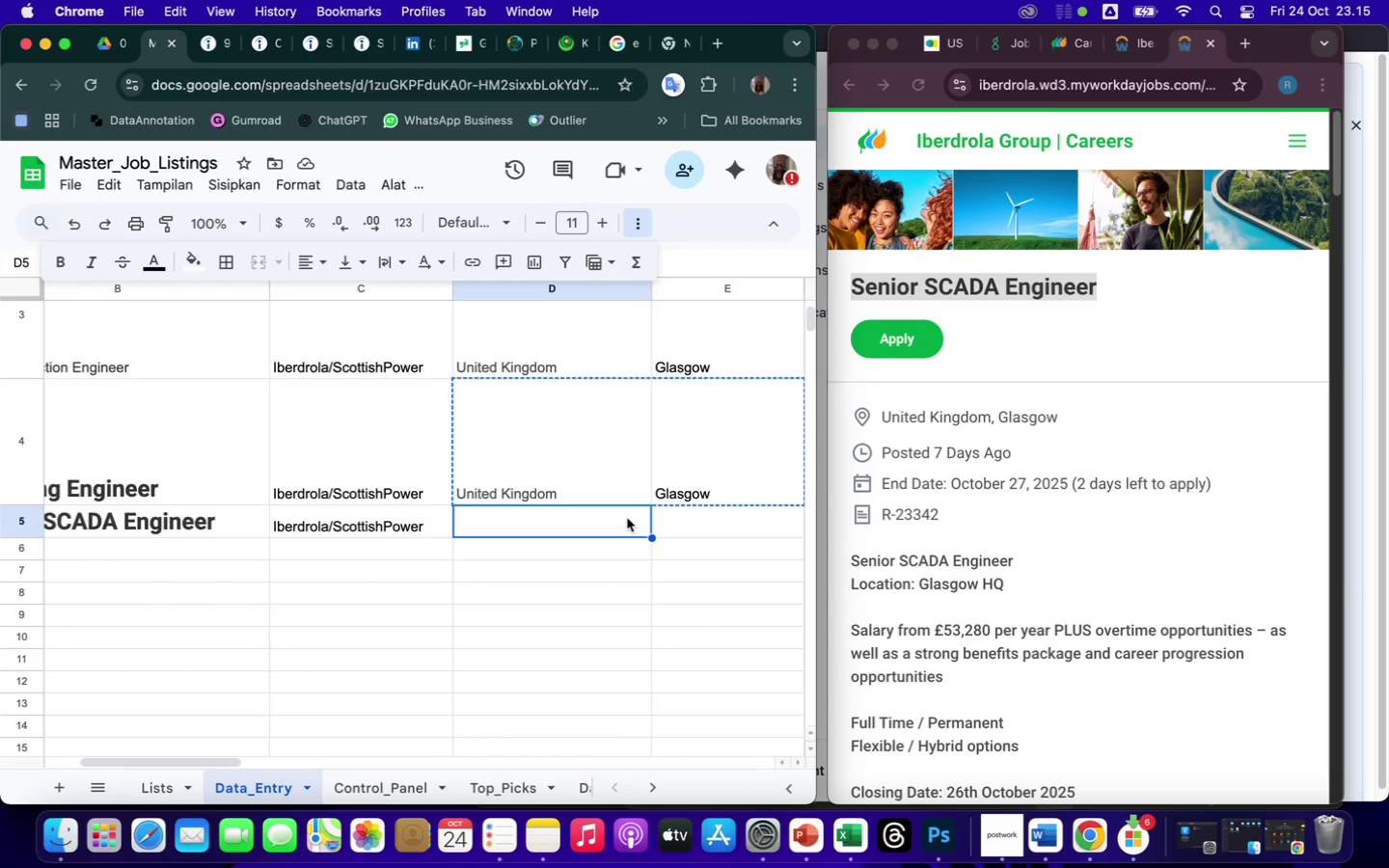 
key(ArrowRight)
 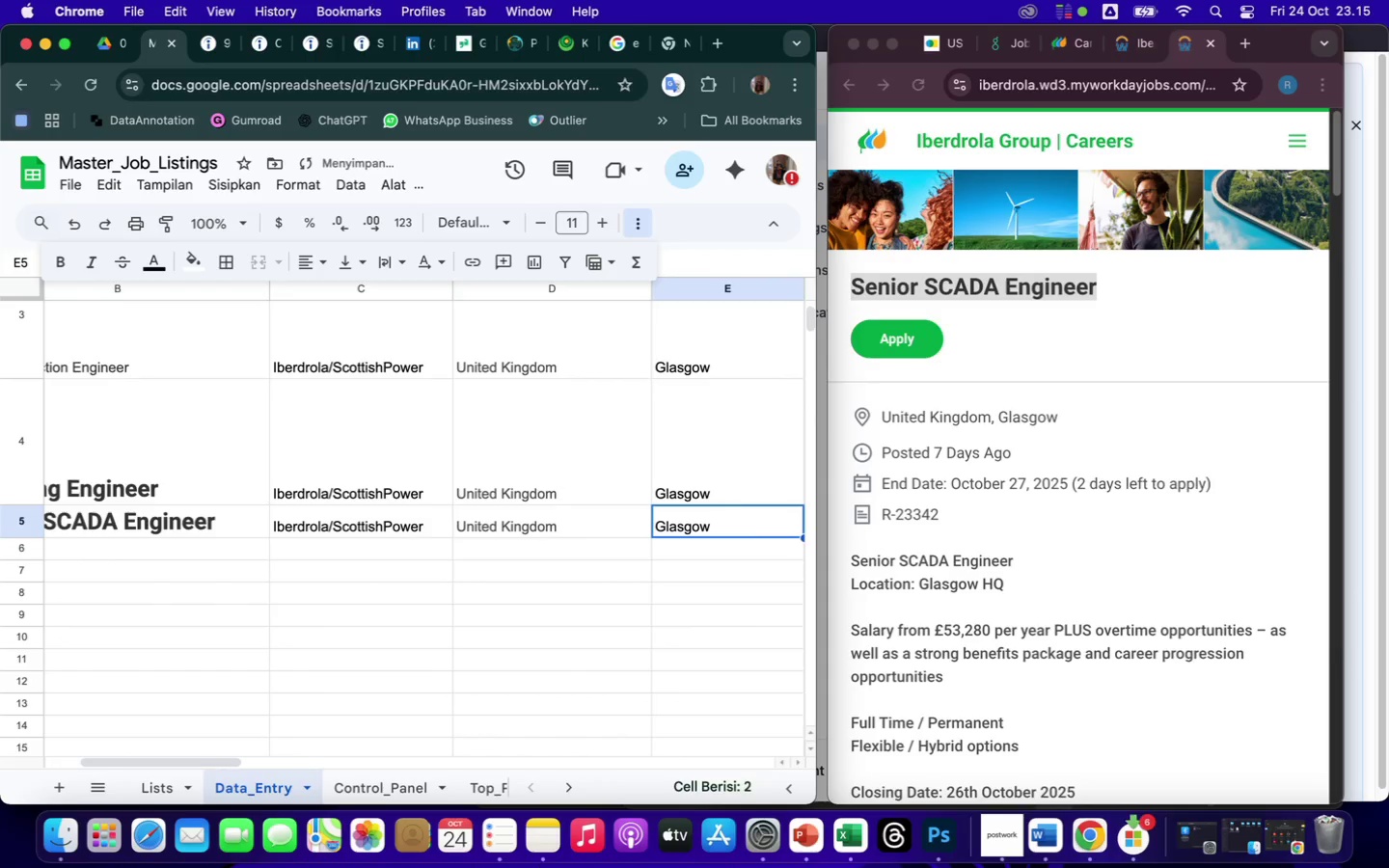 
key(ArrowRight)
 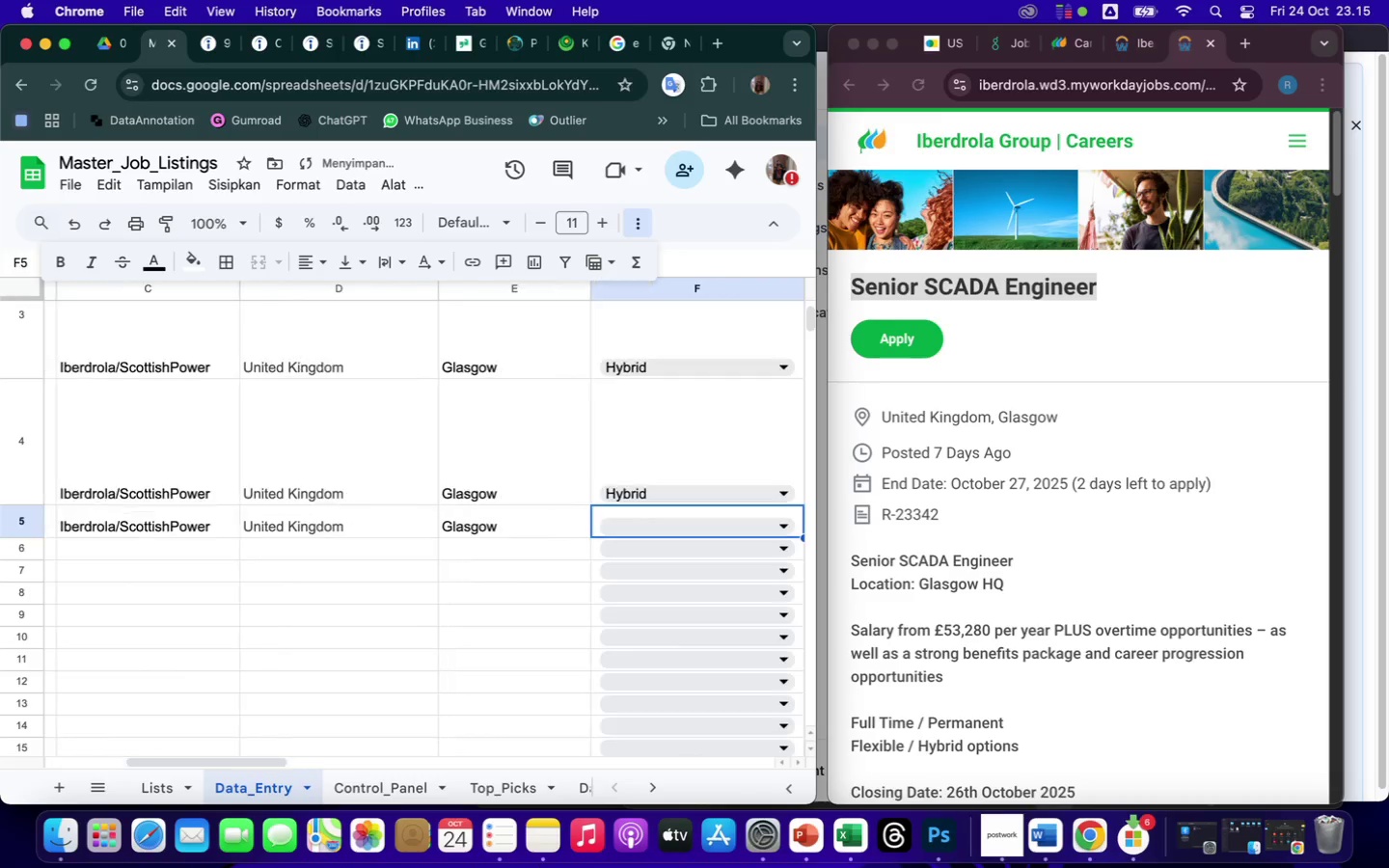 
key(ArrowRight)
 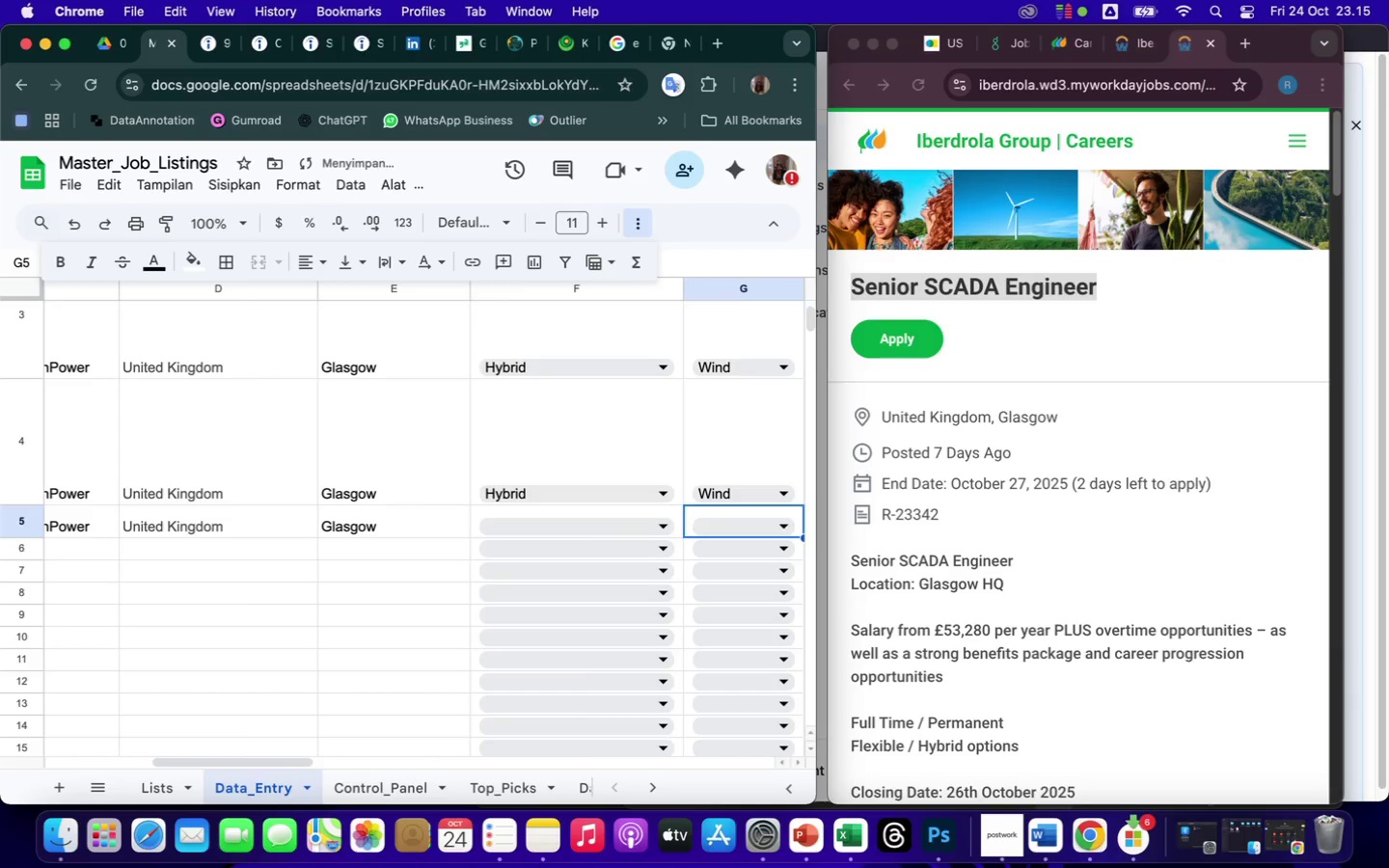 
key(ArrowRight)
 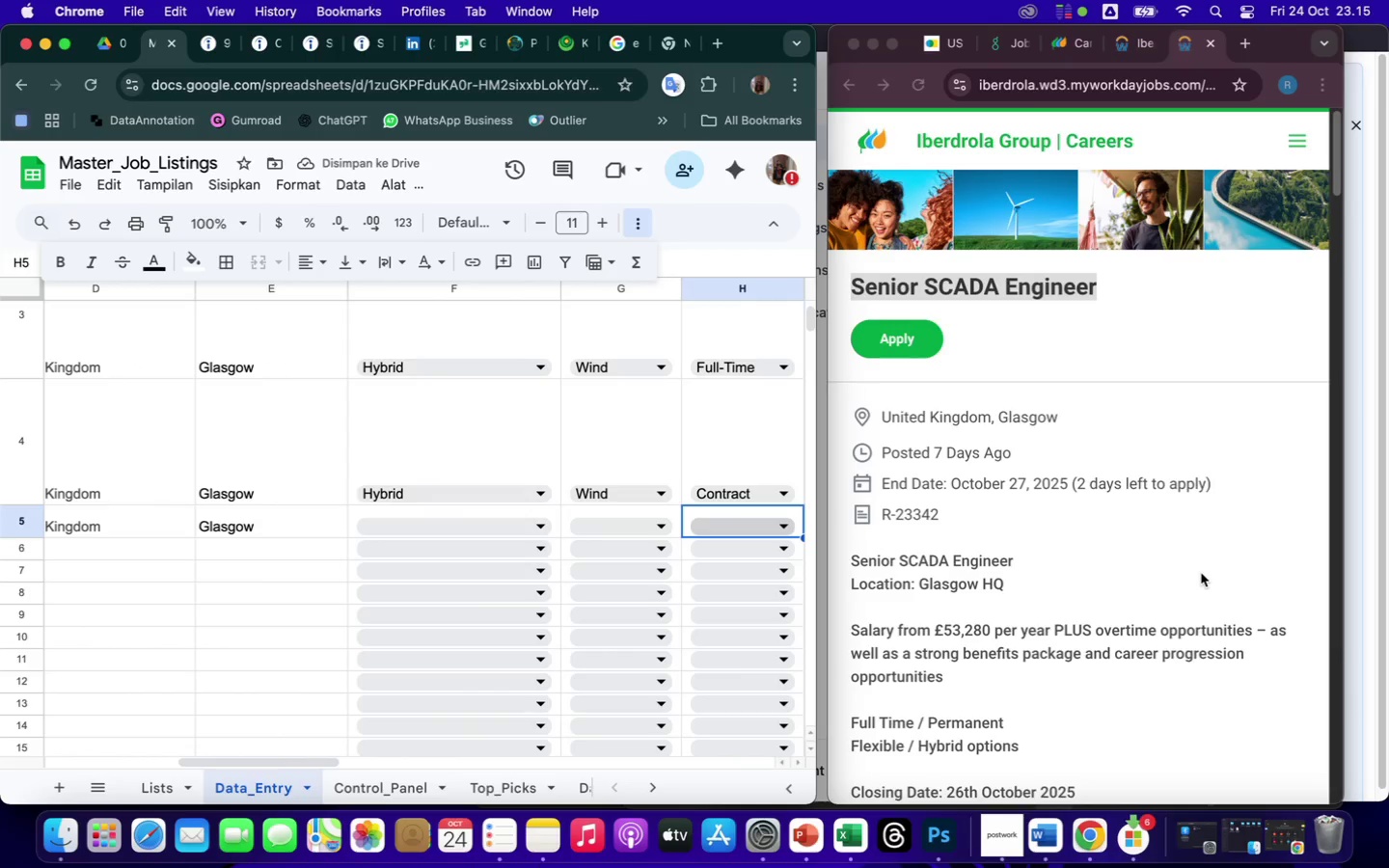 
scroll: coordinate [1201, 573], scroll_direction: down, amount: 8.0
 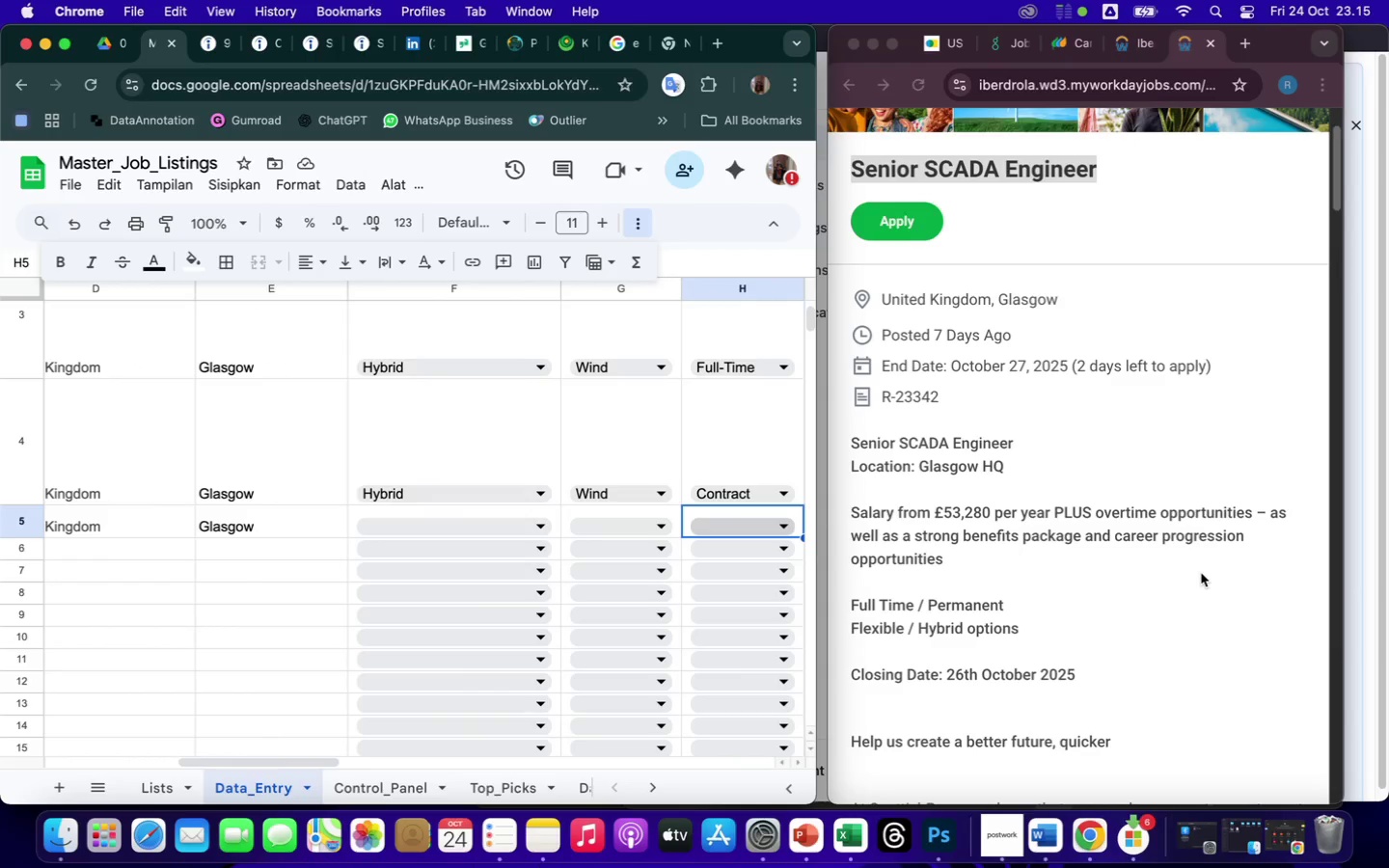 
wait(8.31)
 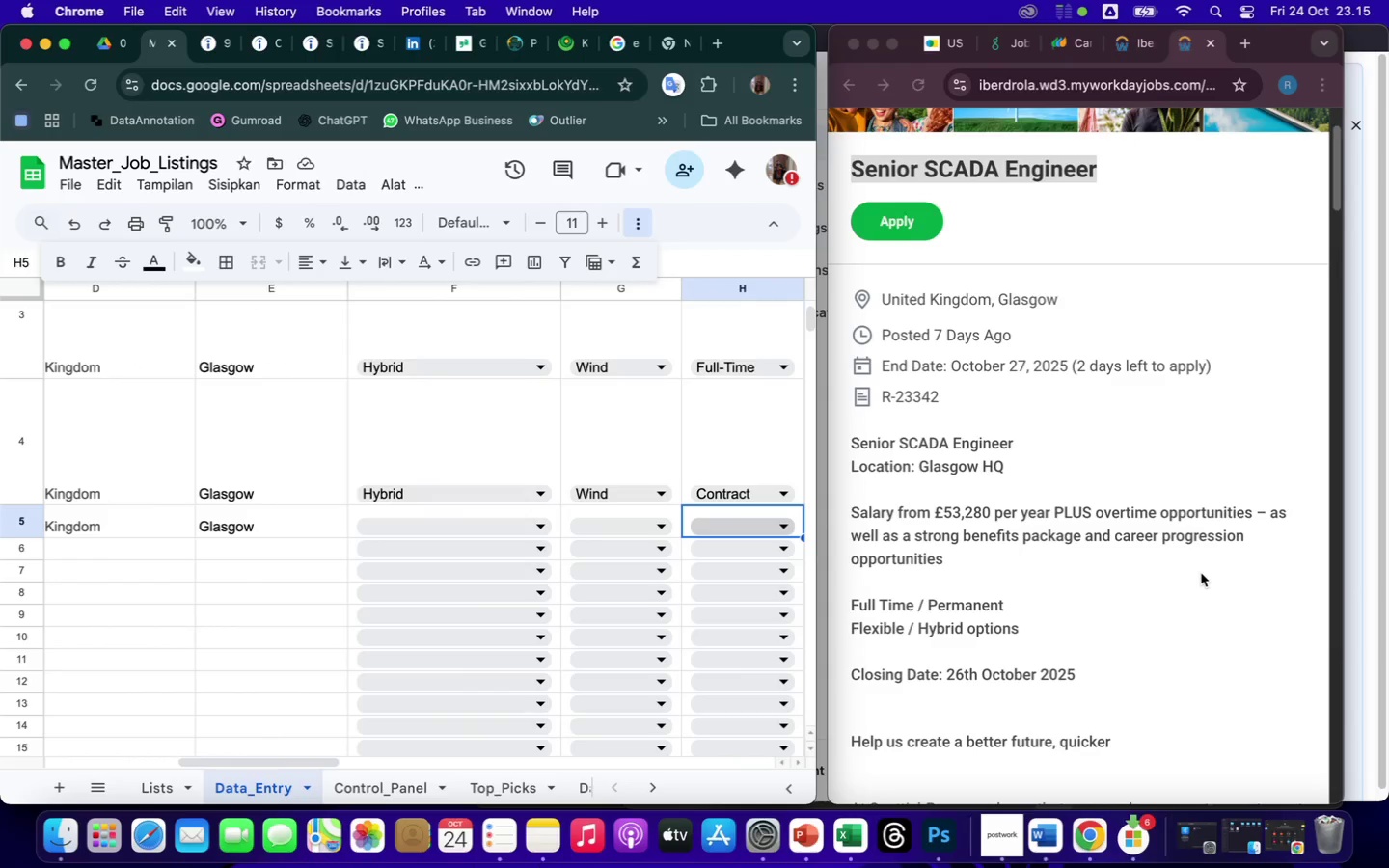 
left_click([537, 521])
 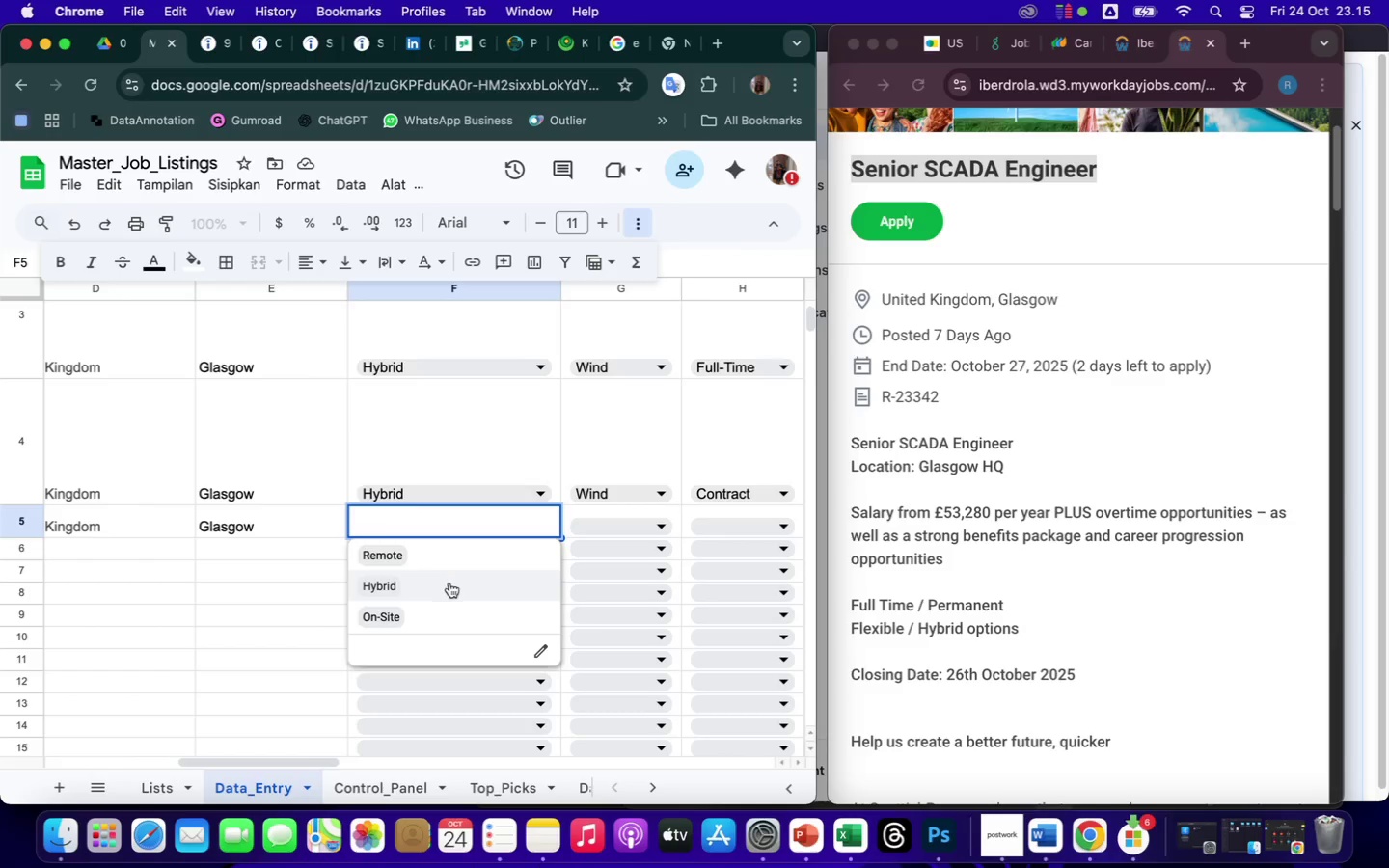 
left_click([446, 587])
 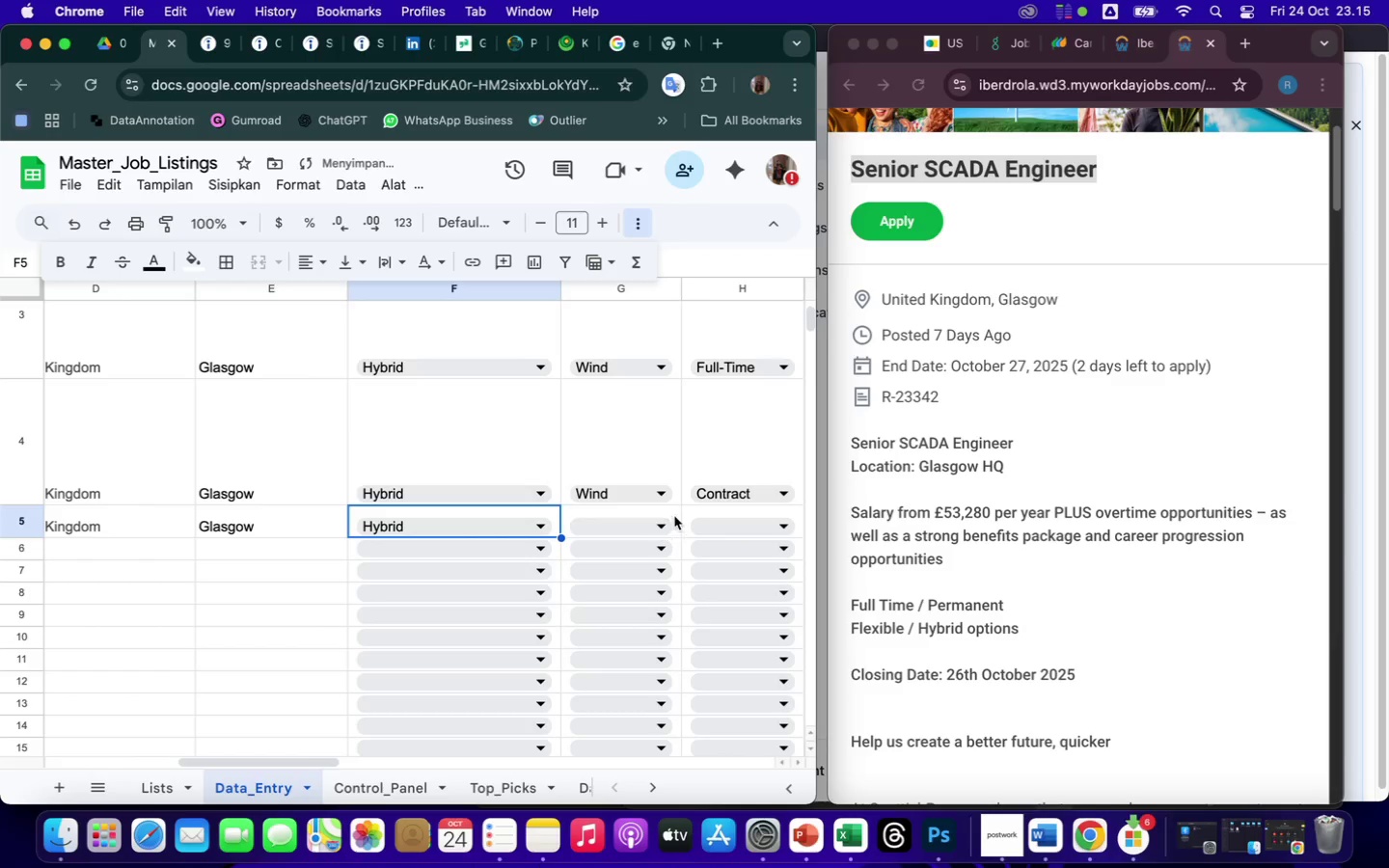 
left_click([657, 523])
 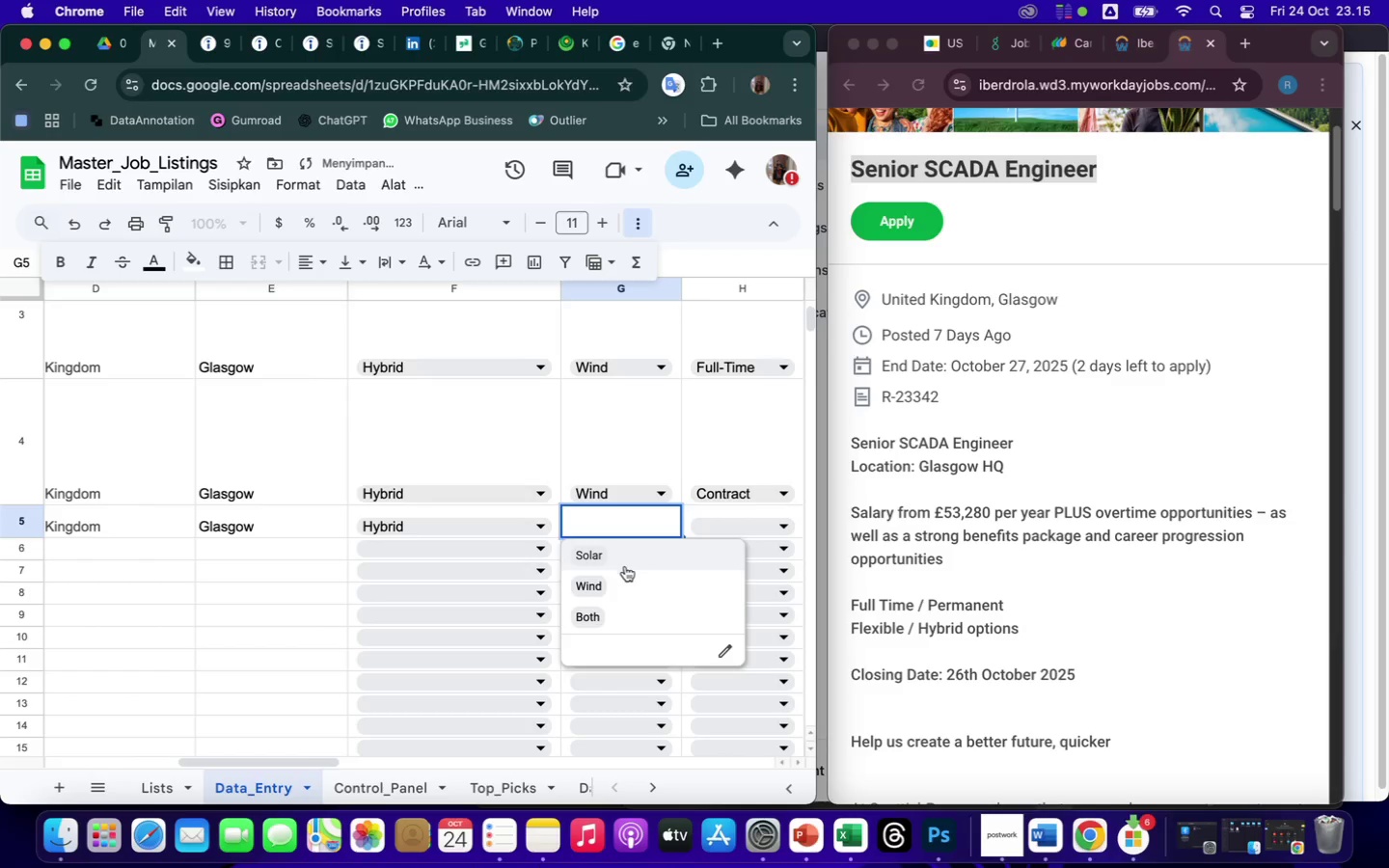 
left_click([625, 583])
 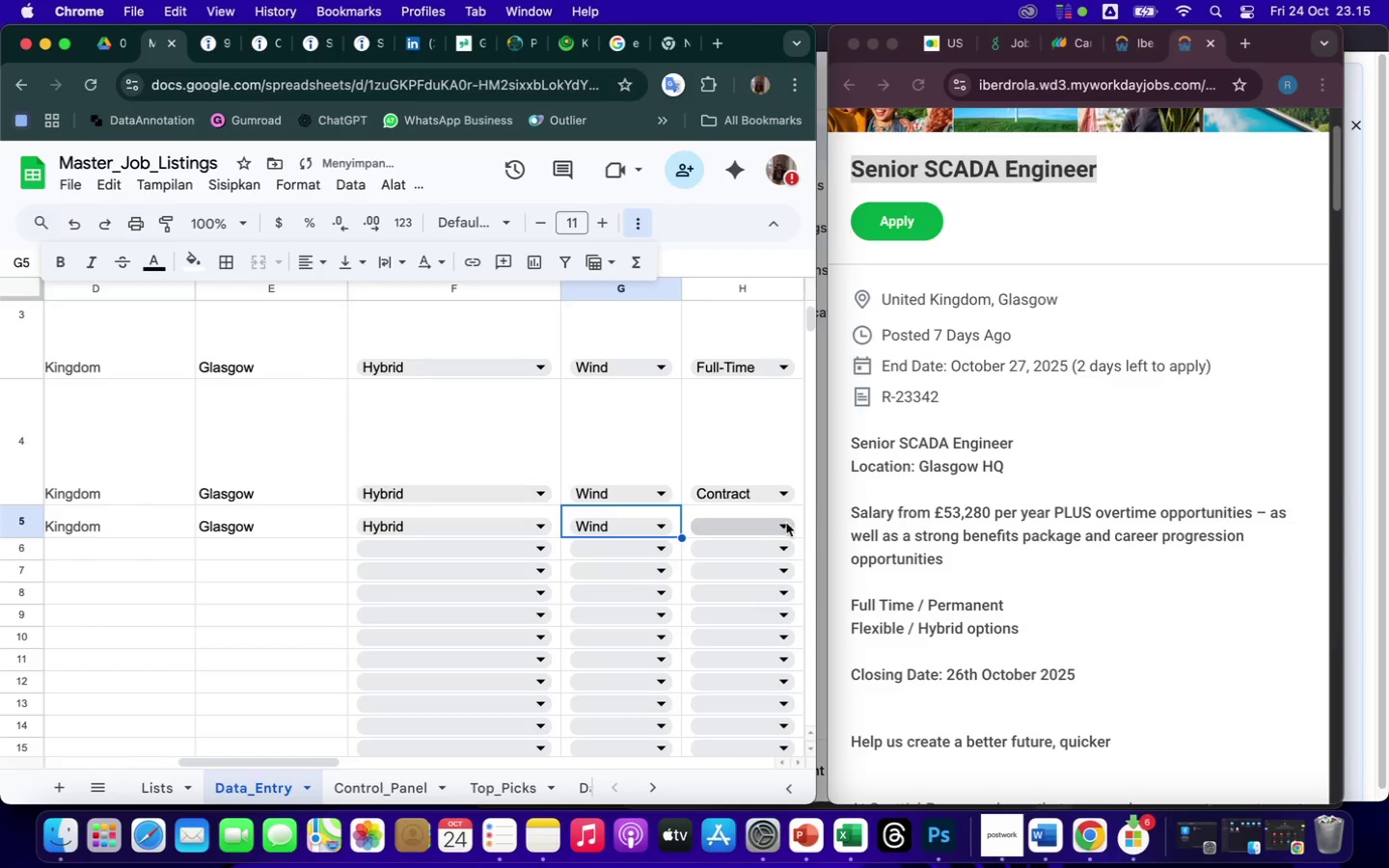 
left_click([784, 523])
 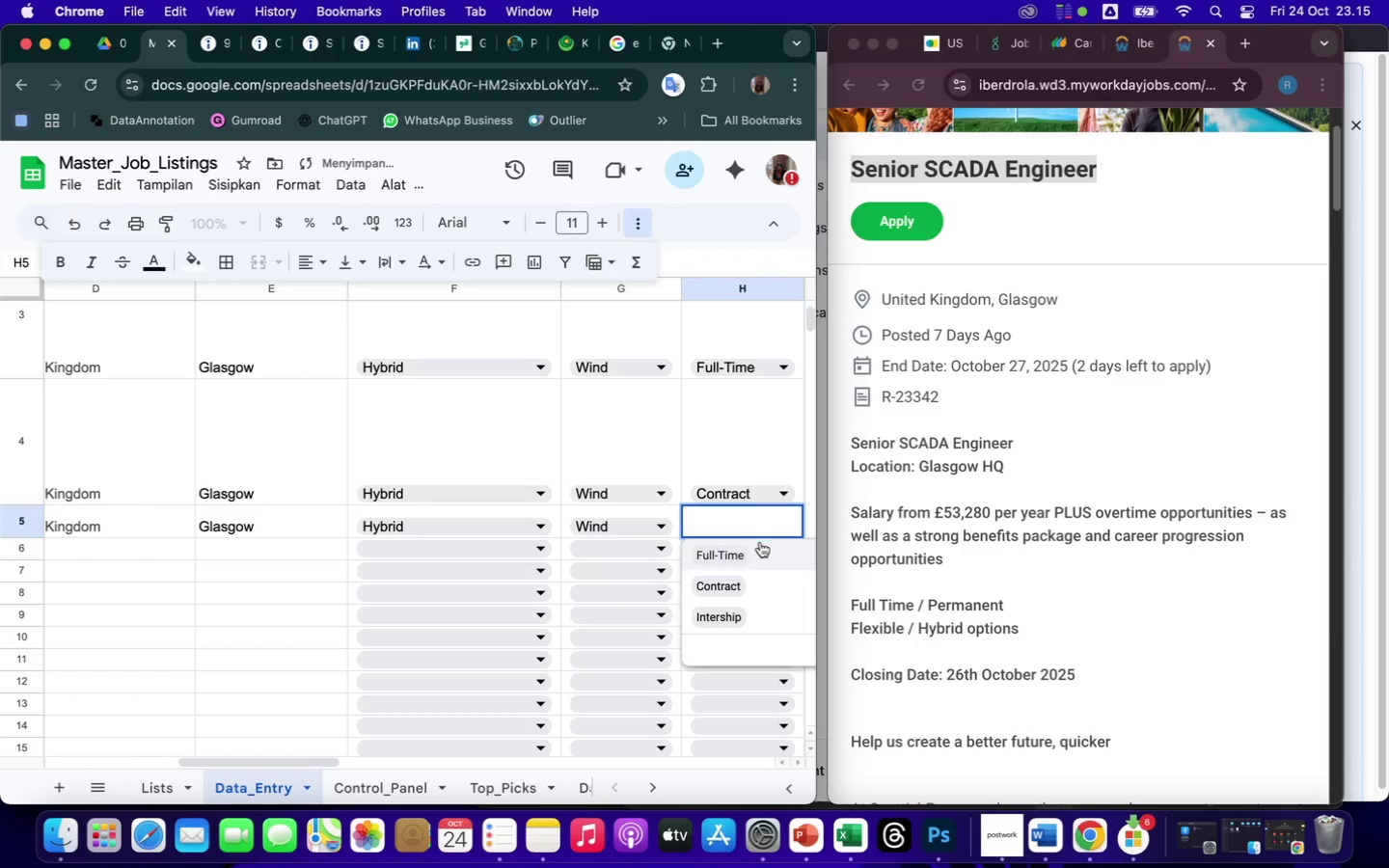 
left_click([749, 549])
 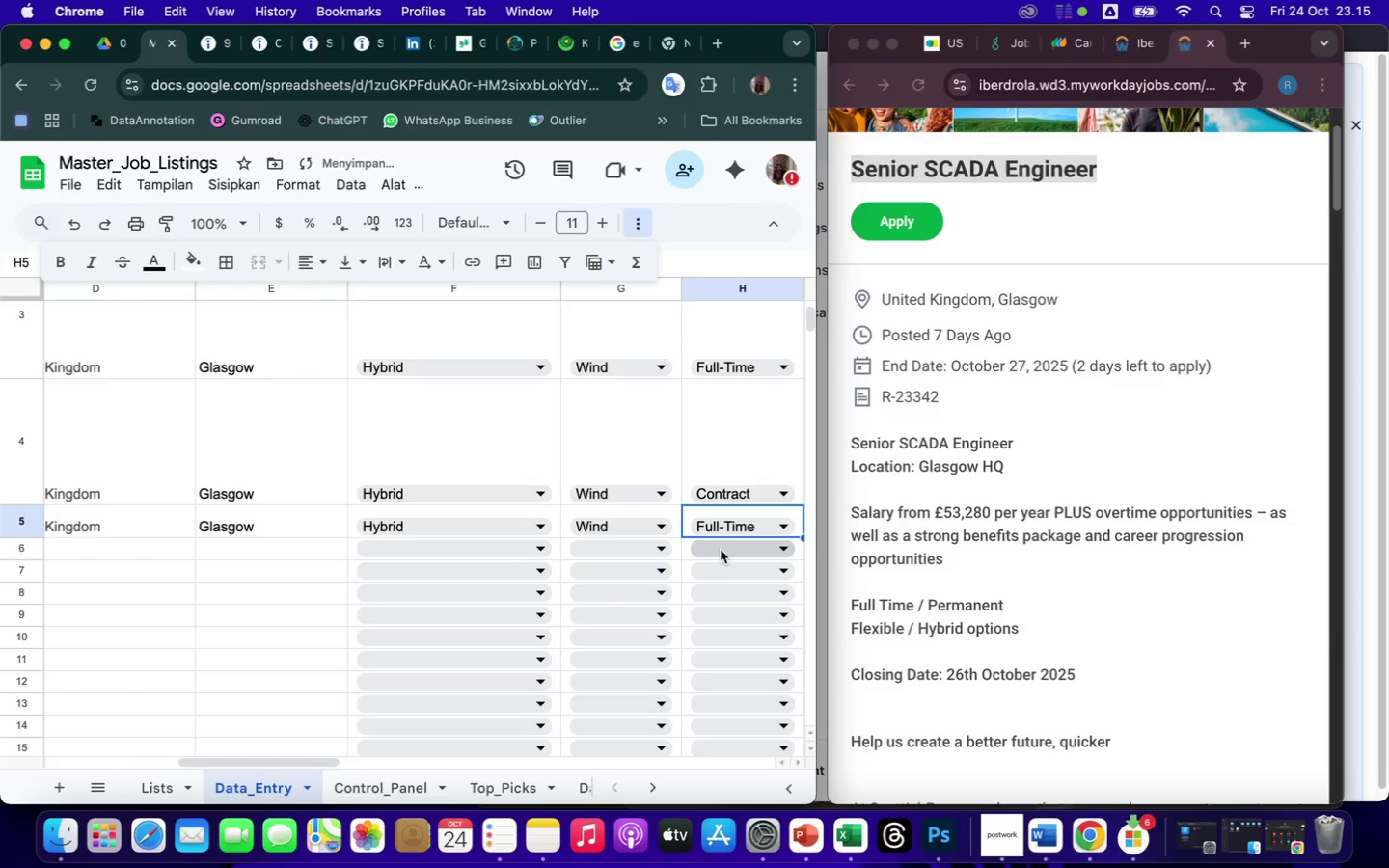 
scroll: coordinate [721, 550], scroll_direction: down, amount: 44.0
 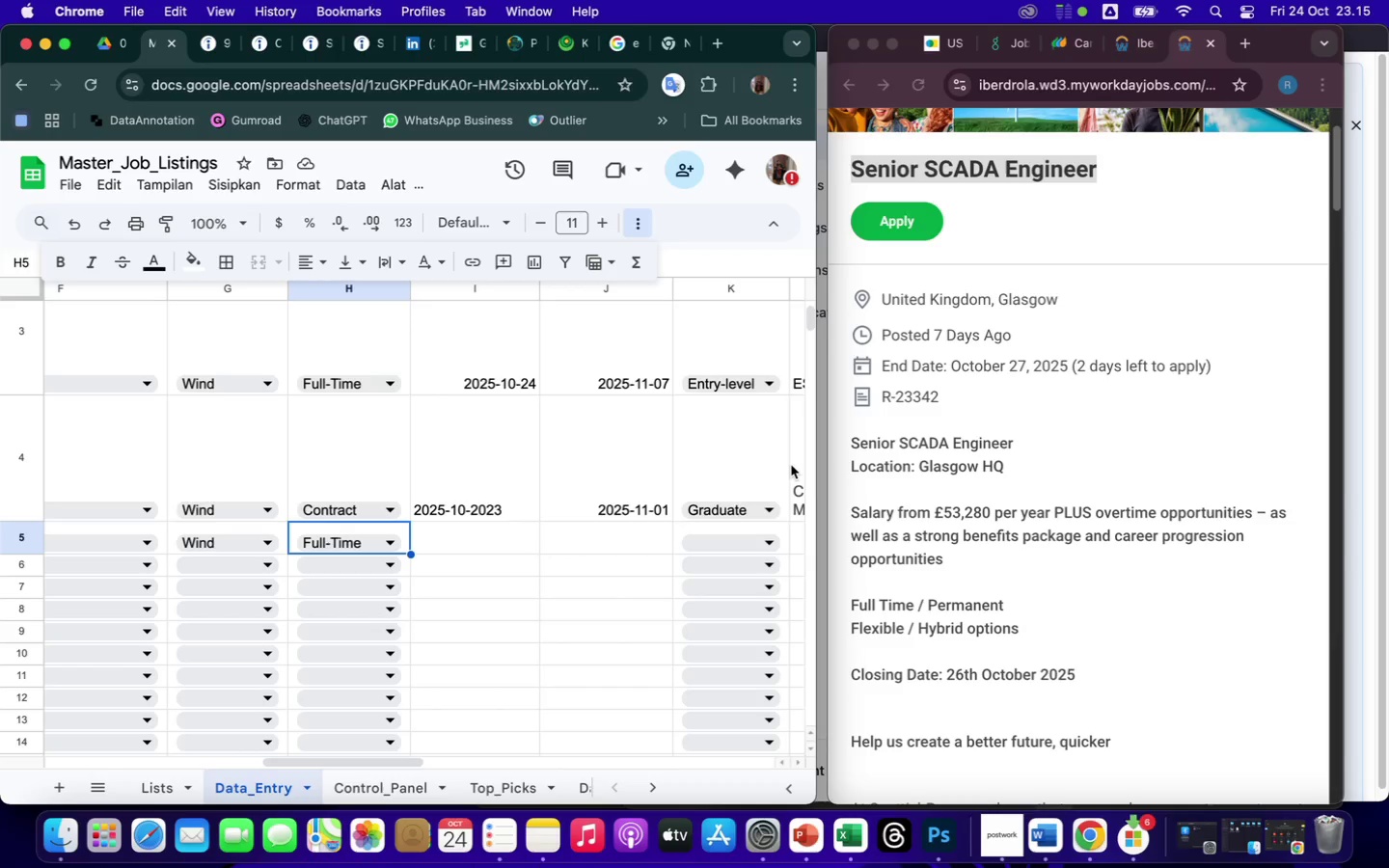 
wait(13.32)
 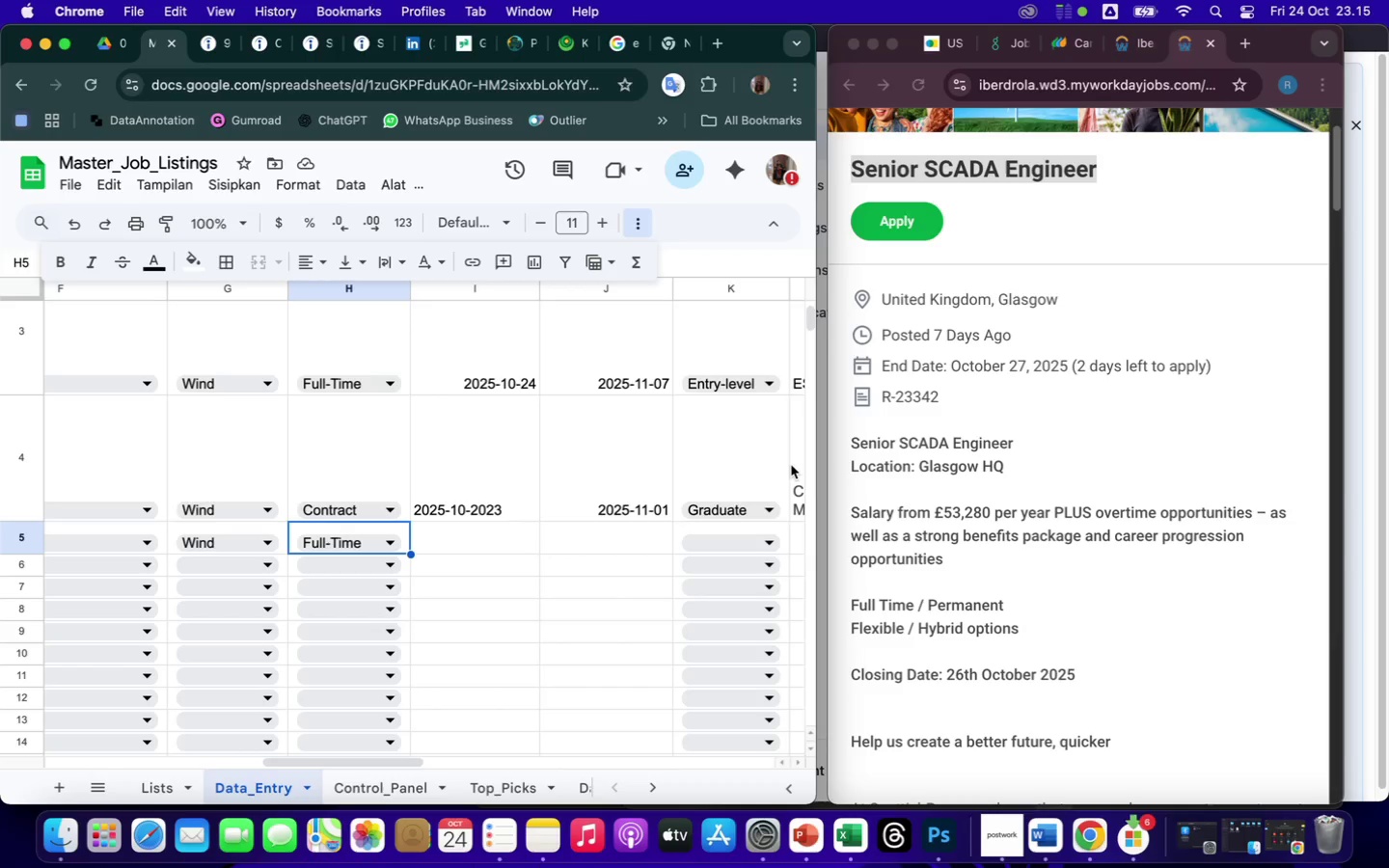 
left_click([502, 535])
 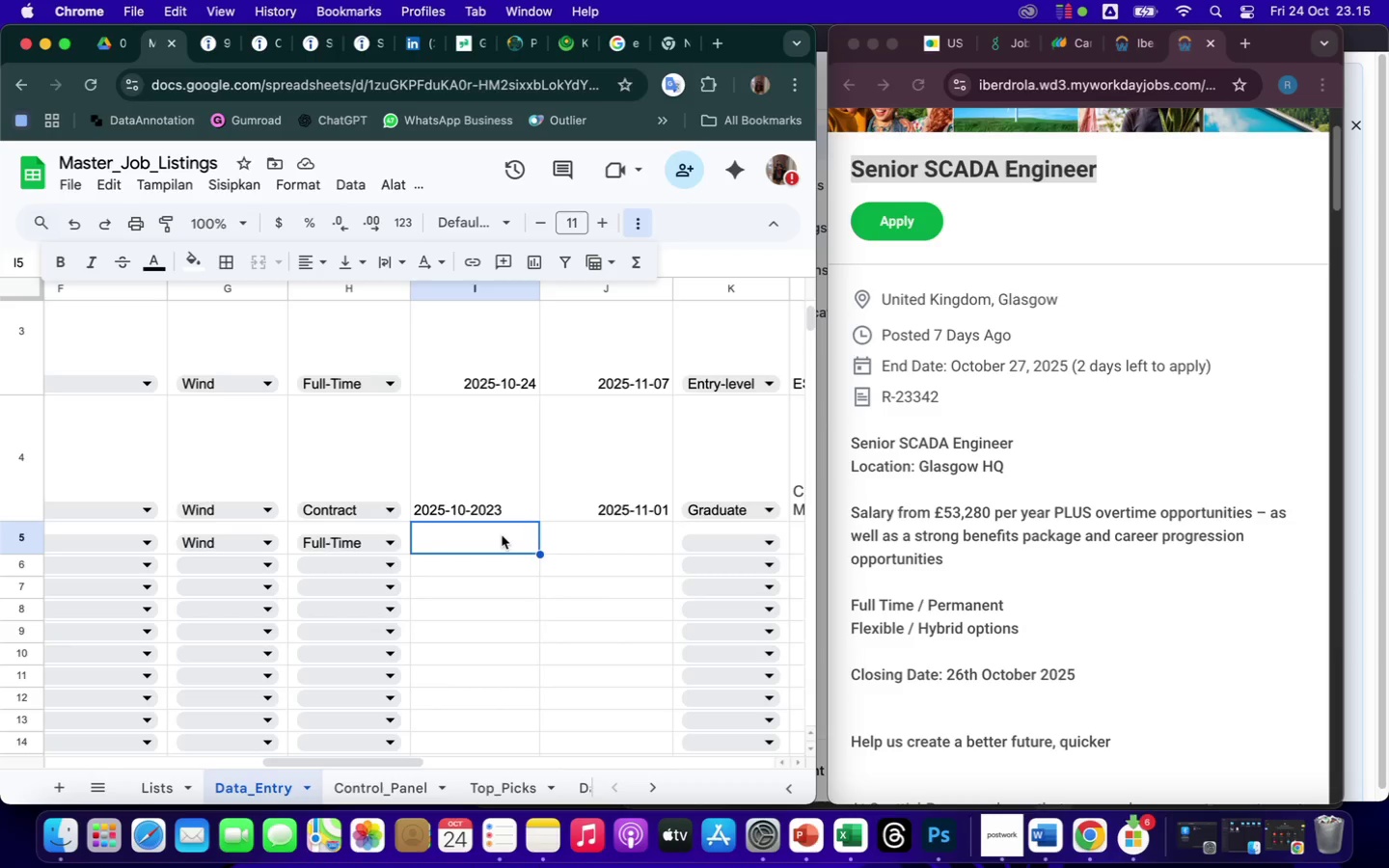 
type(2025-10-17)
 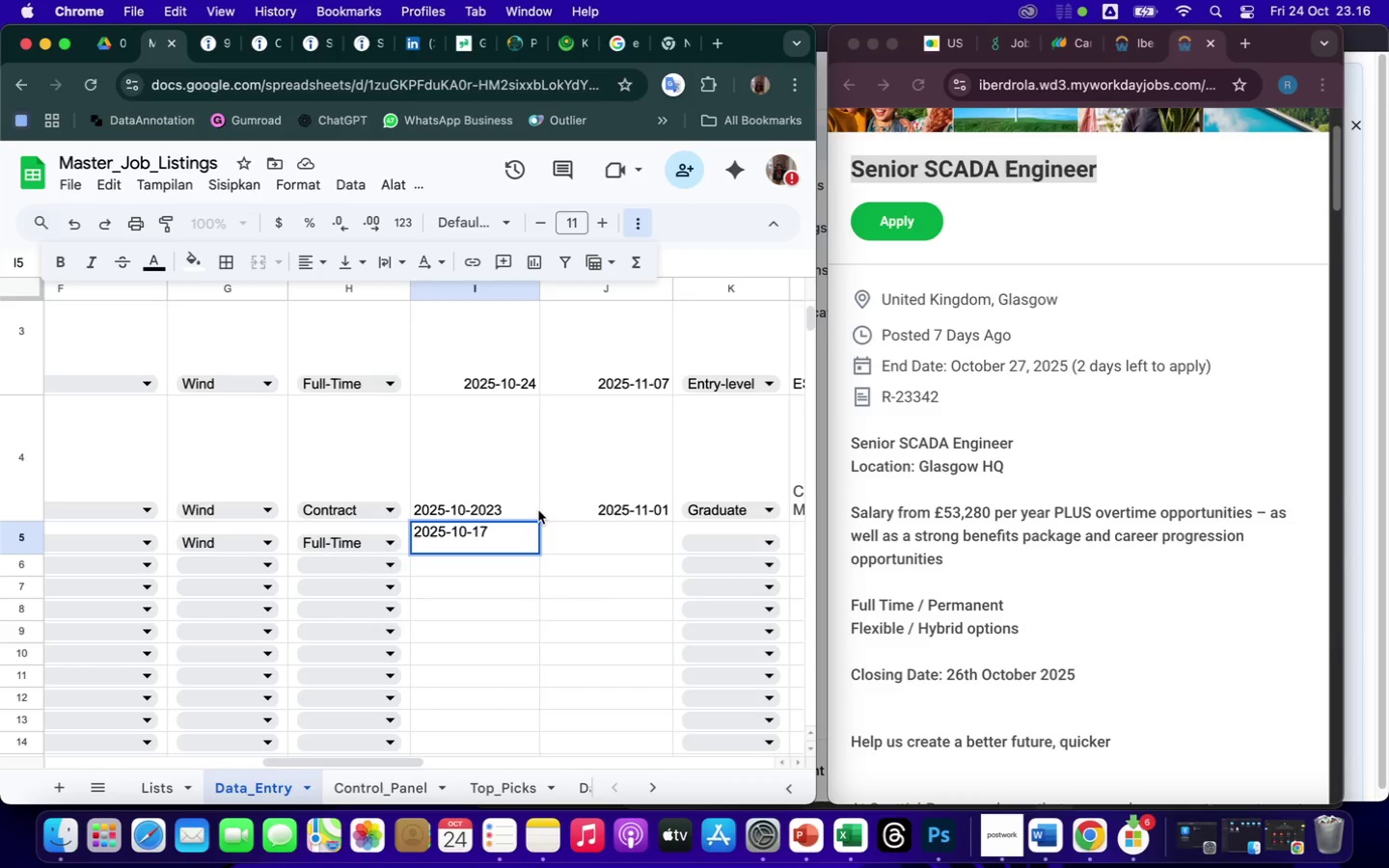 
left_click([516, 509])
 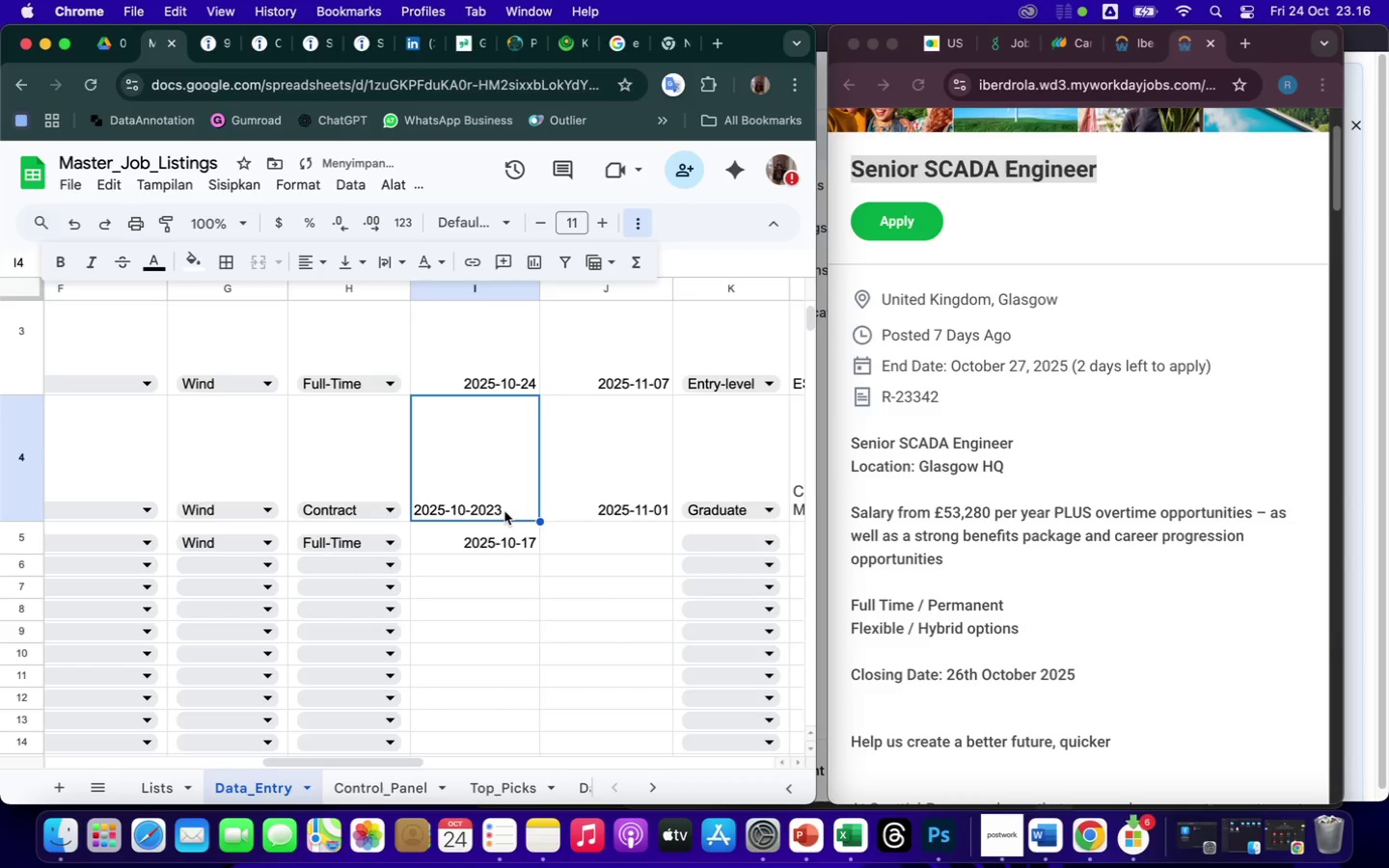 
double_click([504, 511])
 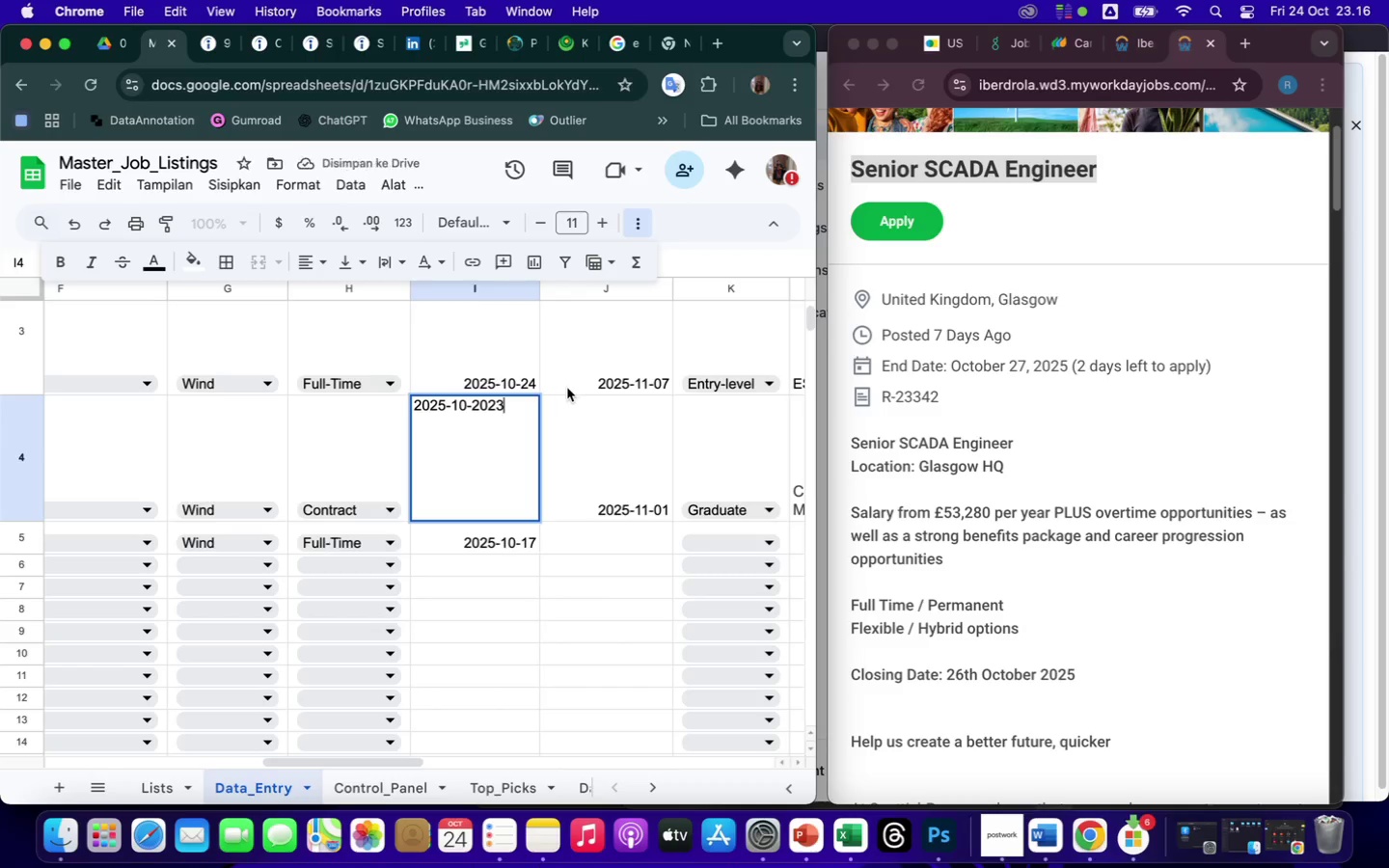 
key(Backspace)
 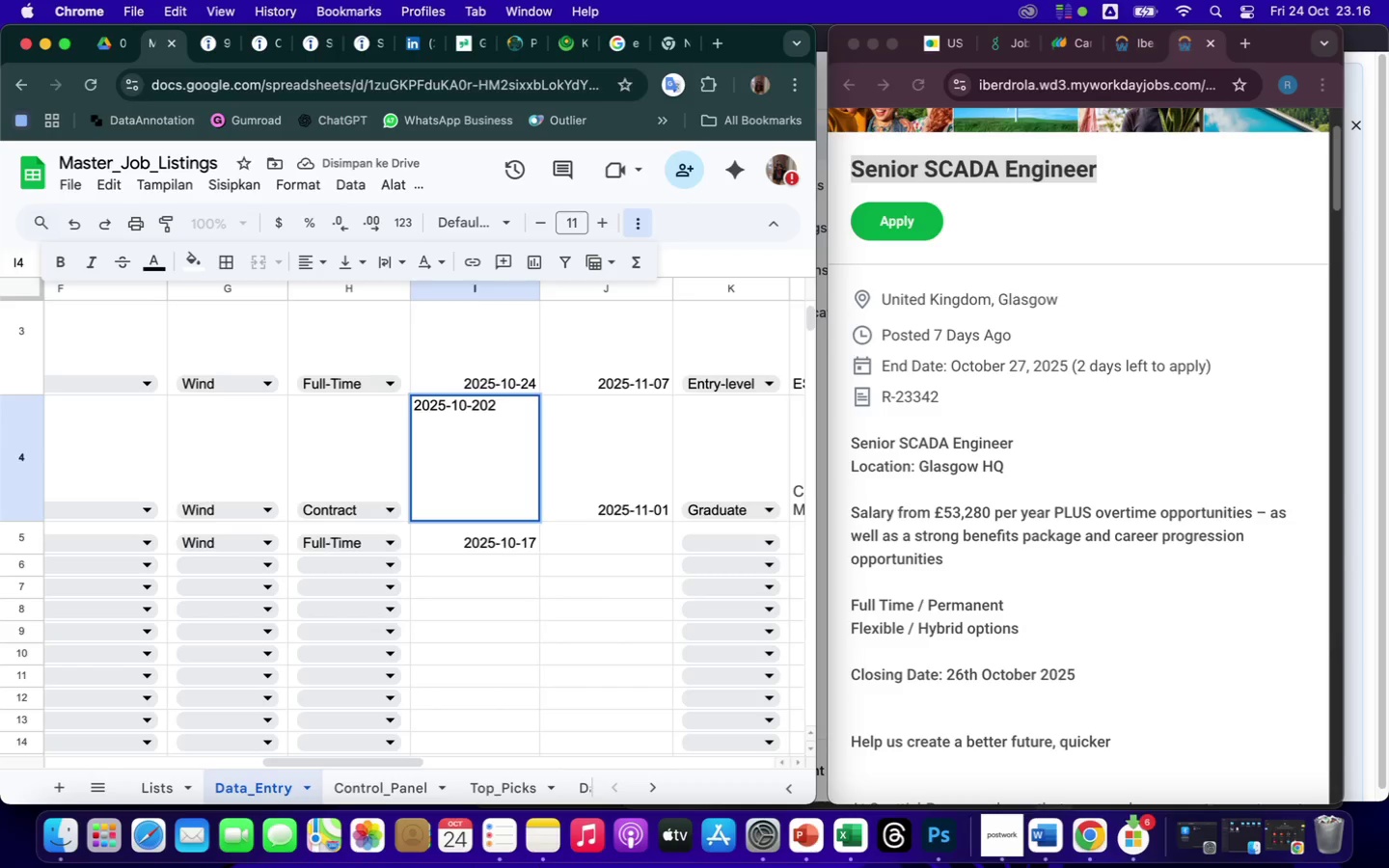 
key(Backspace)
 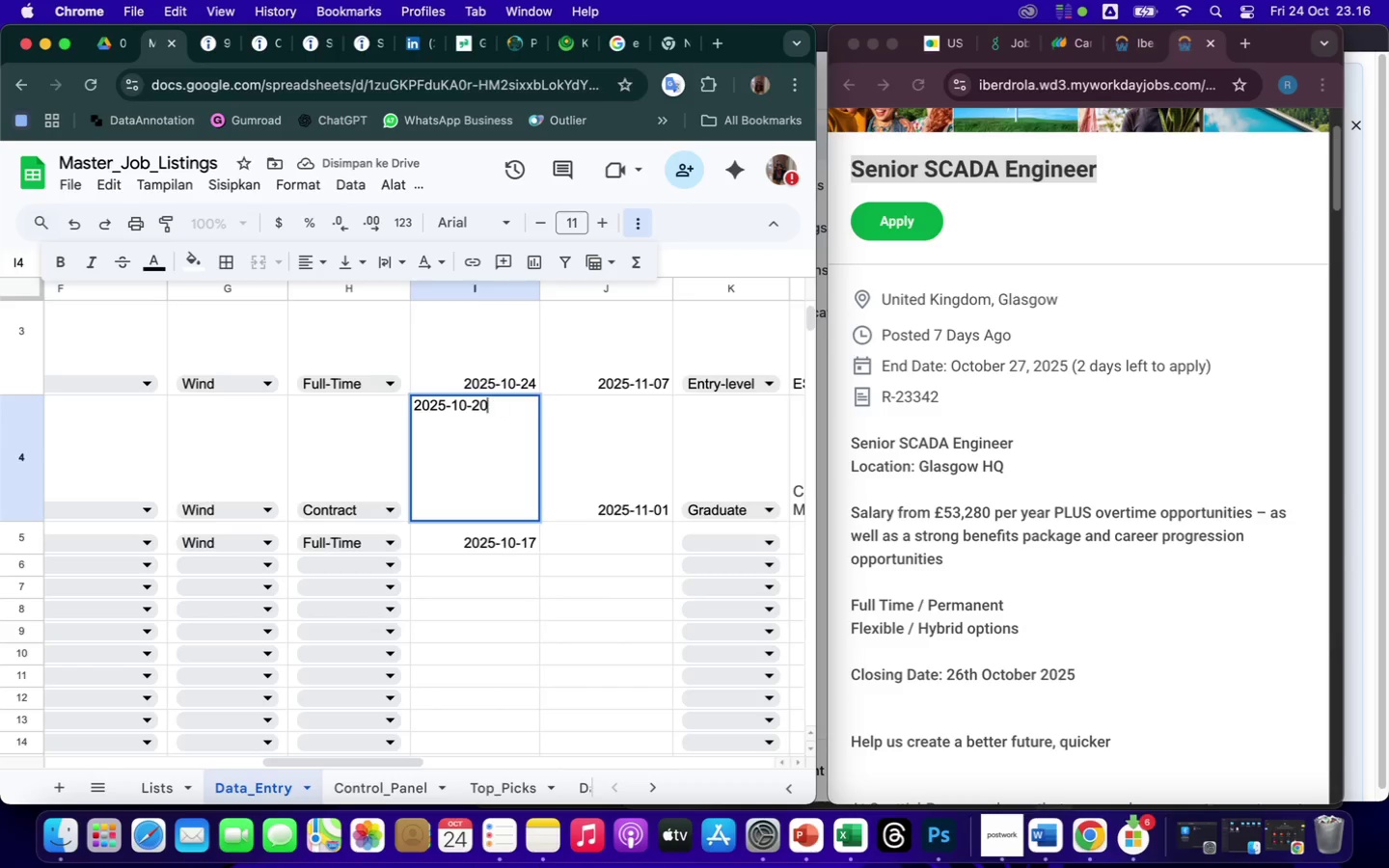 
key(Backspace)
 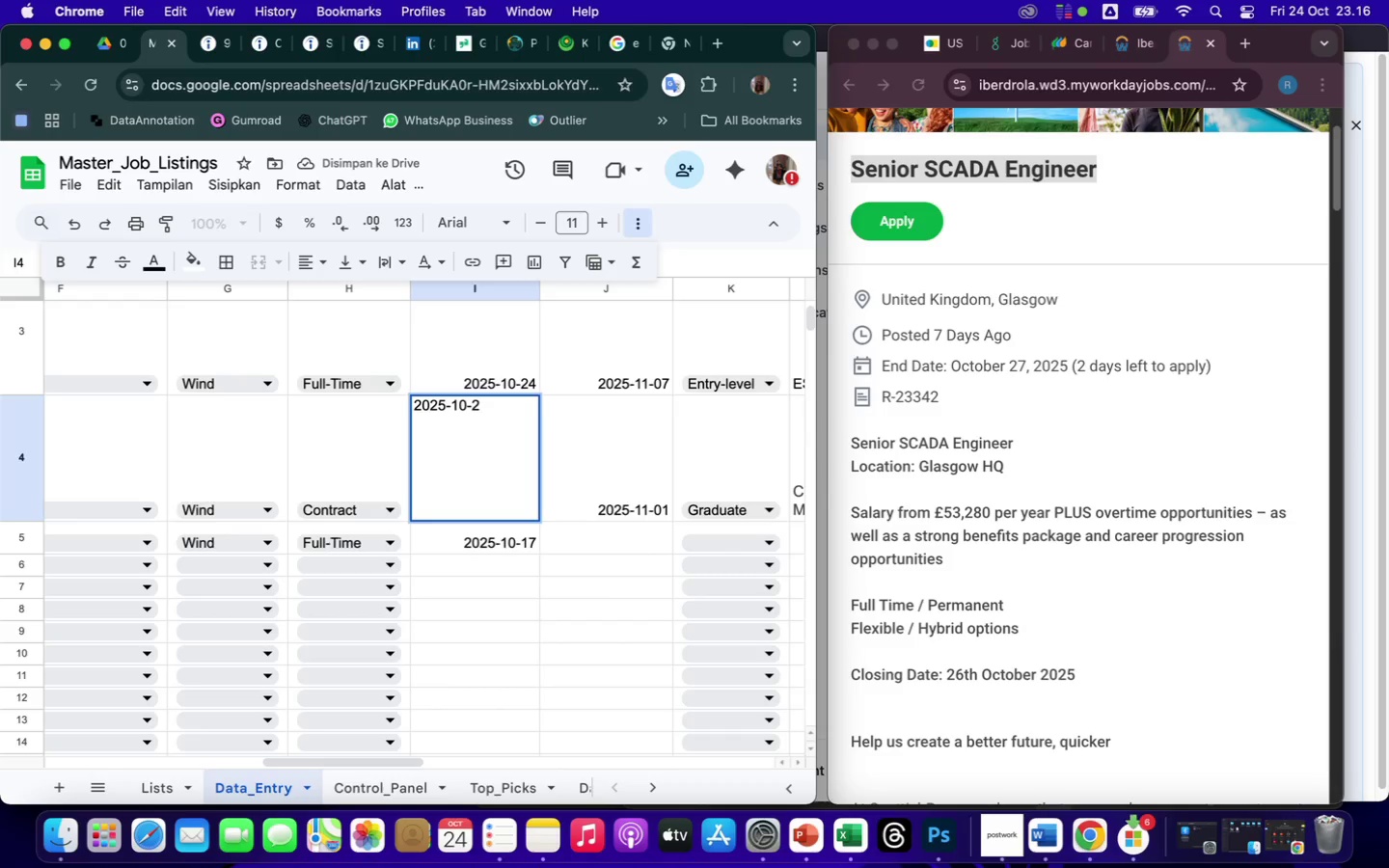 
key(2)
 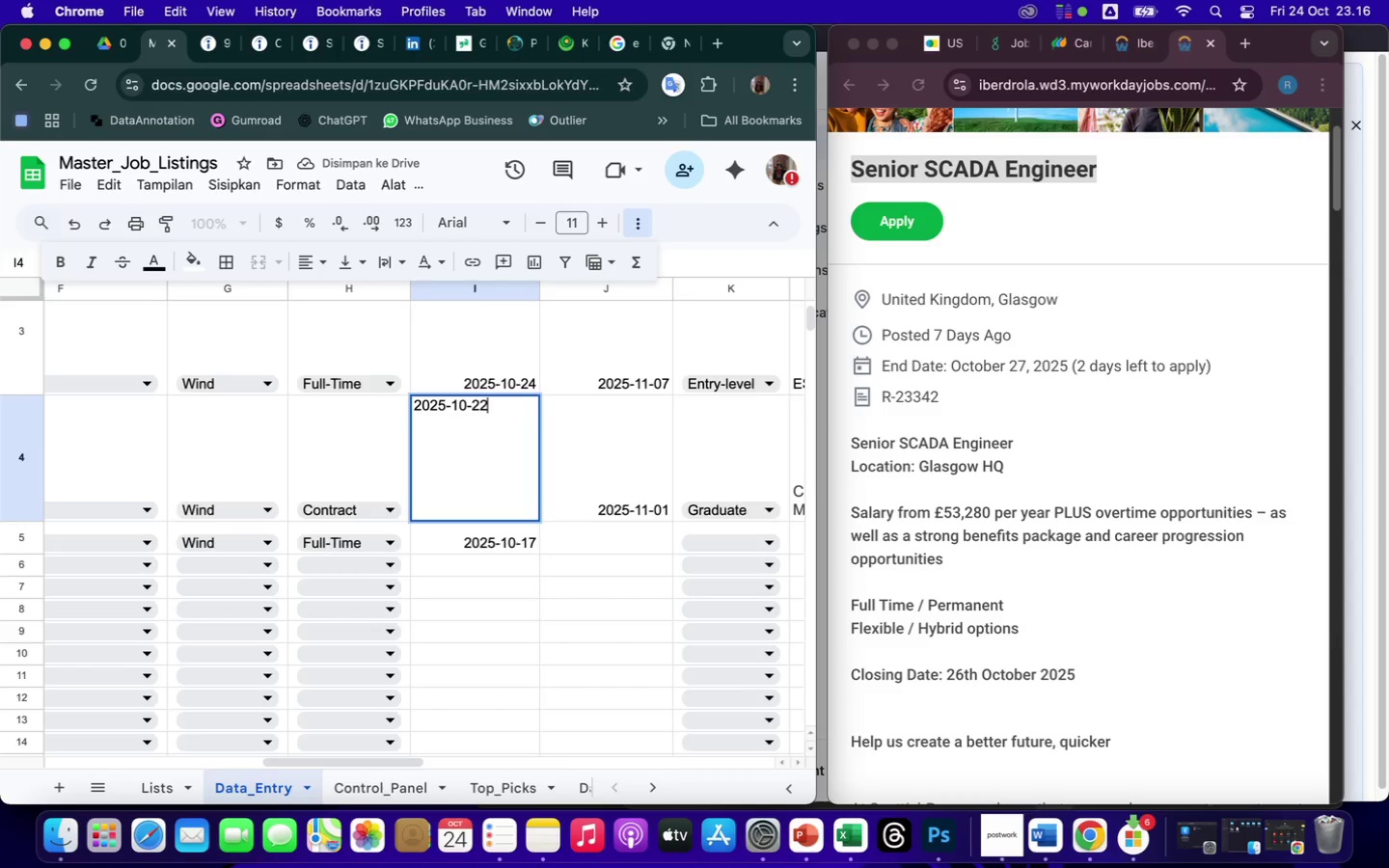 
key(Enter)
 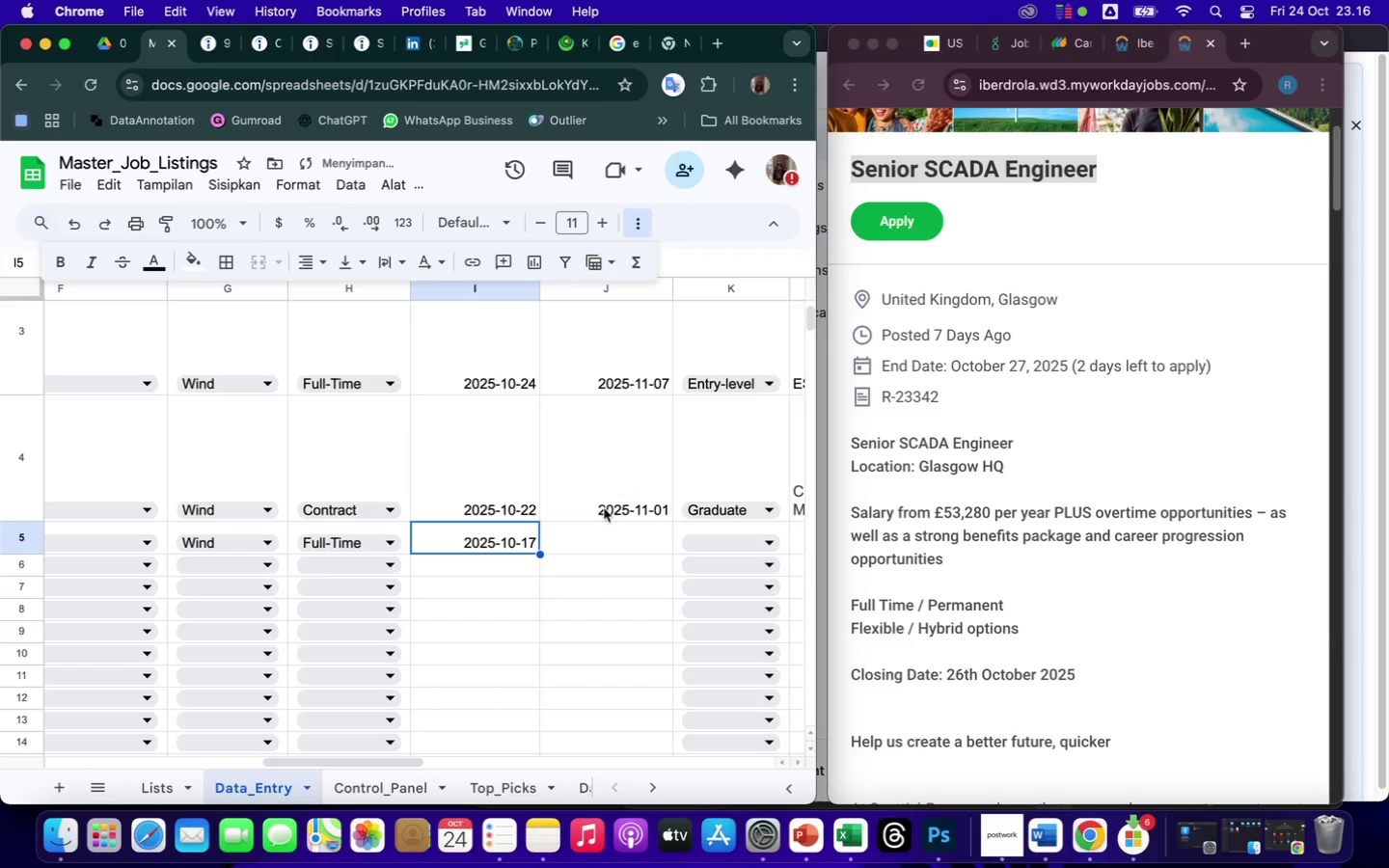 
left_click([597, 535])
 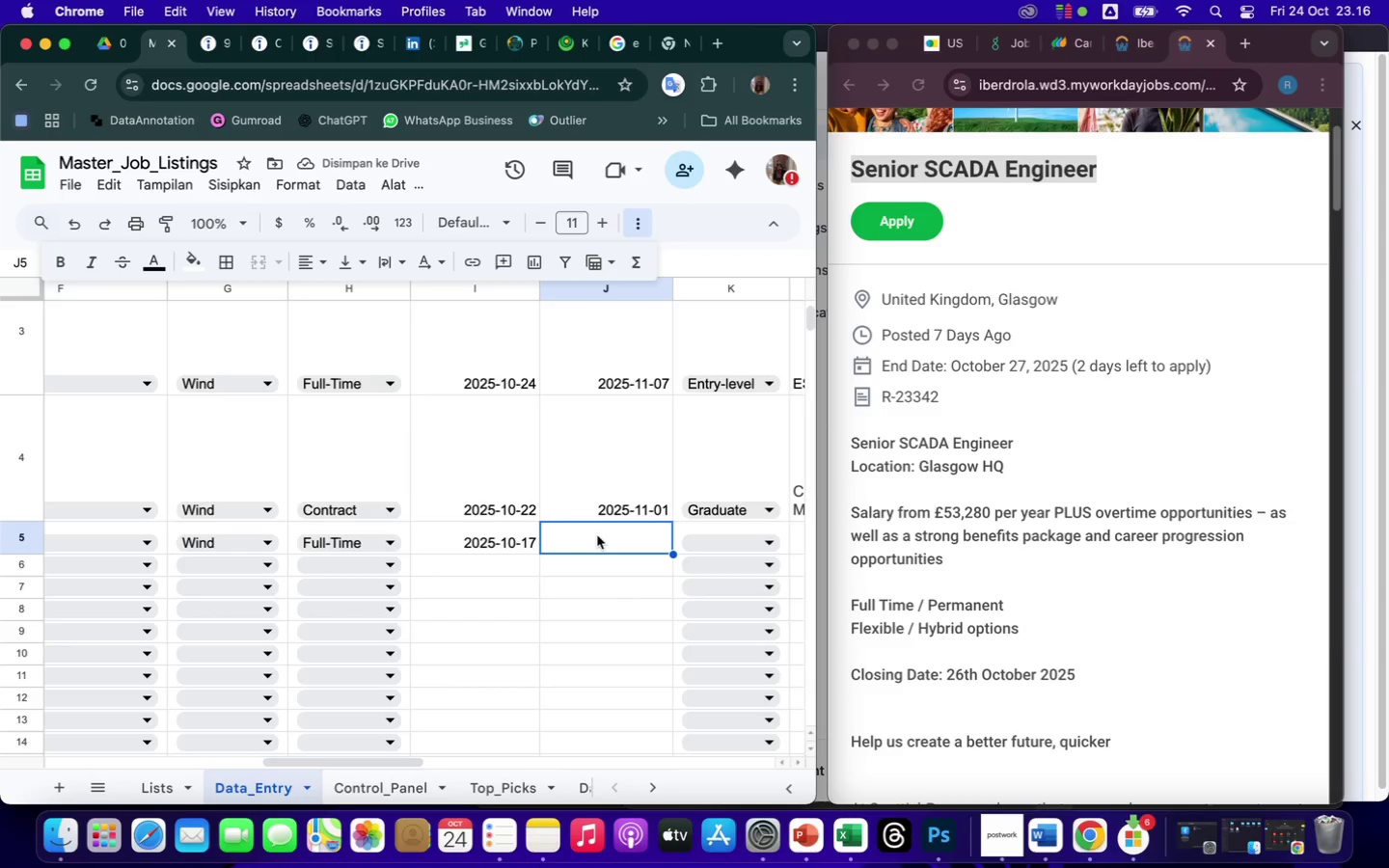 
type(2025-)
 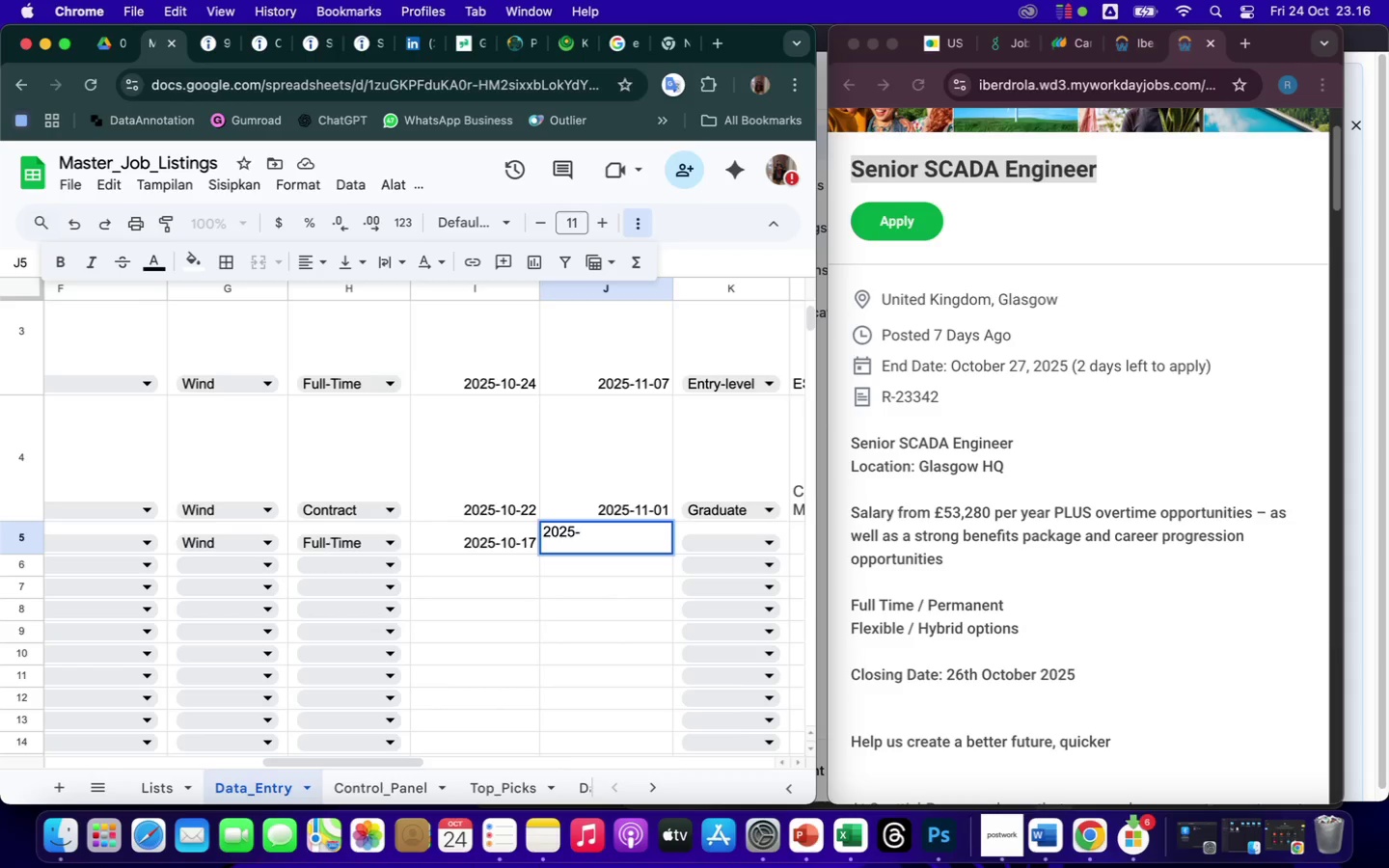 
wait(7.16)
 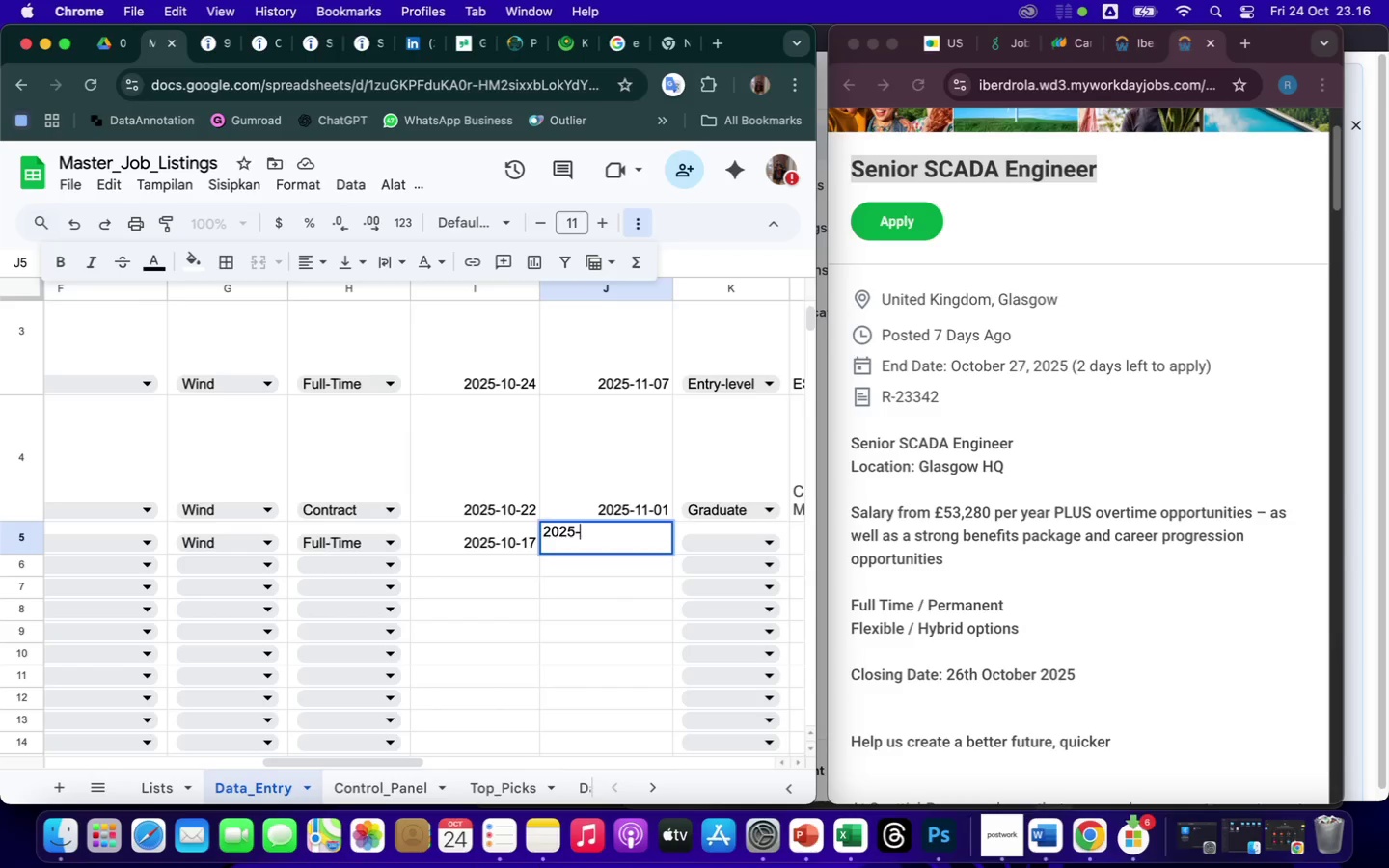 
type(10-27)
 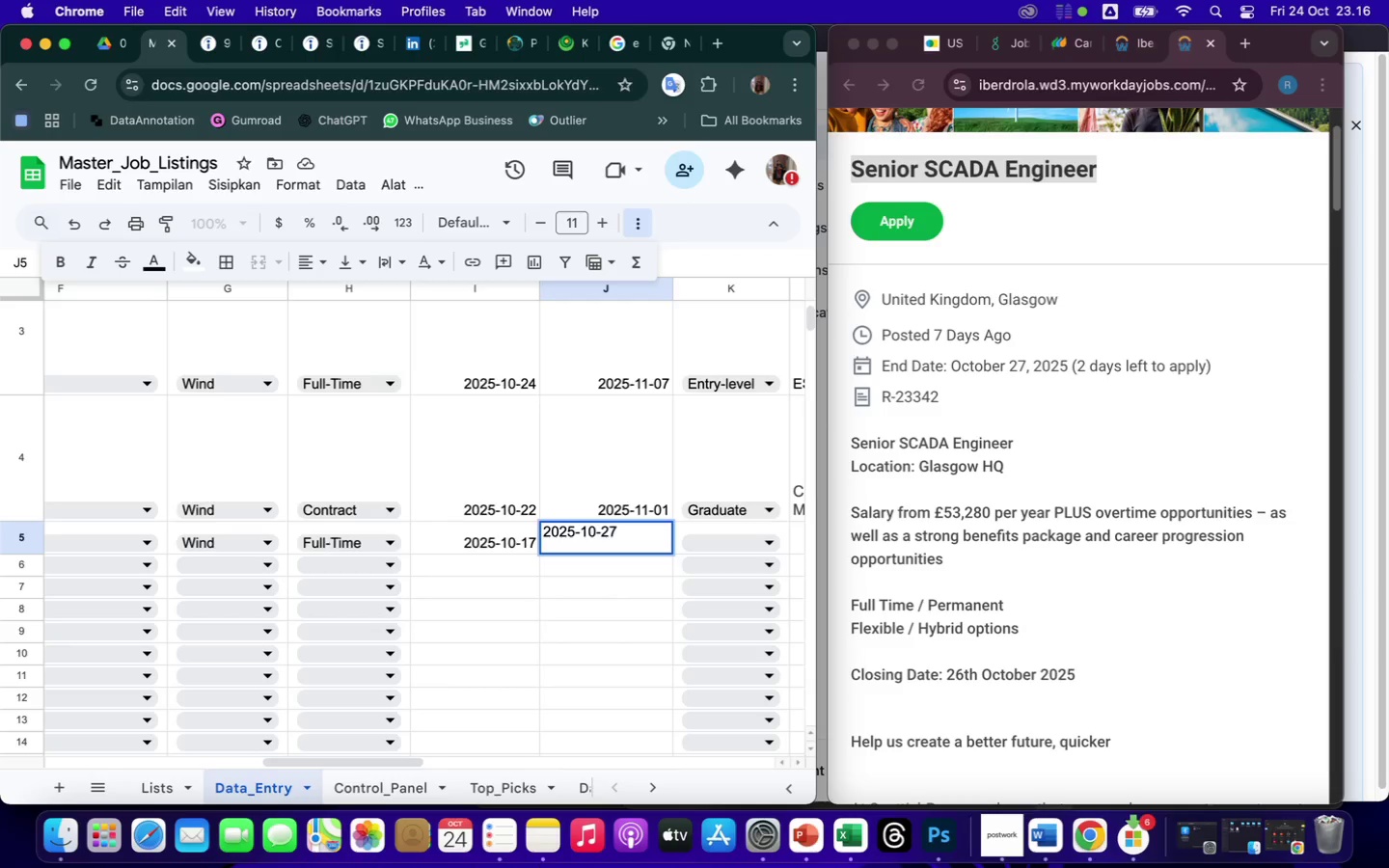 
key(Enter)
 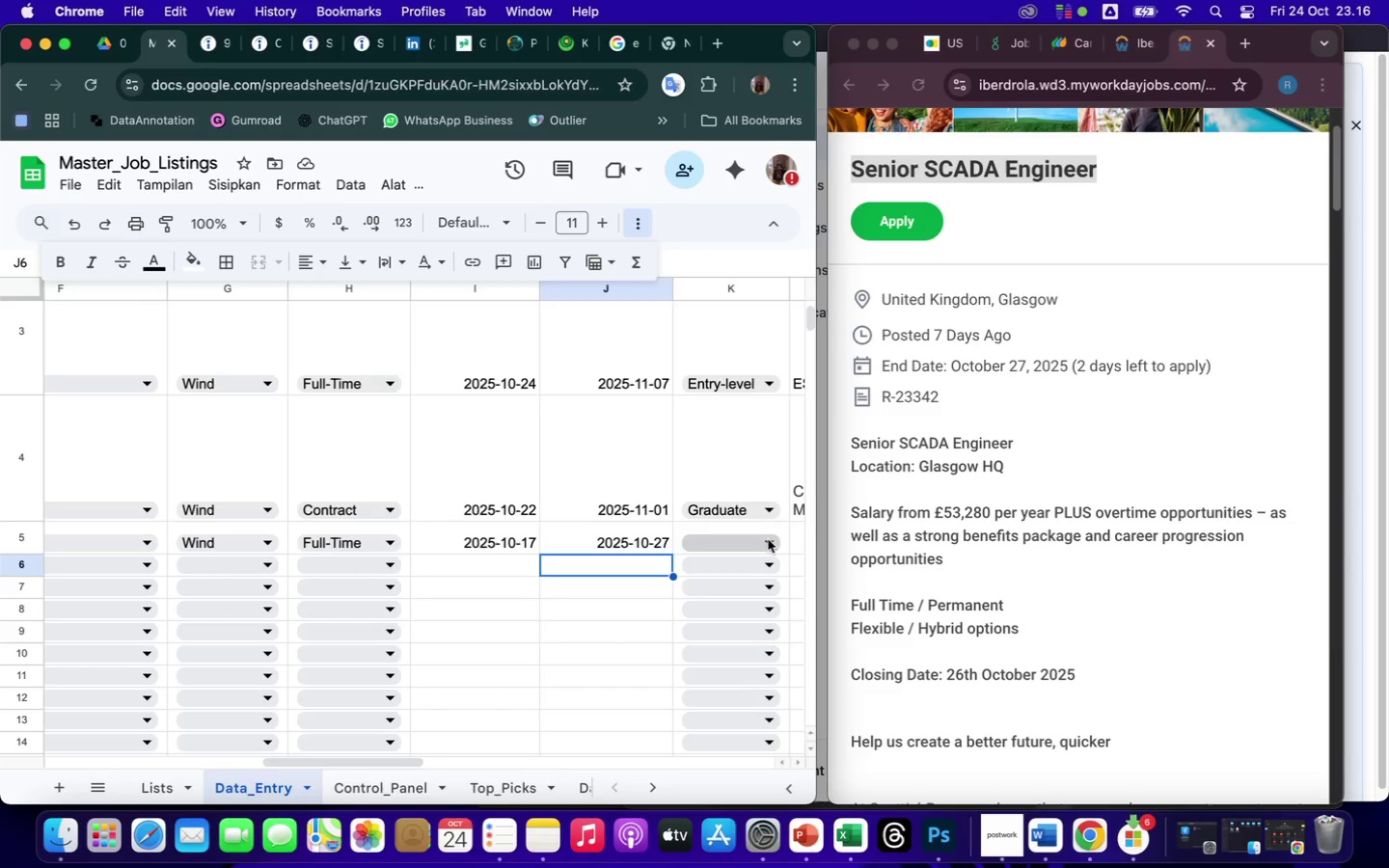 
wait(7.36)
 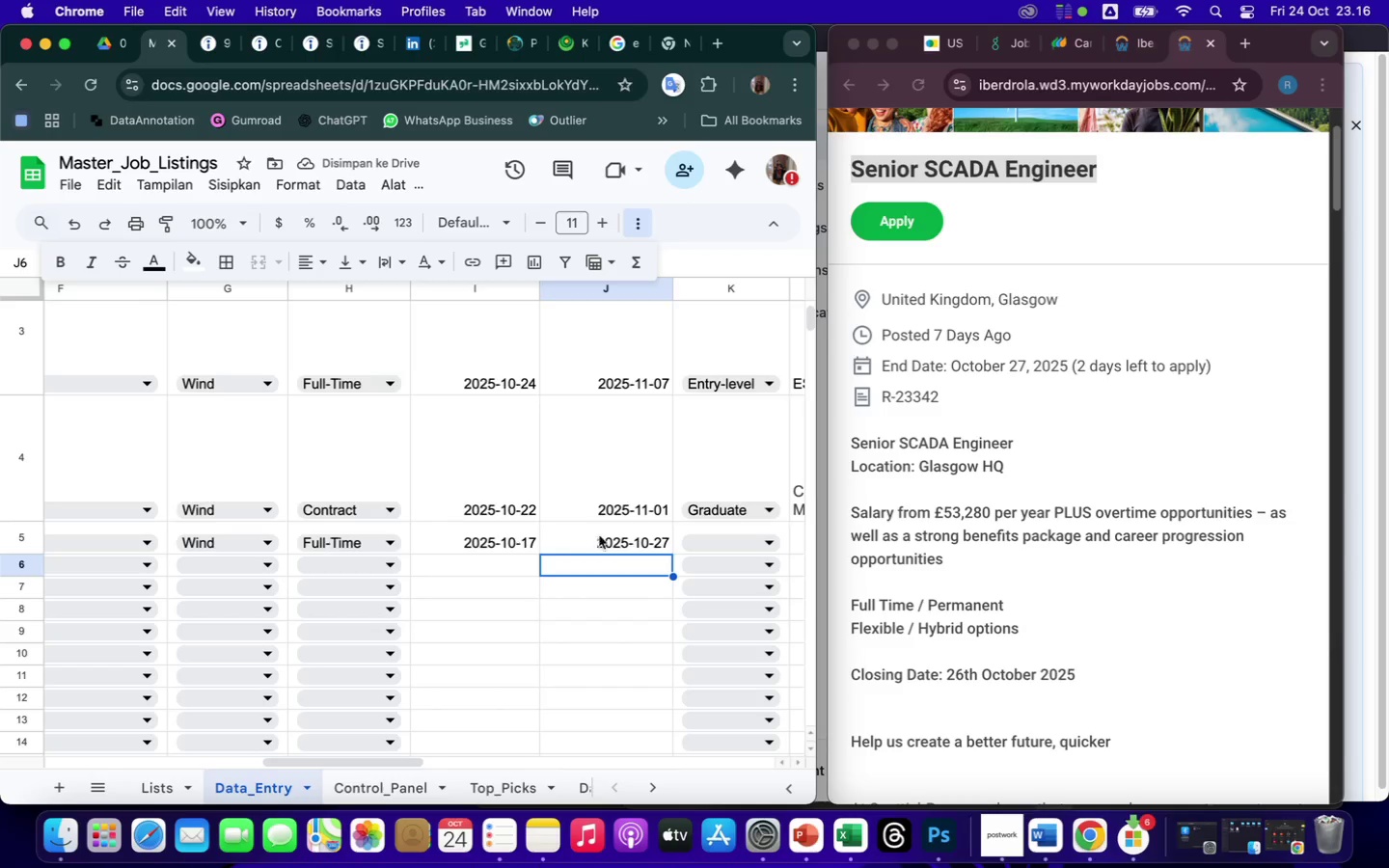 
scroll: coordinate [910, 579], scroll_direction: down, amount: 23.0
 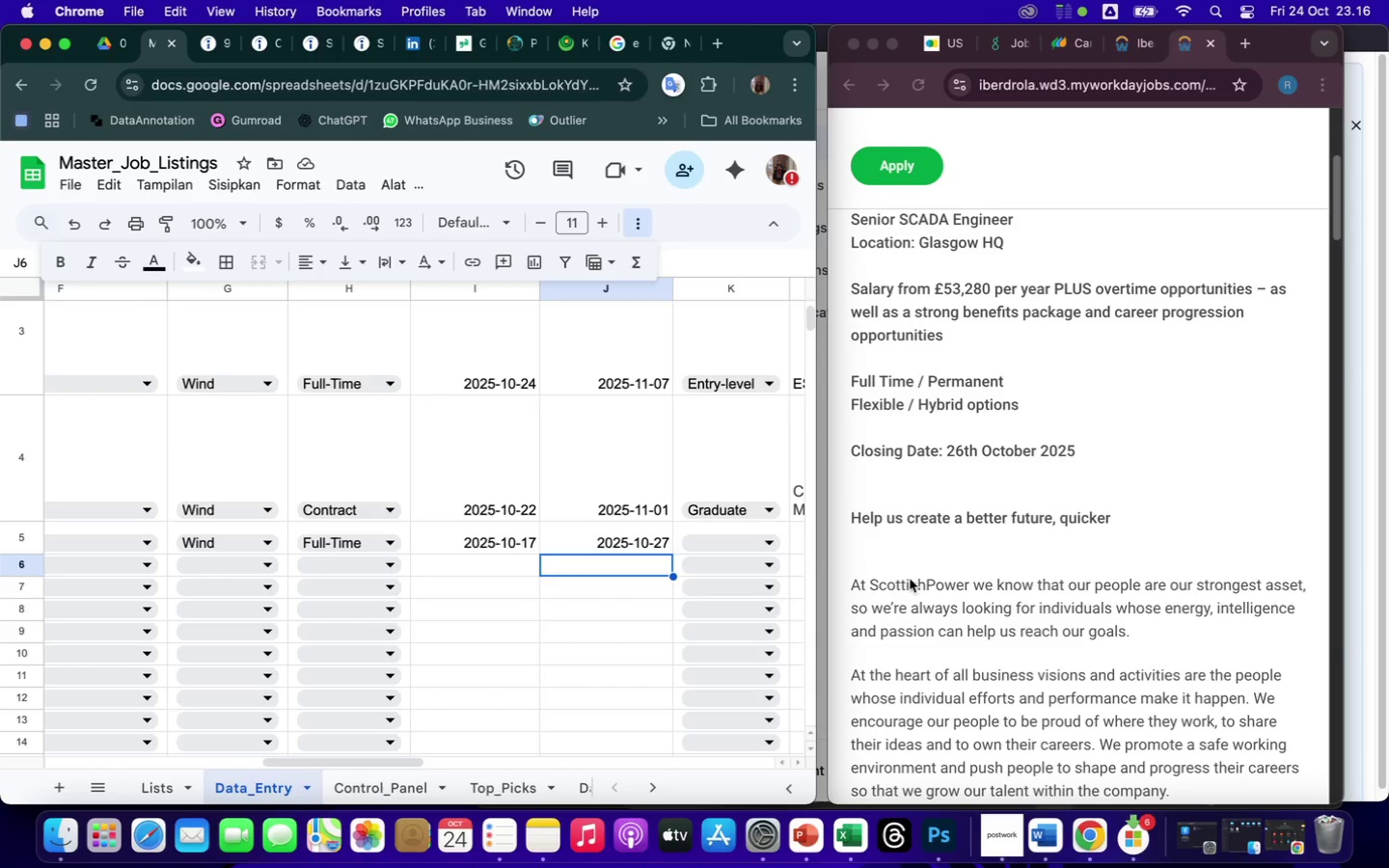 
scroll: coordinate [910, 579], scroll_direction: up, amount: 252.0
 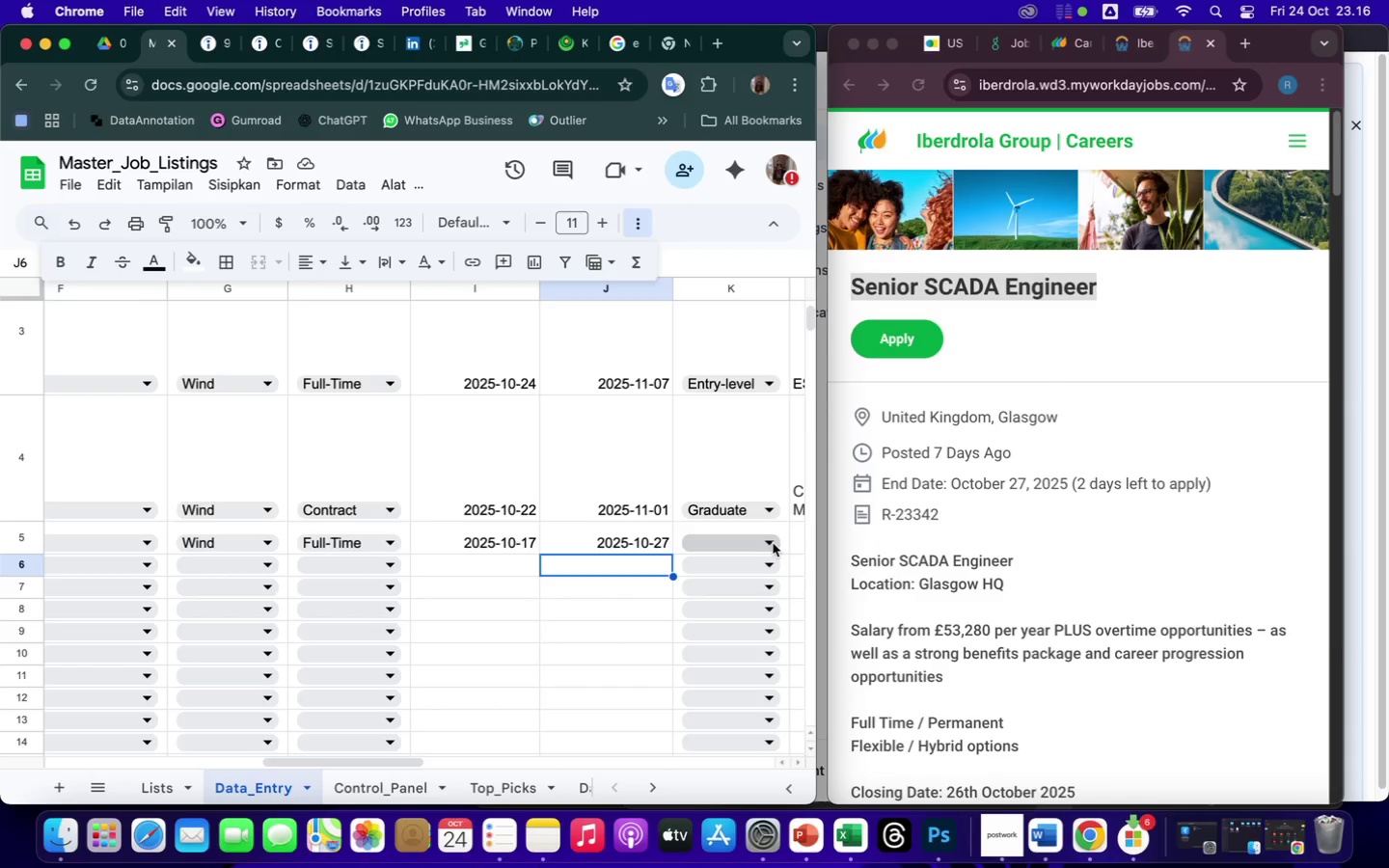 
left_click([772, 544])
 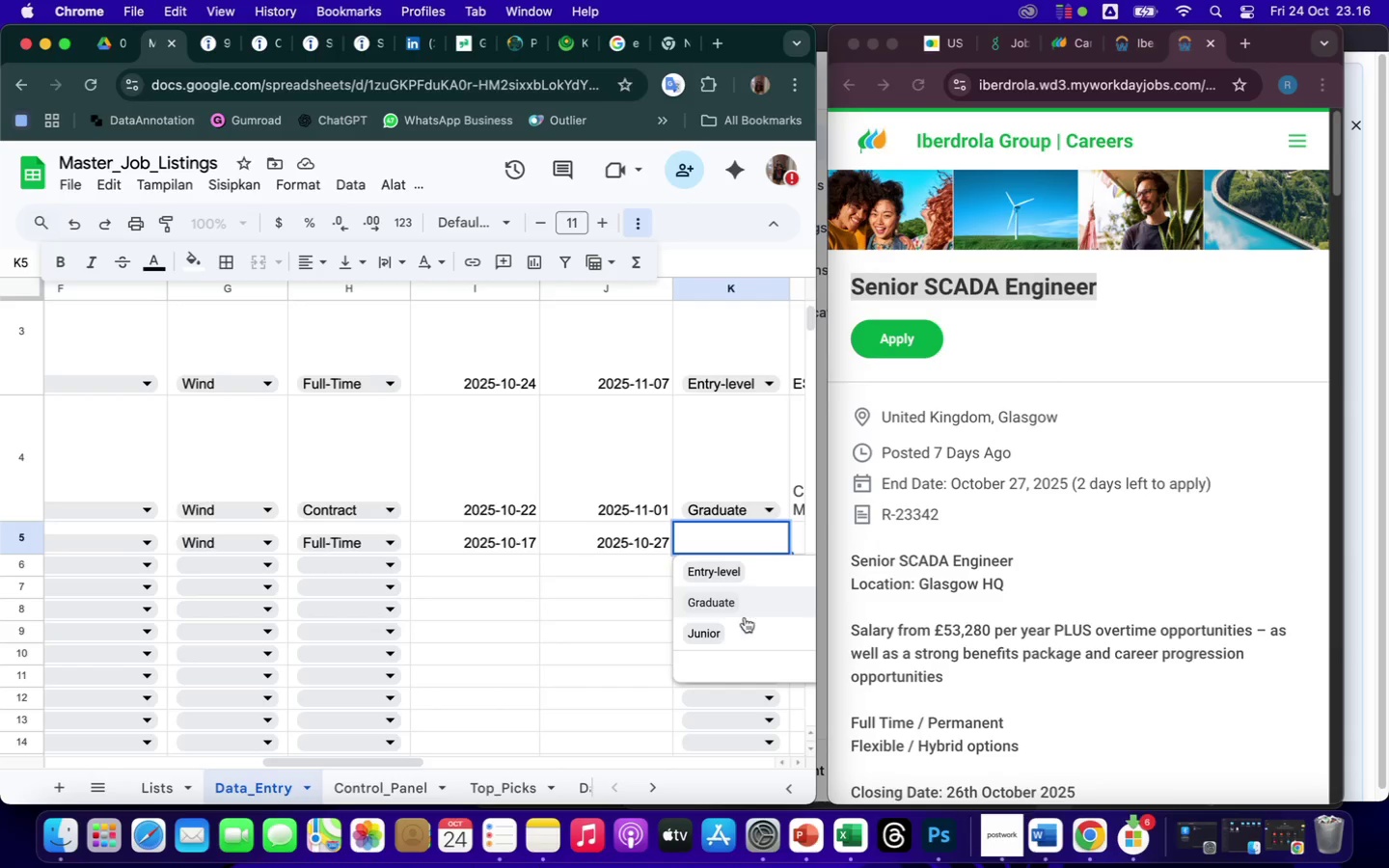 
left_click([743, 625])
 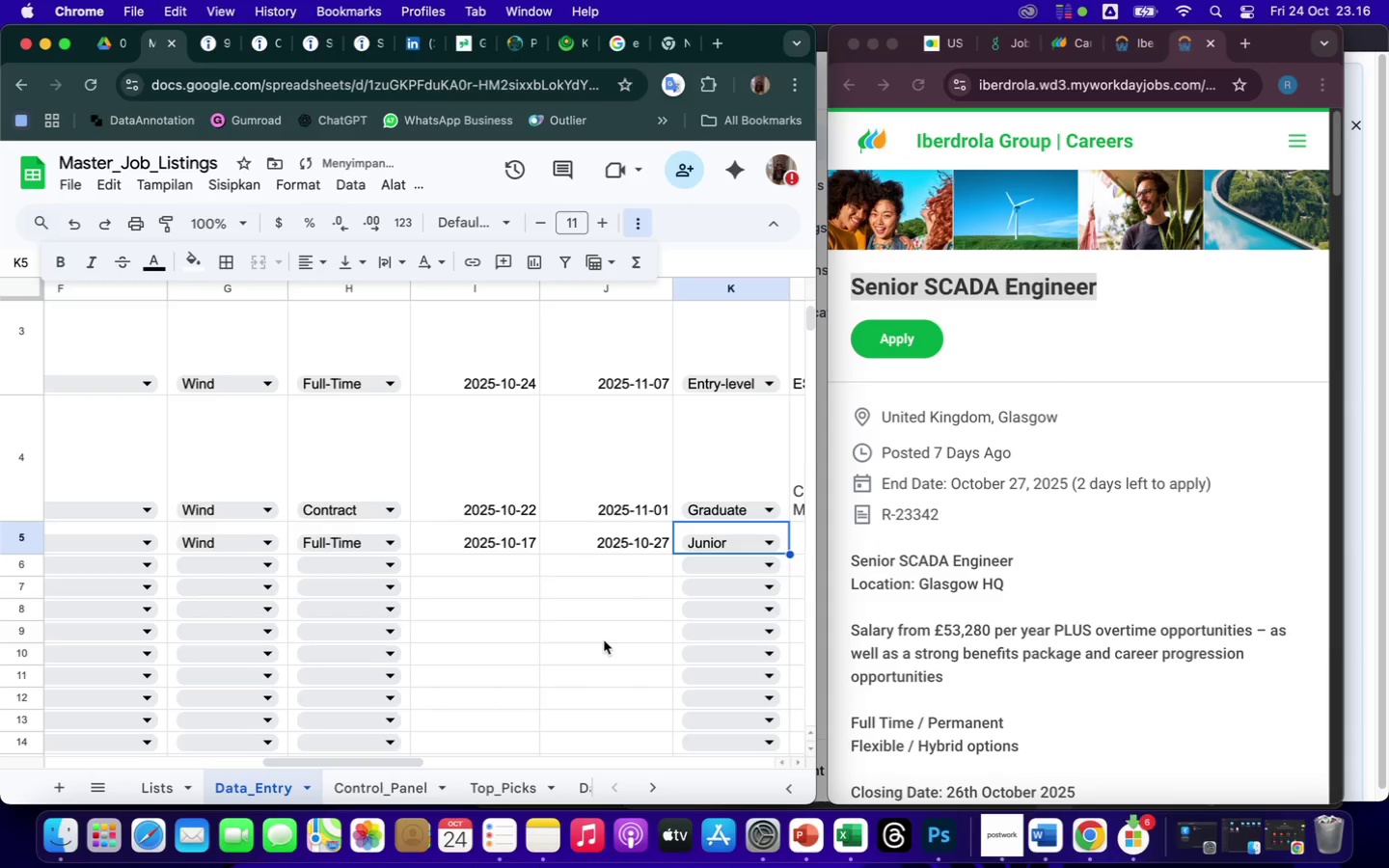 
scroll: coordinate [1140, 611], scroll_direction: down, amount: 120.0
 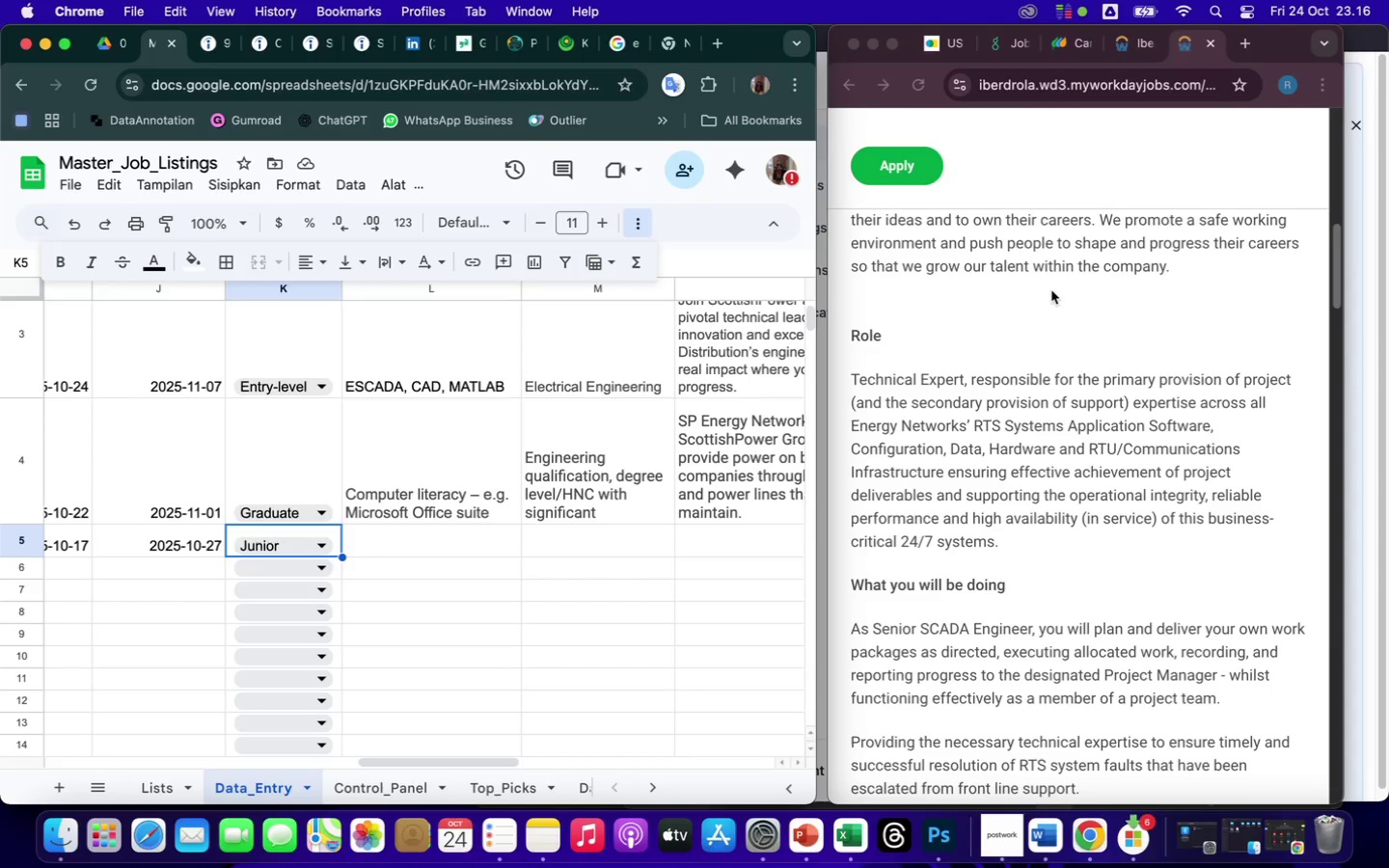 
wait(8.33)
 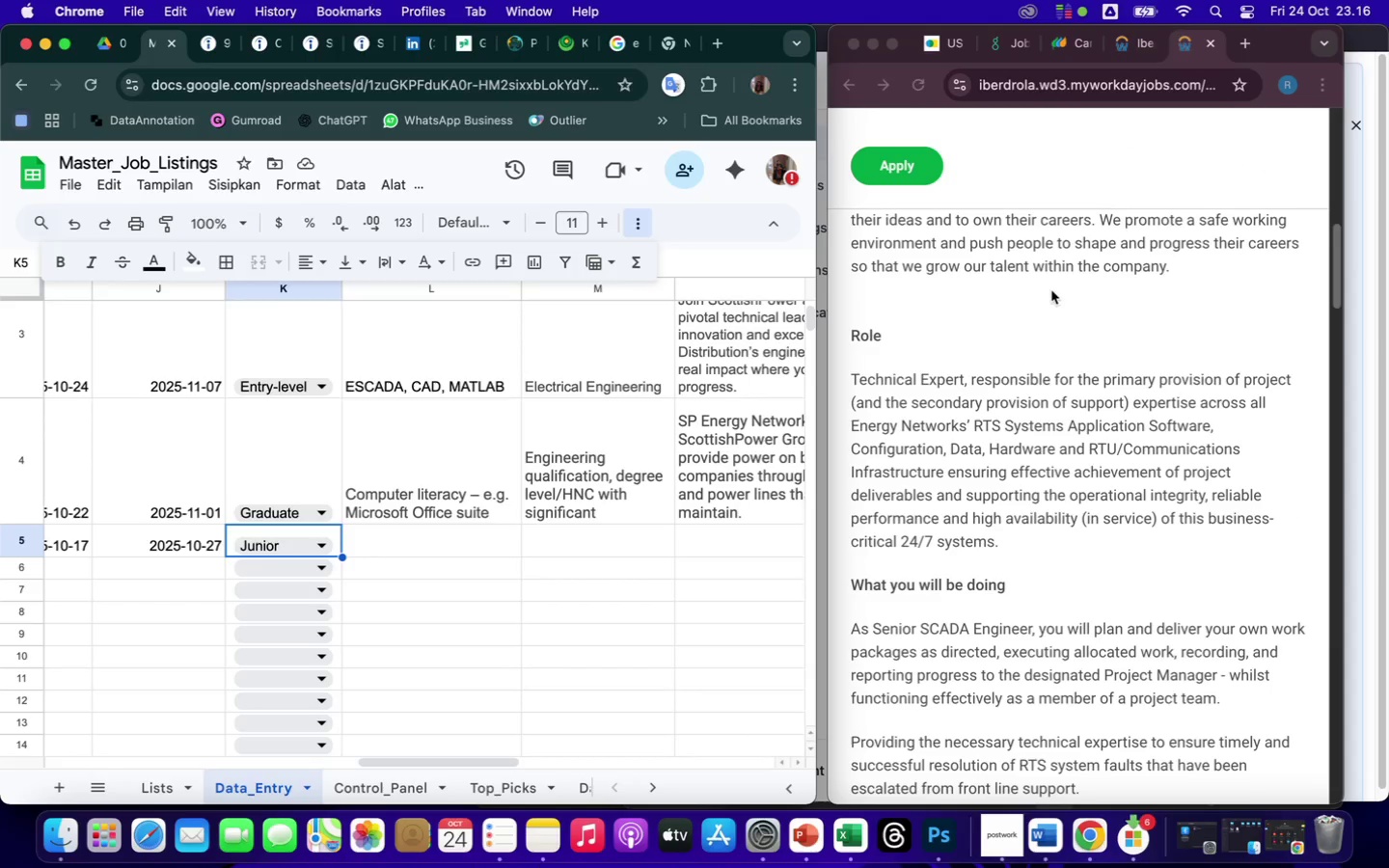 
left_click_drag(start_coordinate=[846, 428], to_coordinate=[949, 476])
 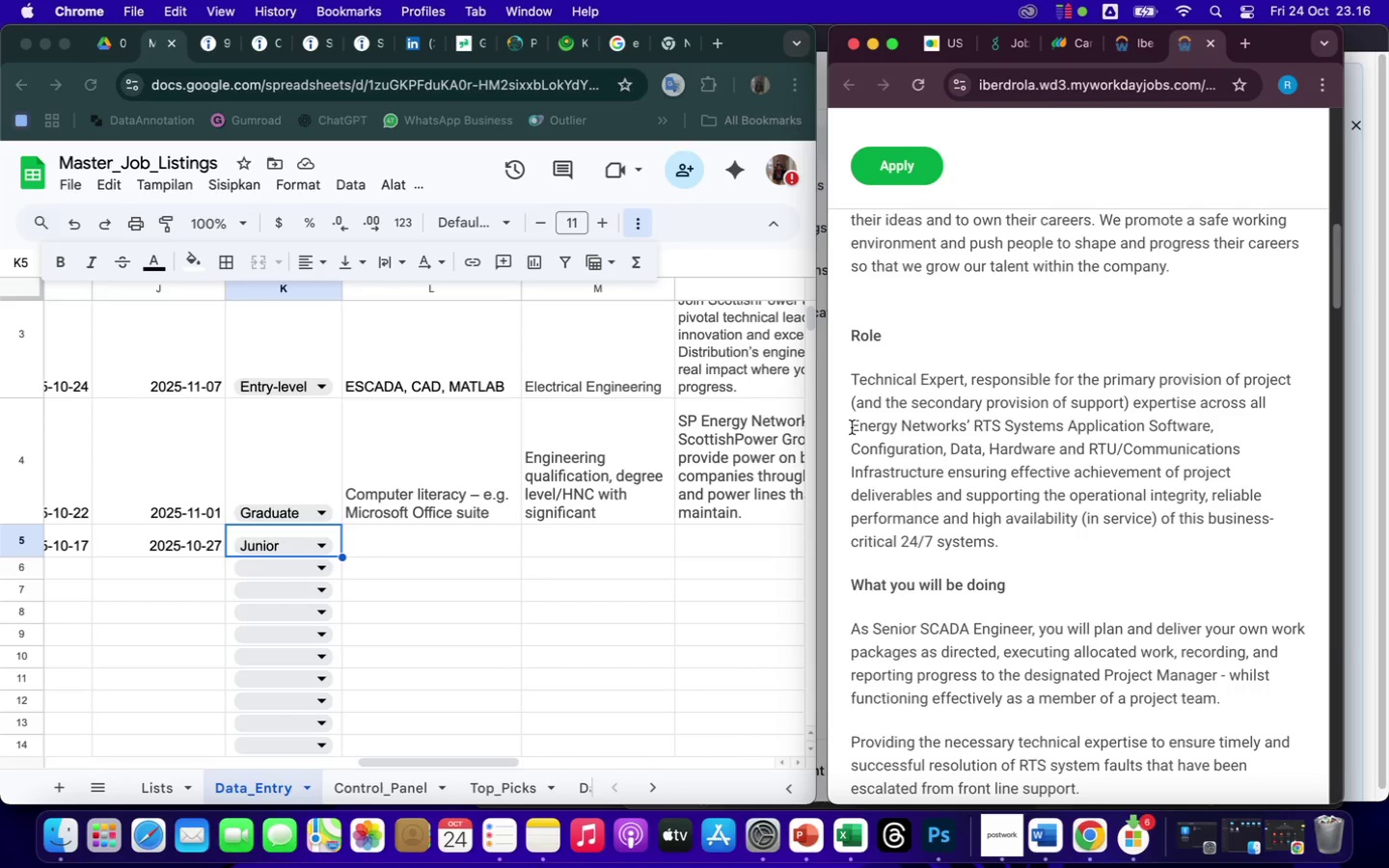 
left_click([852, 427])
 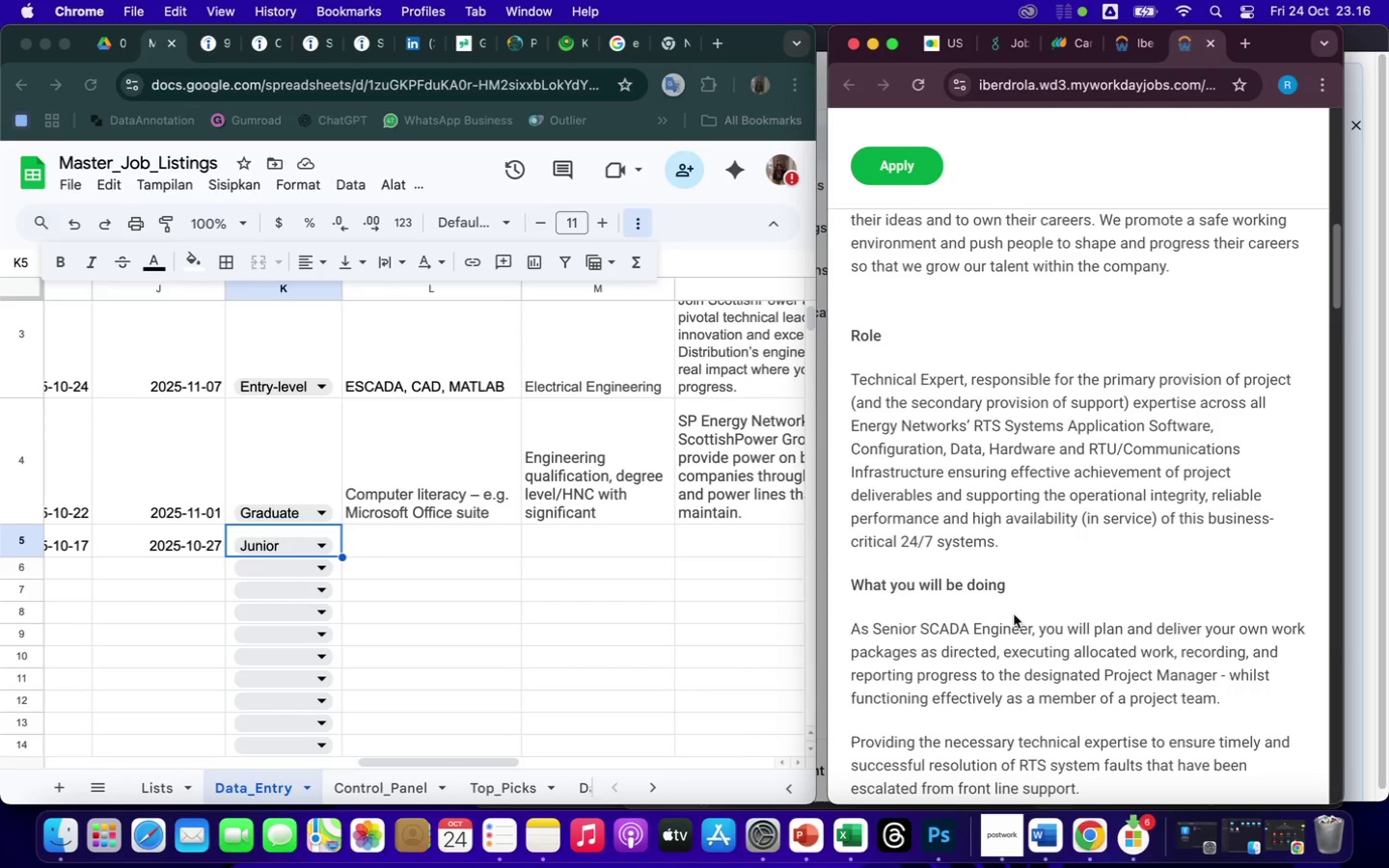 
scroll: coordinate [1014, 614], scroll_direction: down, amount: 43.0
 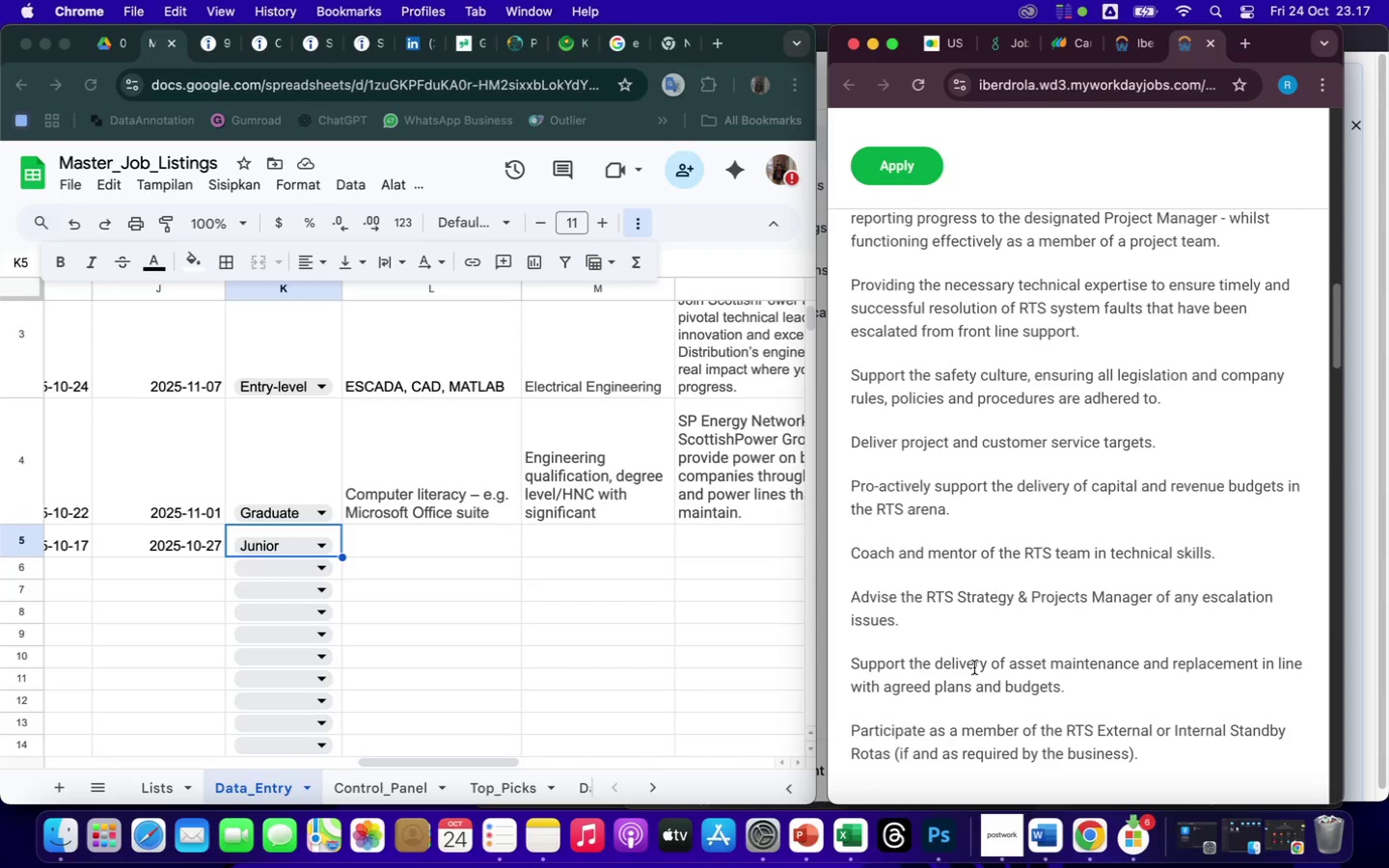 
wait(6.96)
 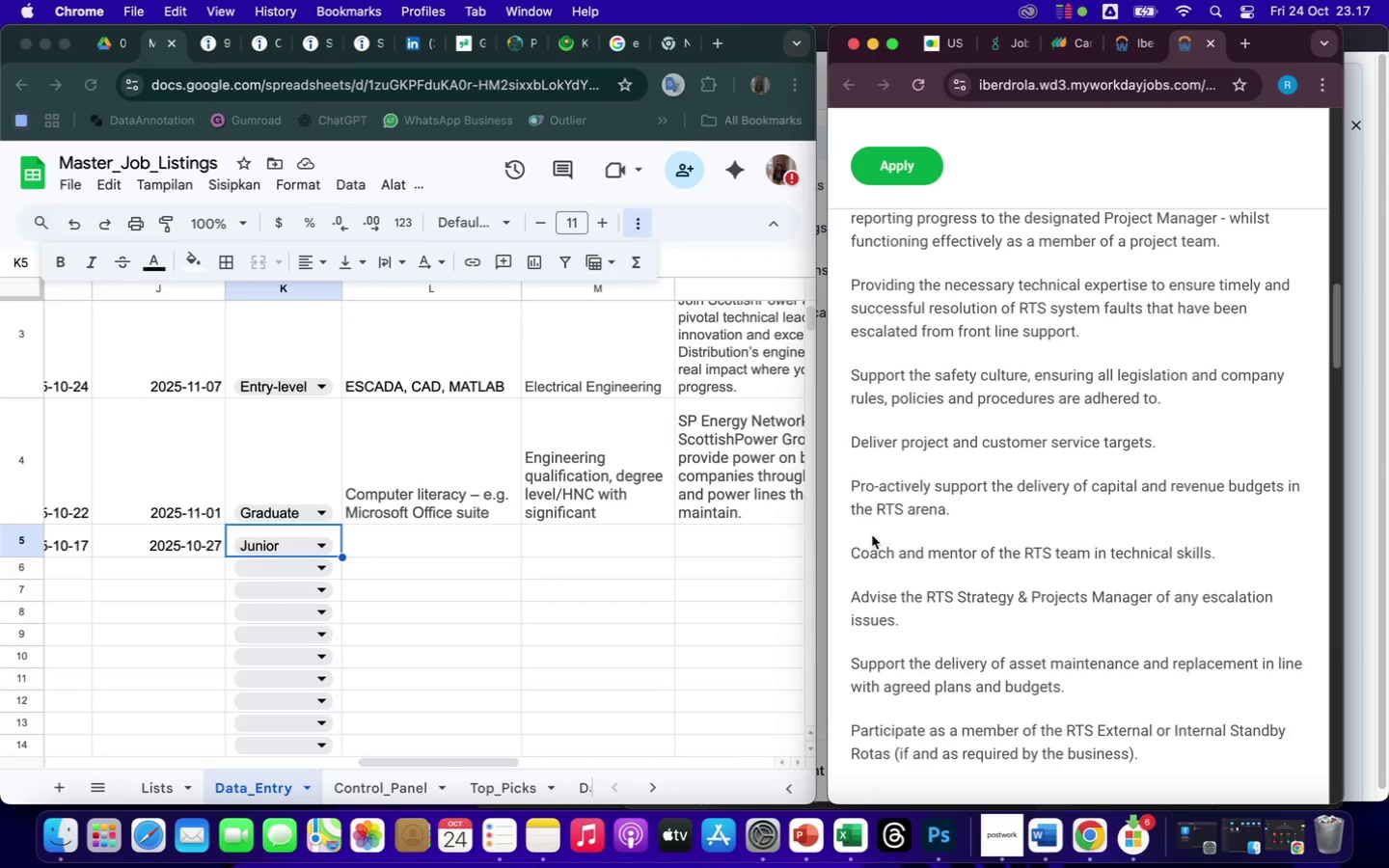 
scroll: coordinate [1003, 686], scroll_direction: down, amount: 84.0
 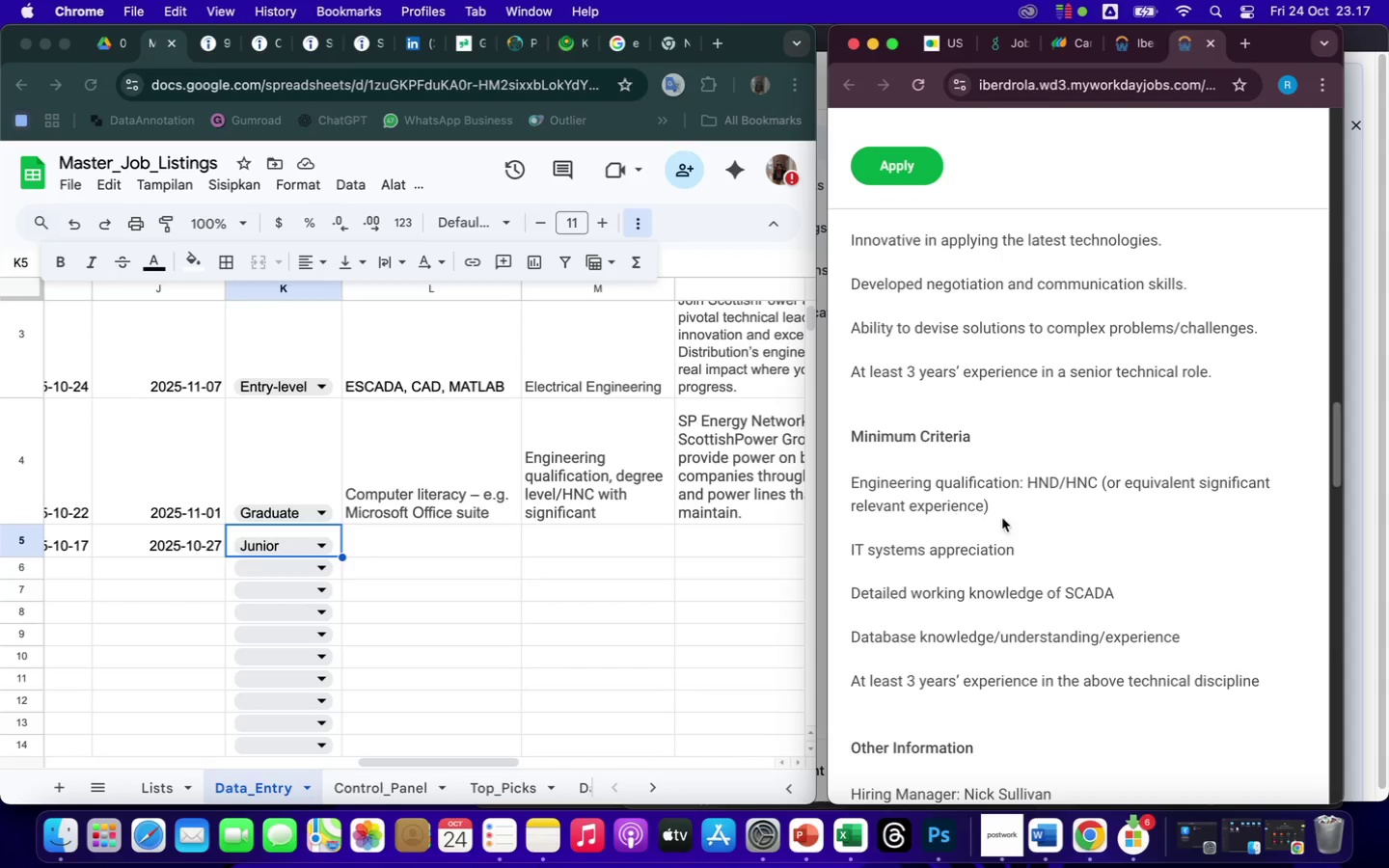 
wait(5.88)
 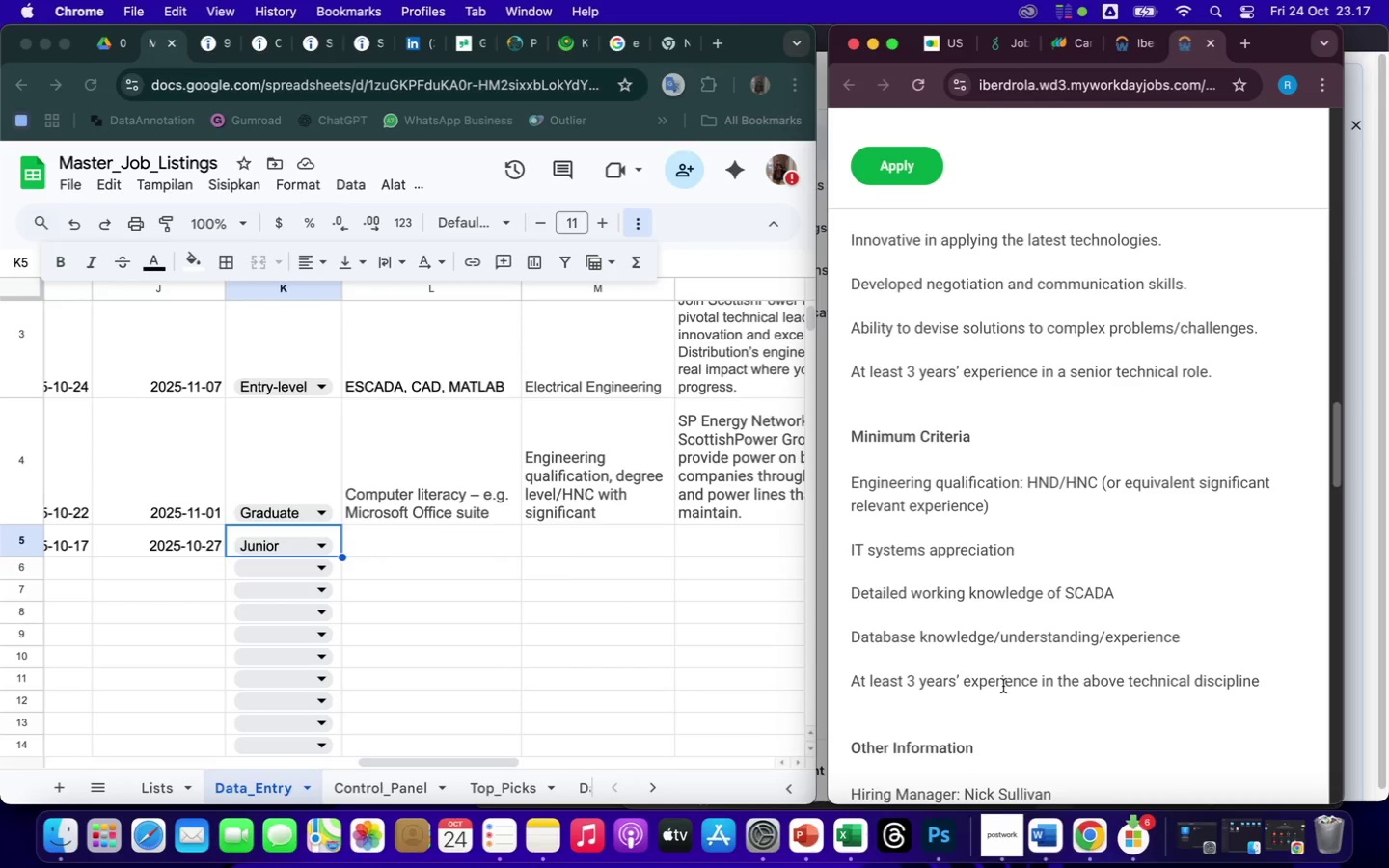 
left_click_drag(start_coordinate=[853, 485], to_coordinate=[1016, 510])
 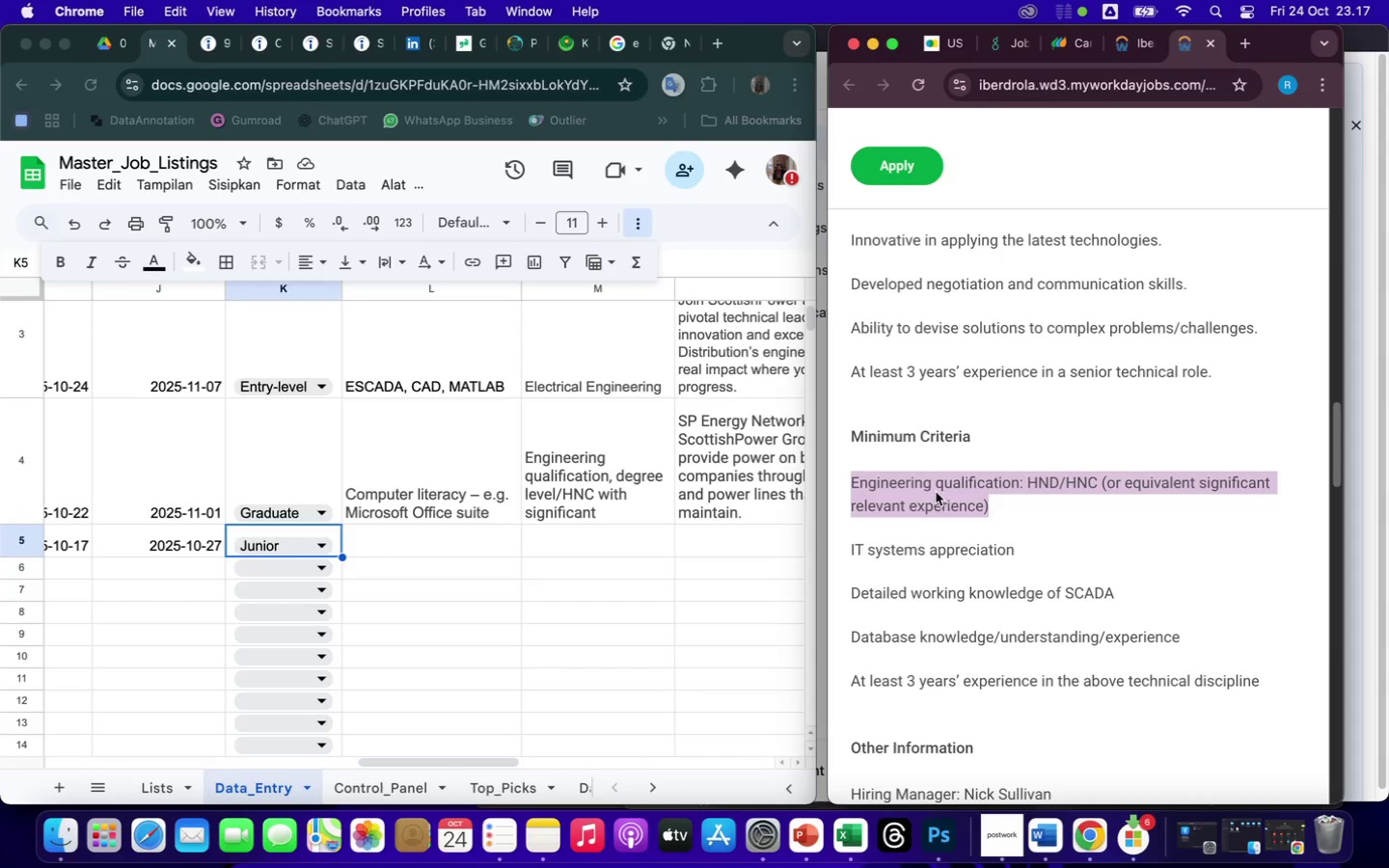 
right_click([935, 492])
 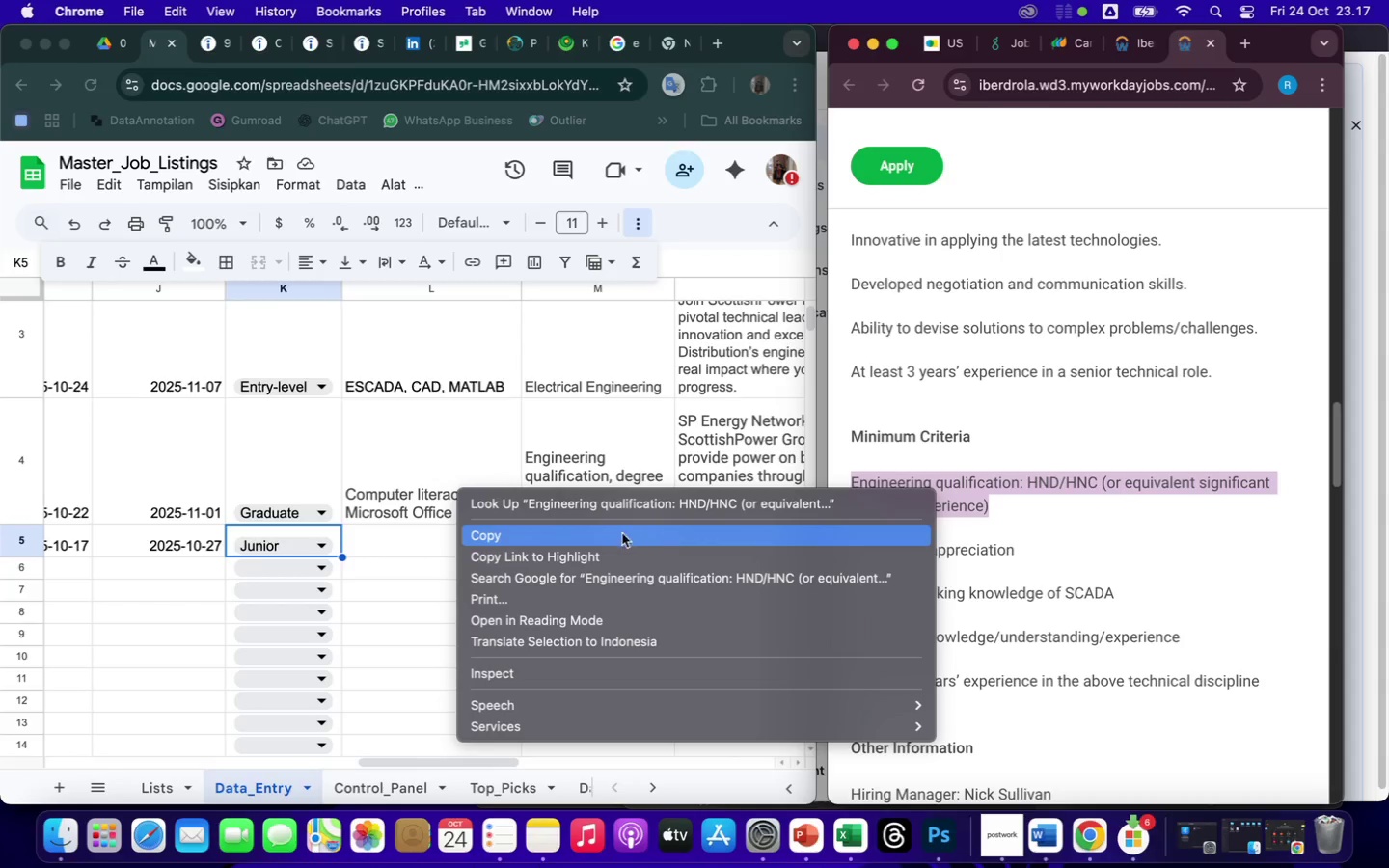 
left_click([601, 539])
 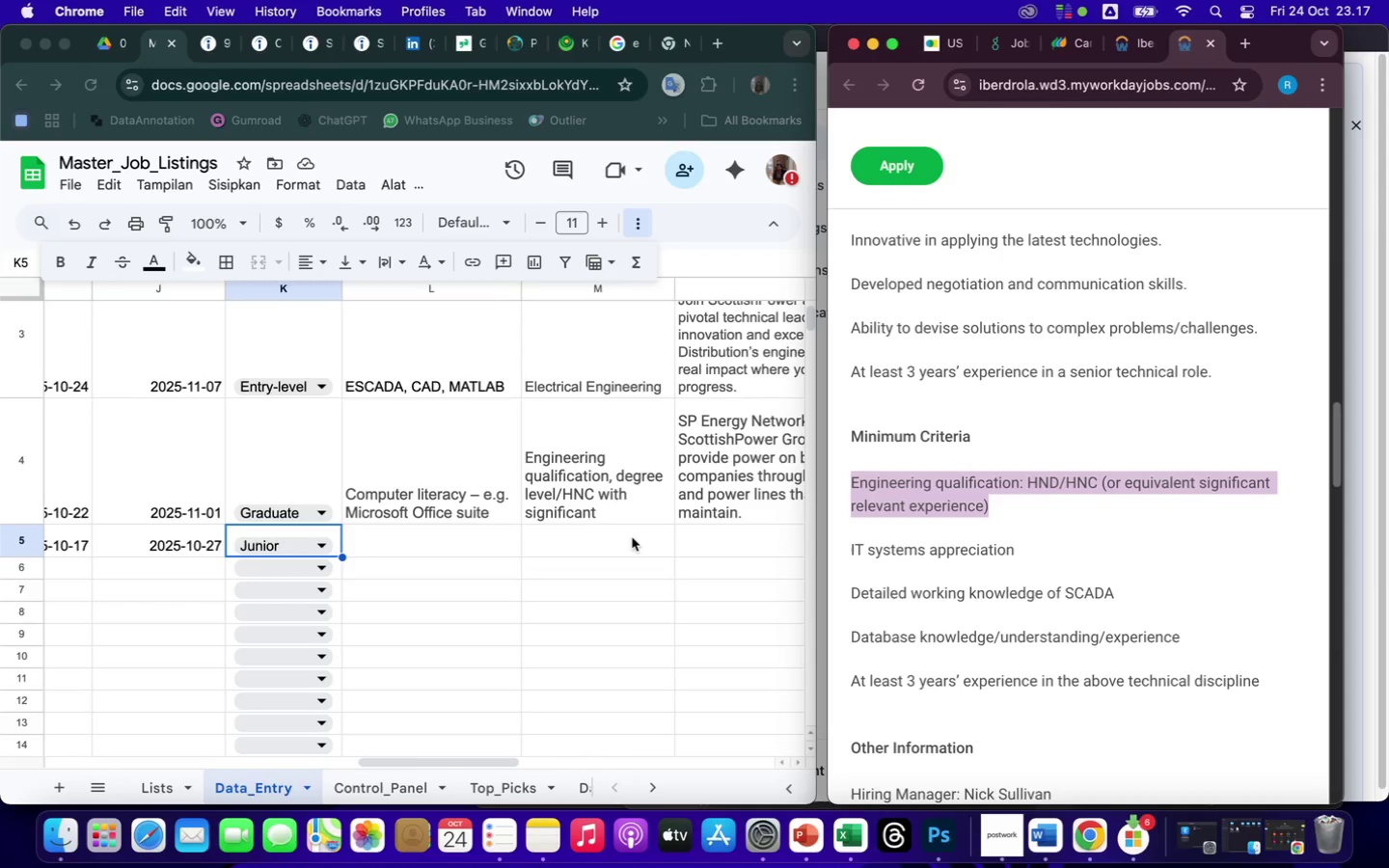 
left_click([595, 539])
 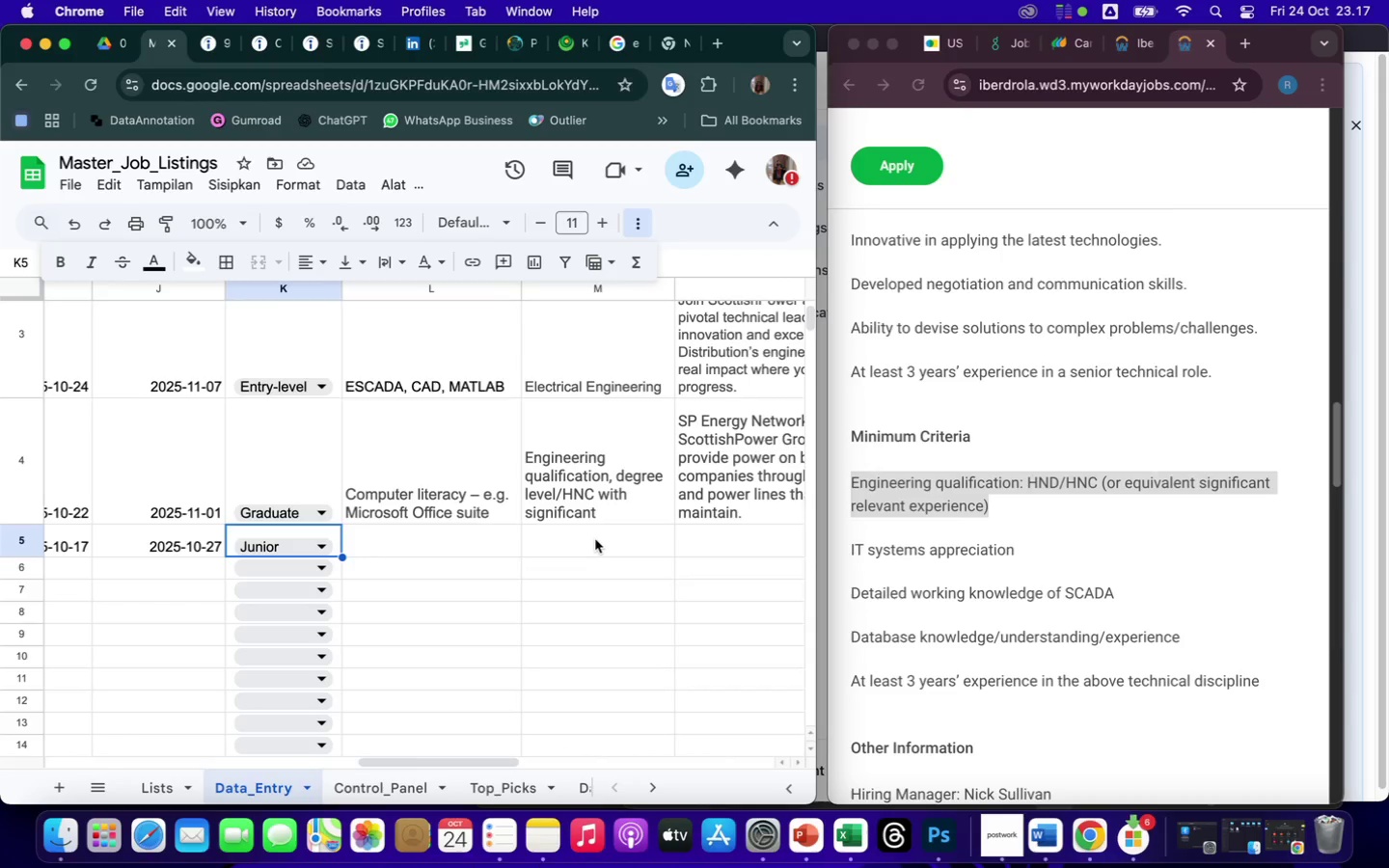 
left_click([595, 539])
 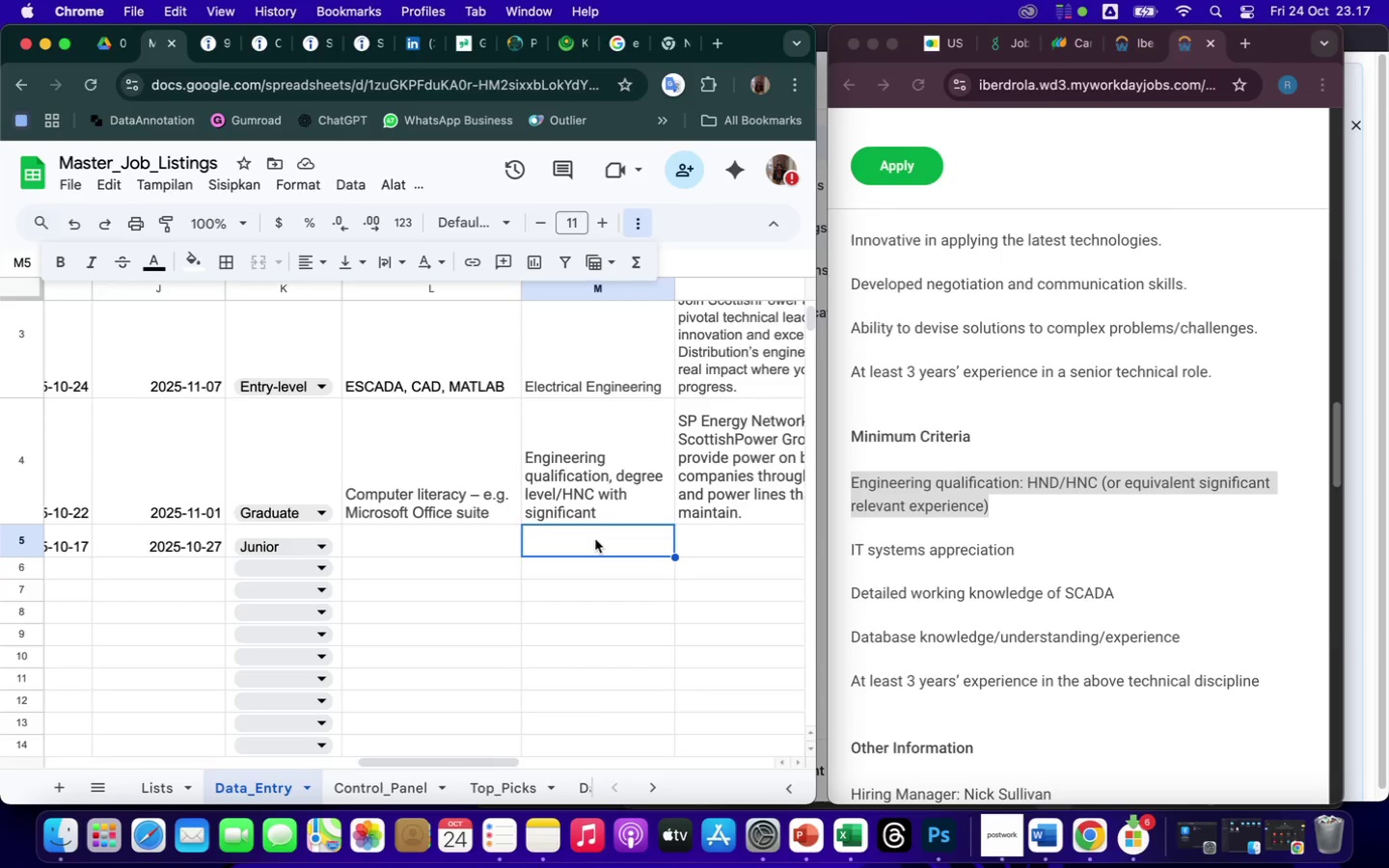 
right_click([595, 539])
 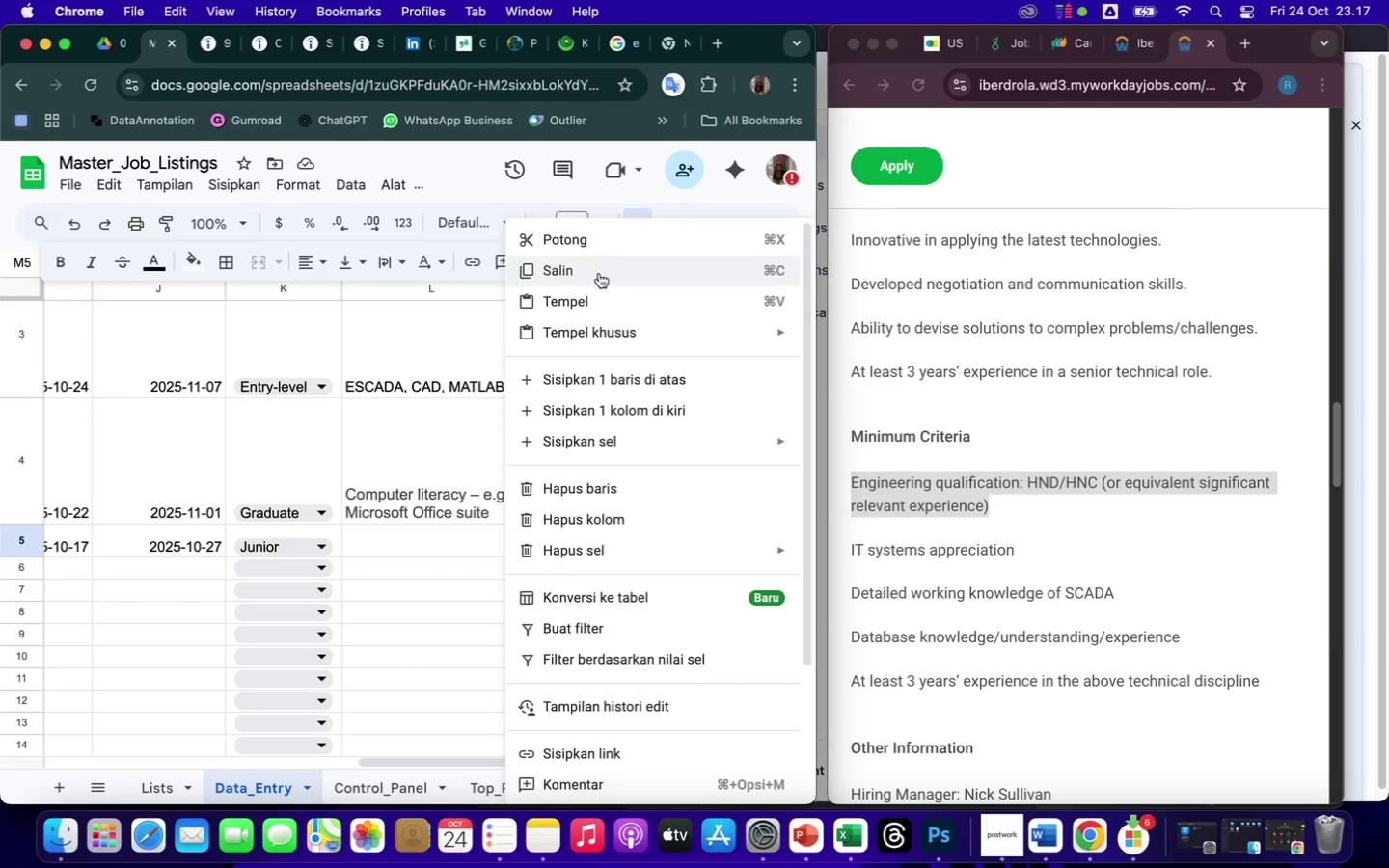 
left_click([586, 303])
 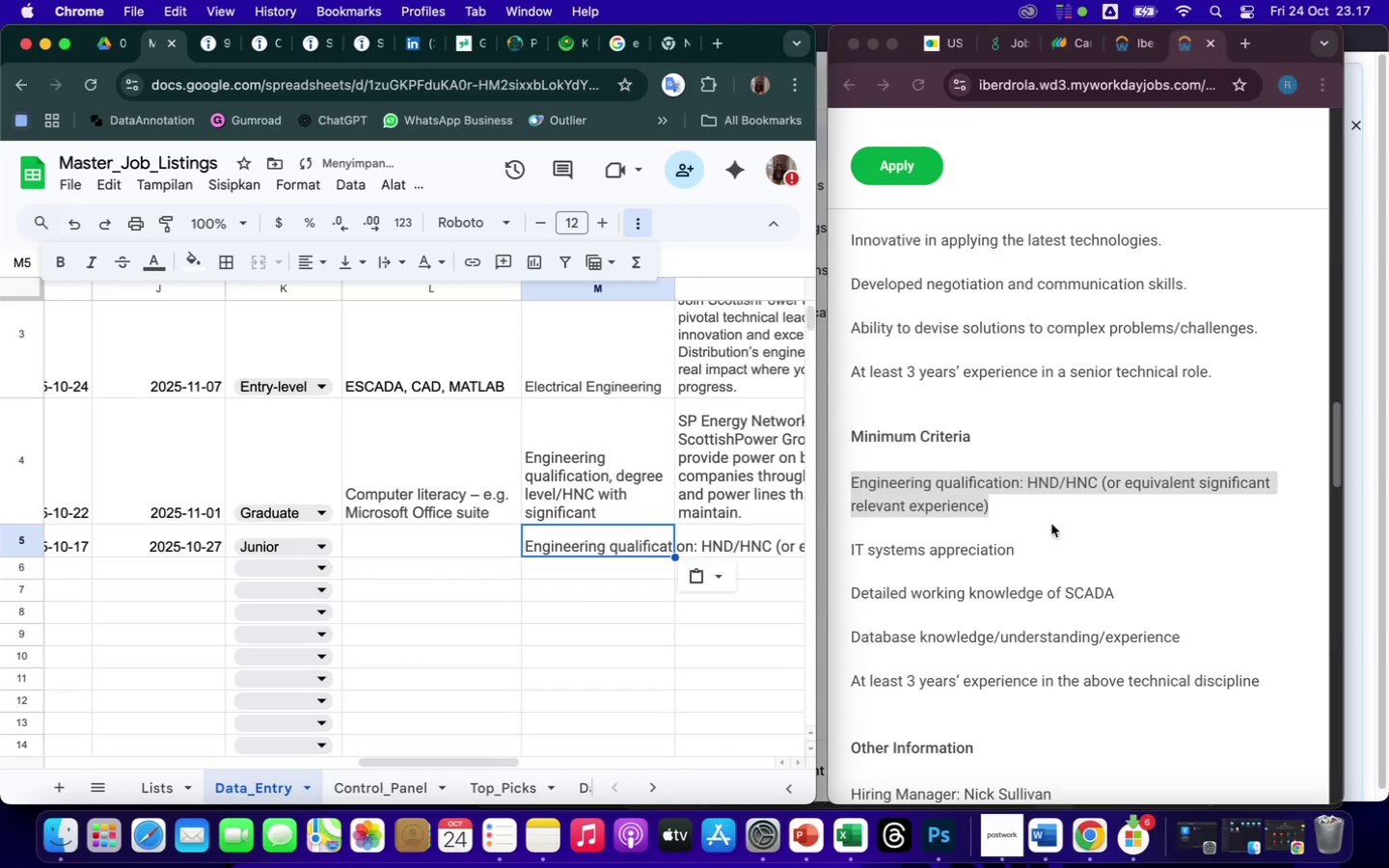 
left_click([1038, 568])
 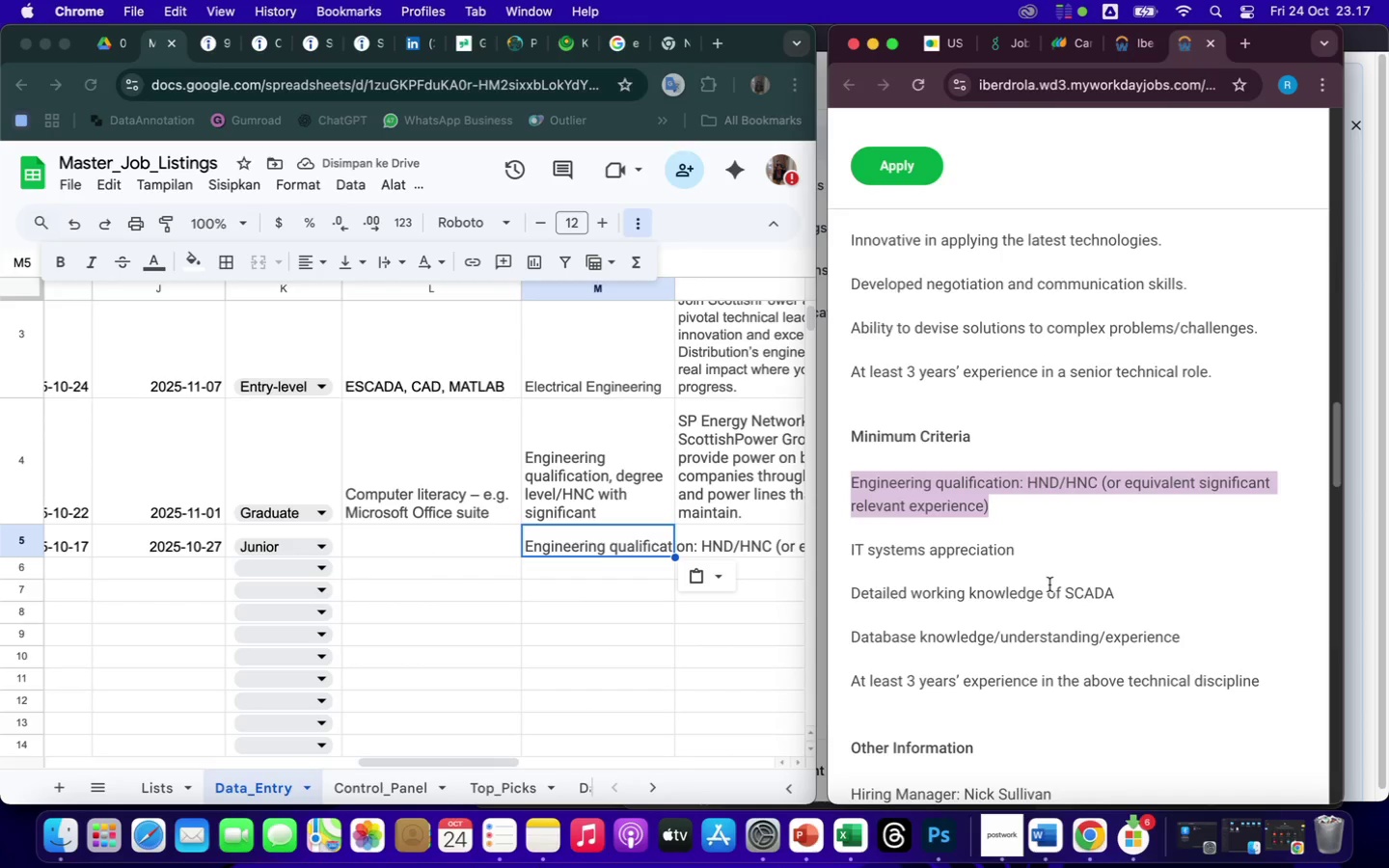 
wait(5.33)
 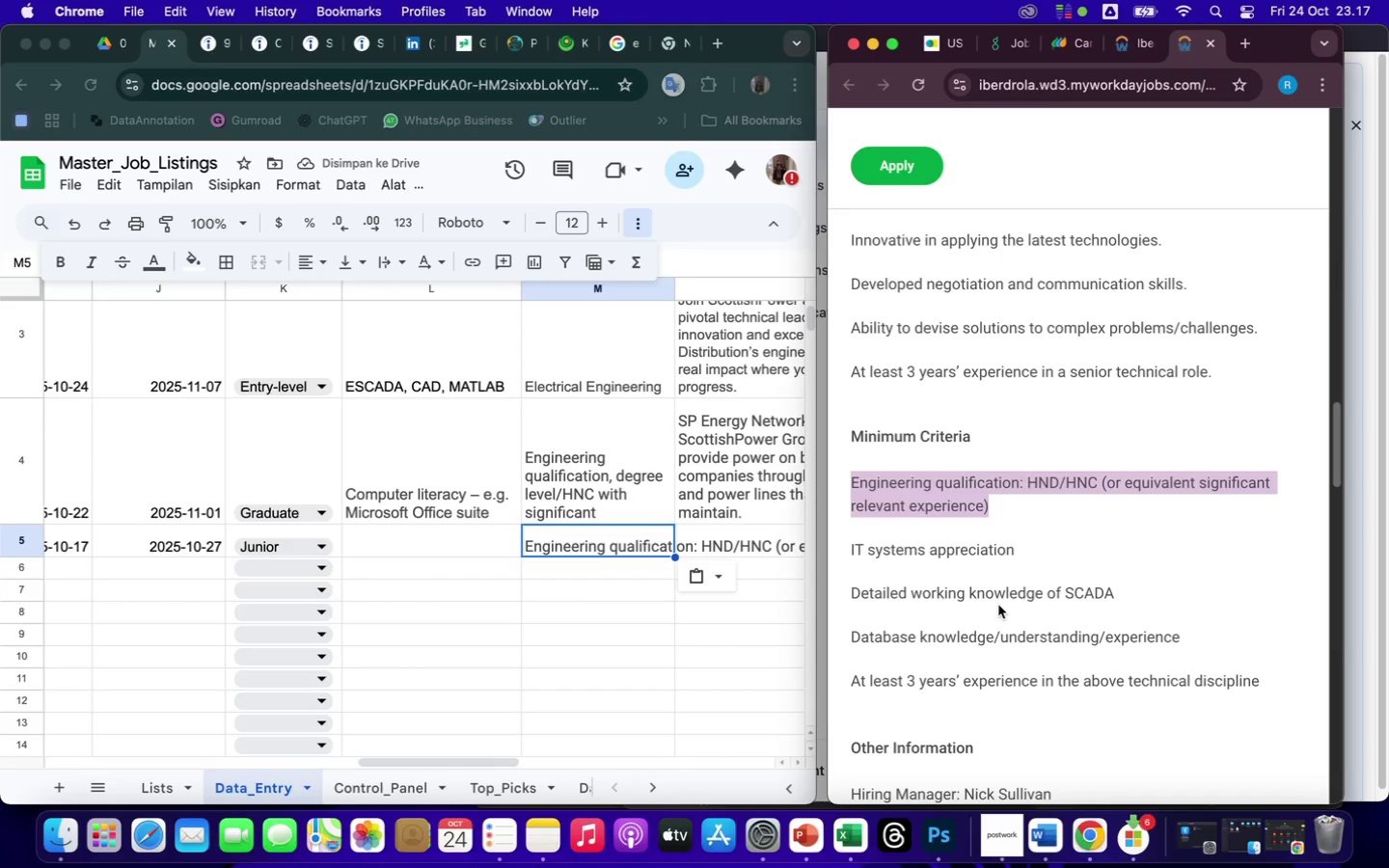 
left_click([395, 544])
 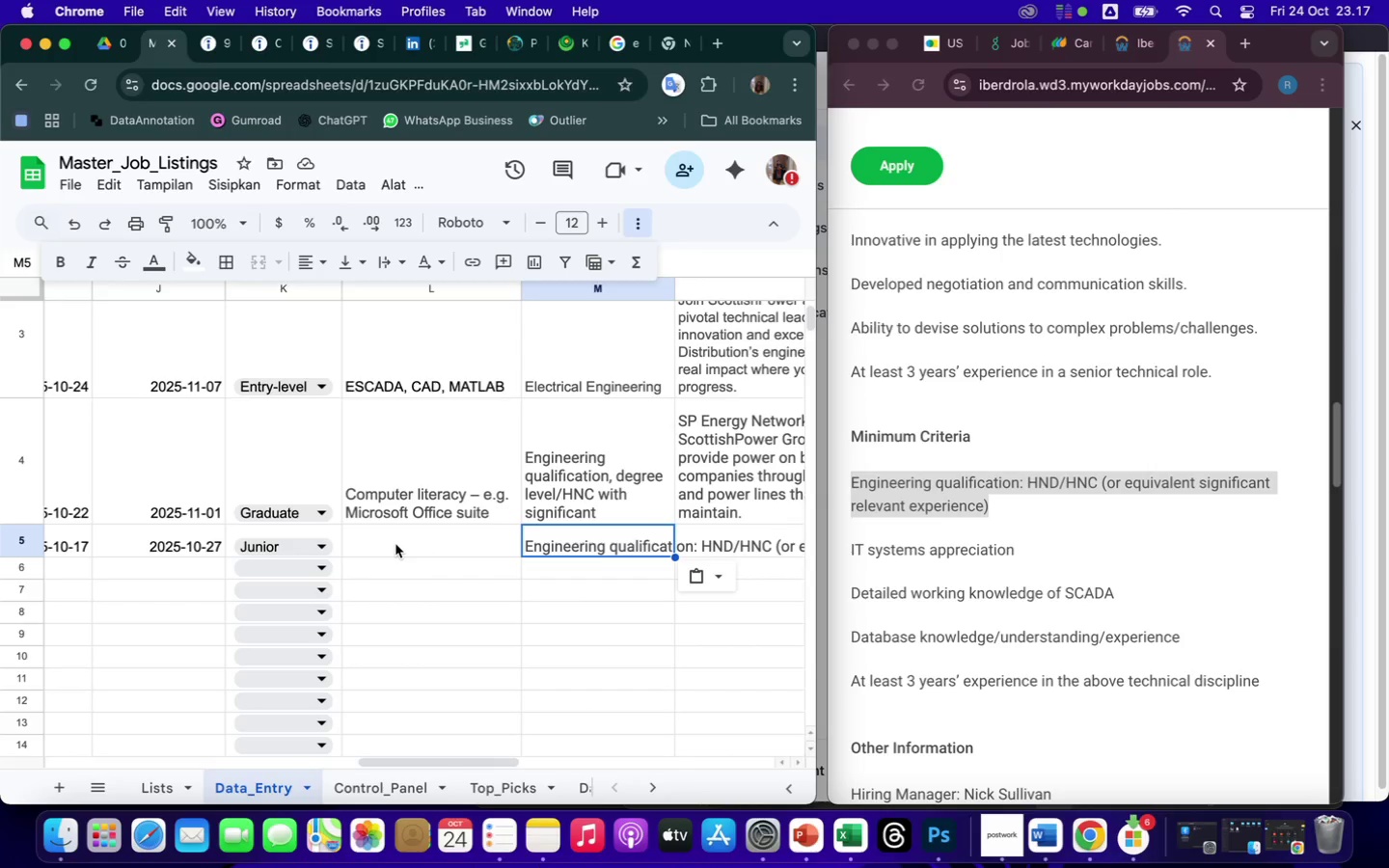 
type(SCA)
key(Backspace)
key(Backspace)
key(Backspace)
 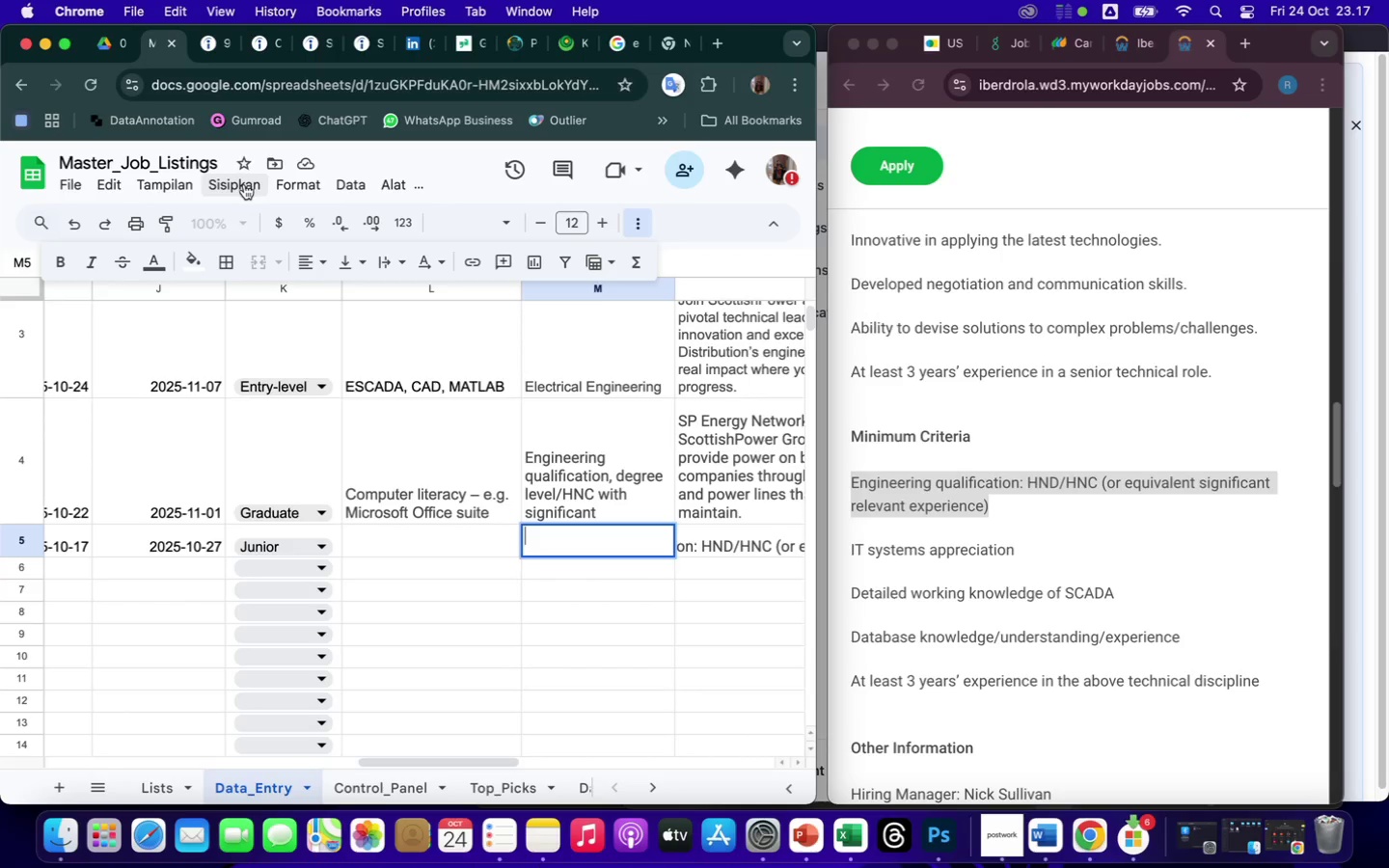 
left_click([73, 228])
 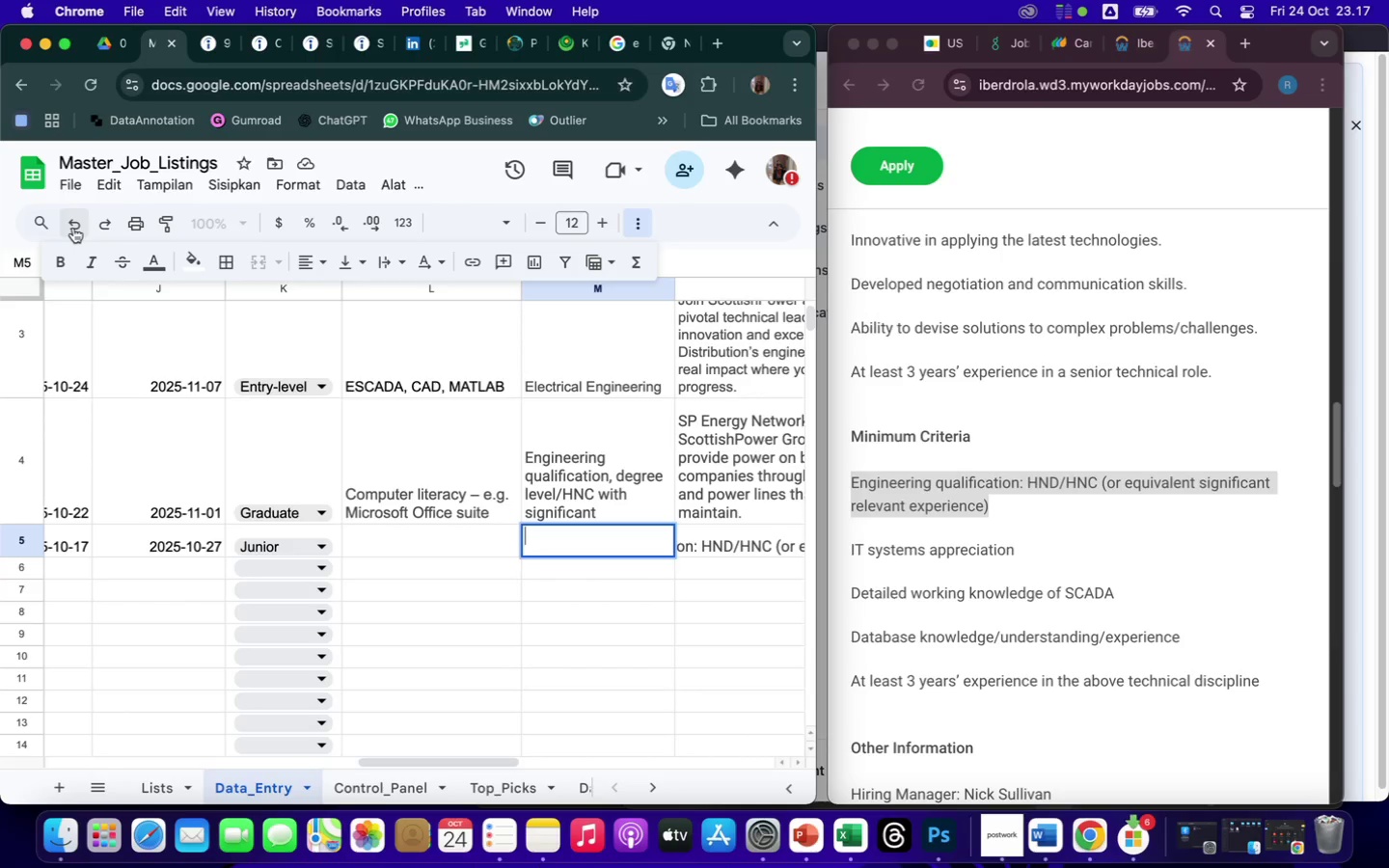 
left_click([73, 228])
 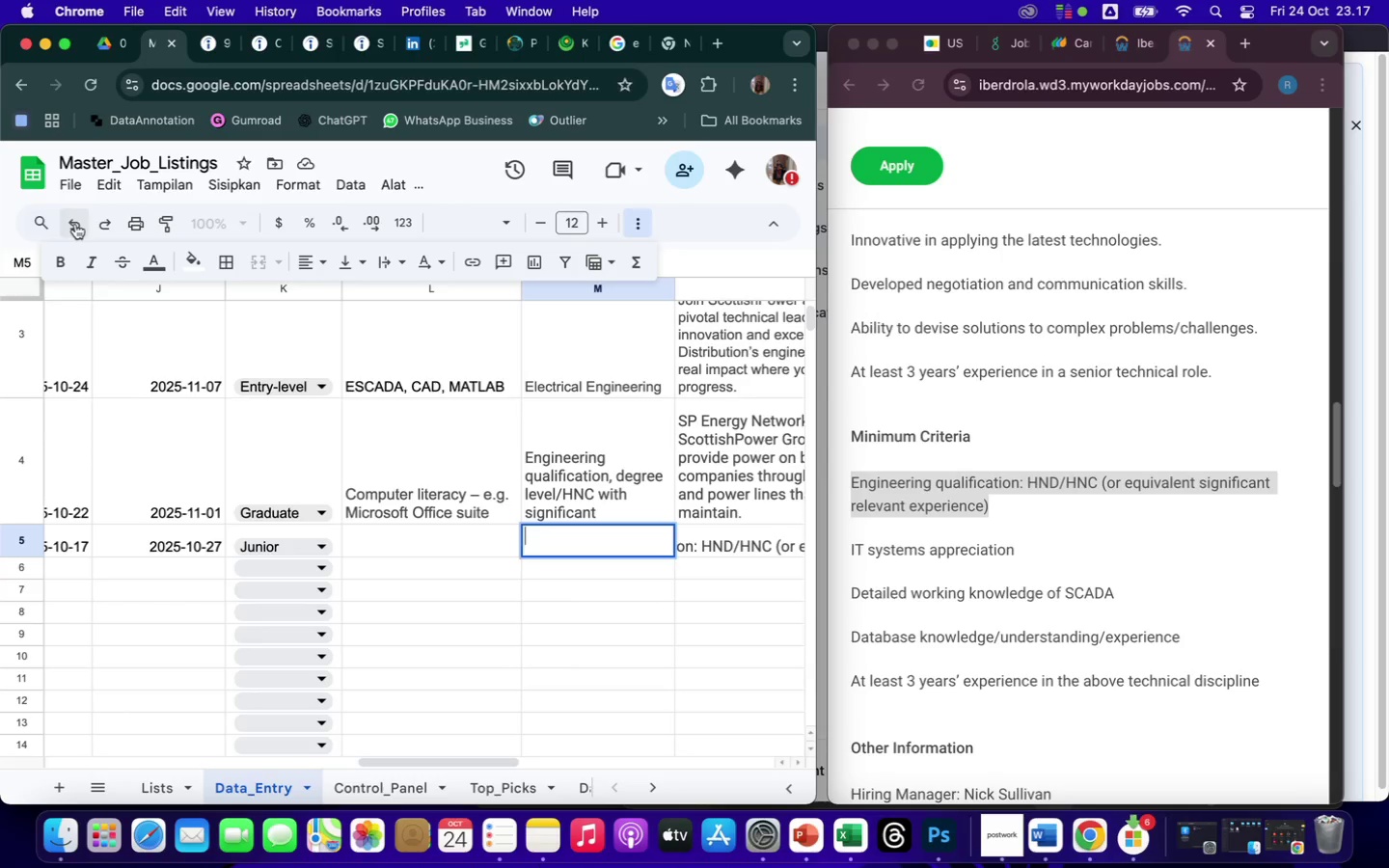 
double_click([75, 224])
 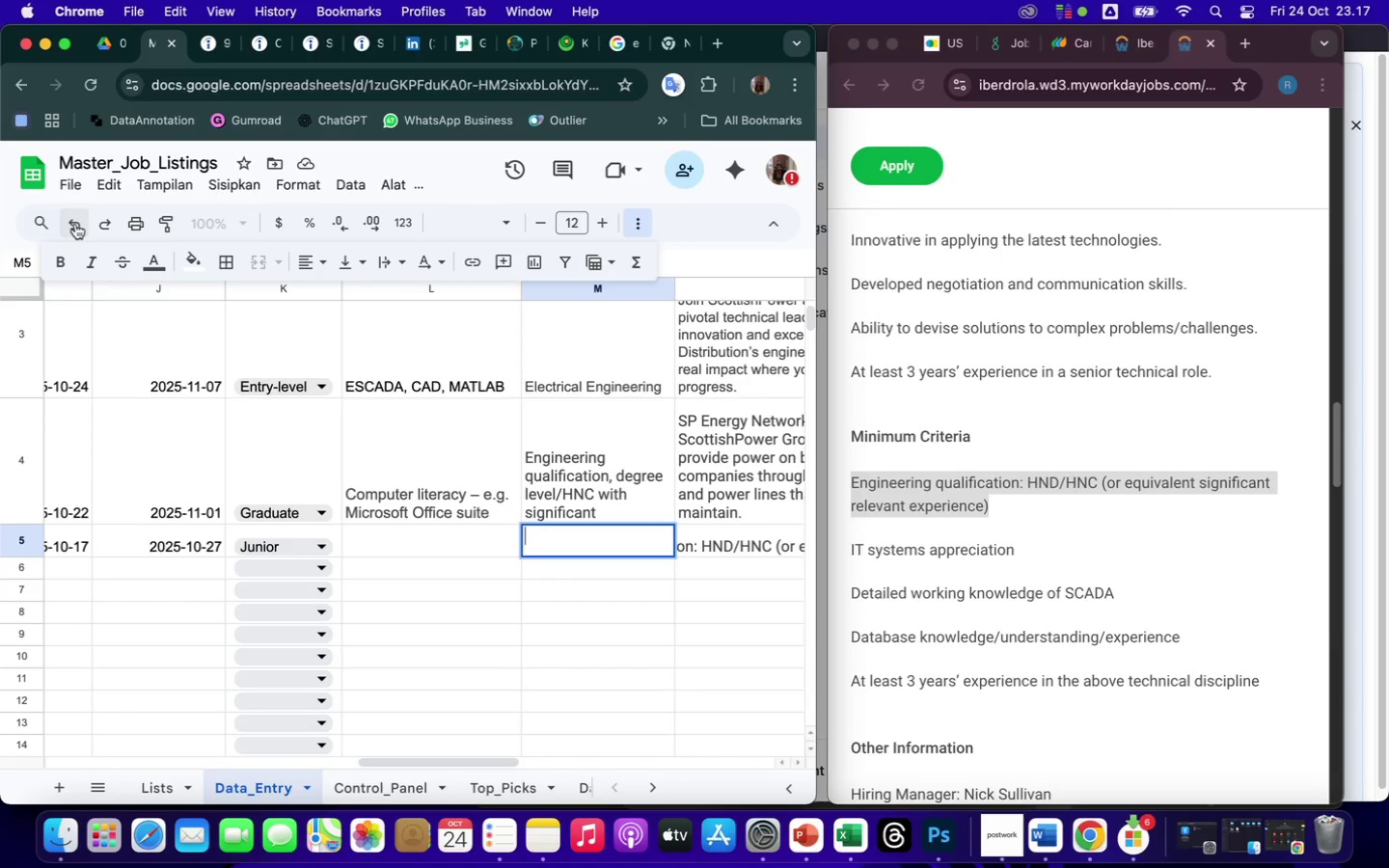 
triple_click([75, 224])
 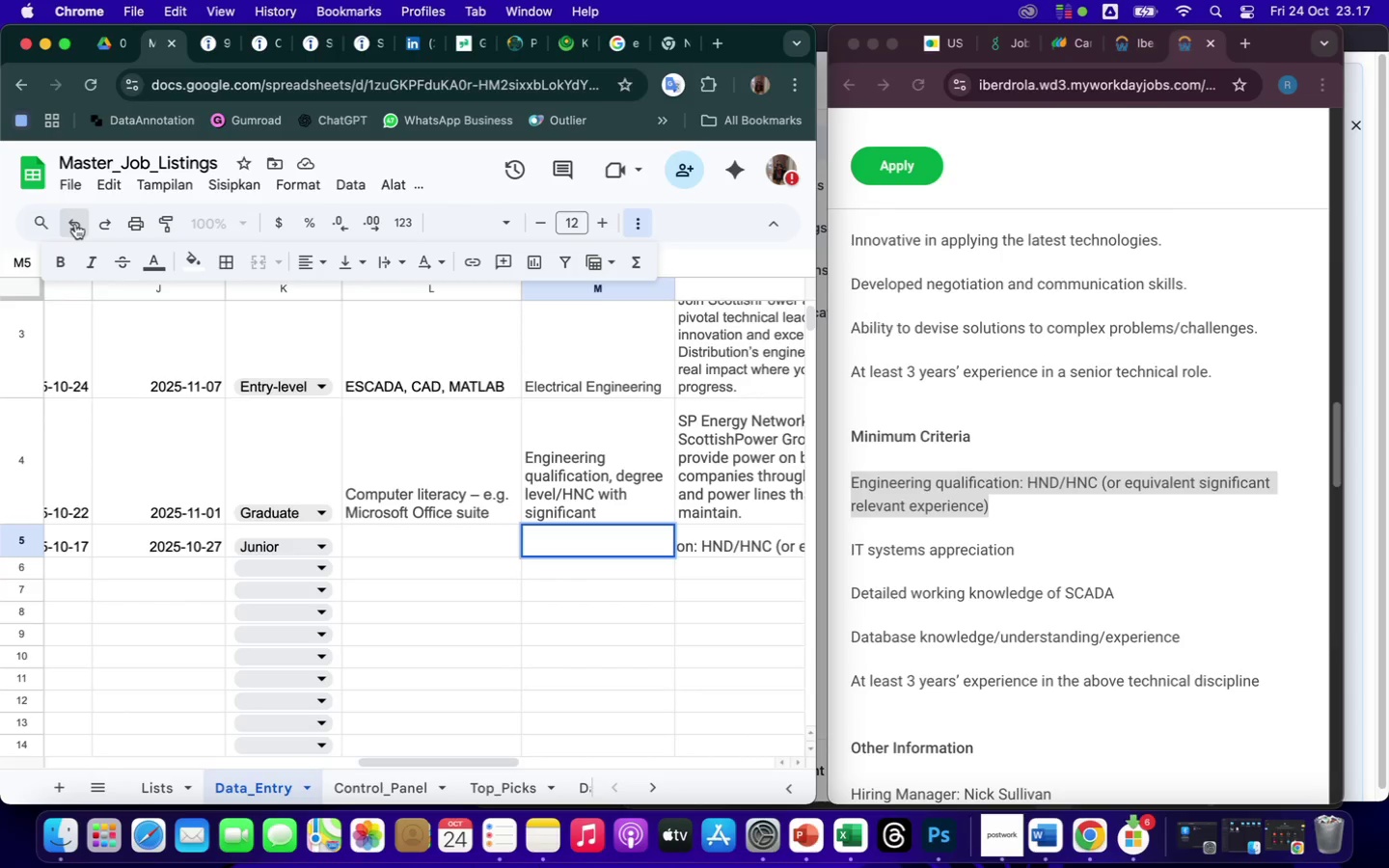 
triple_click([75, 224])
 